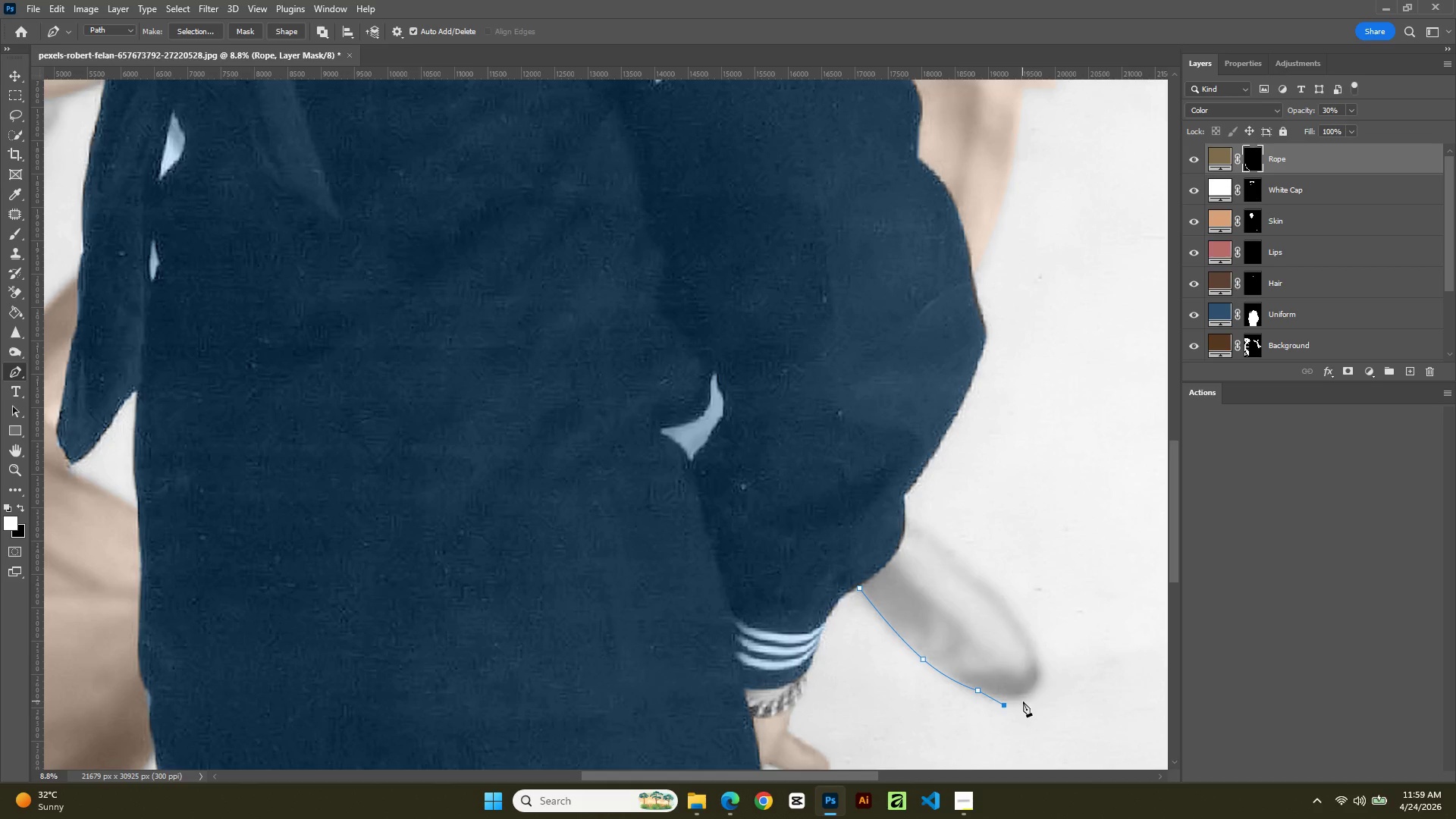 
key(Control+Z)
 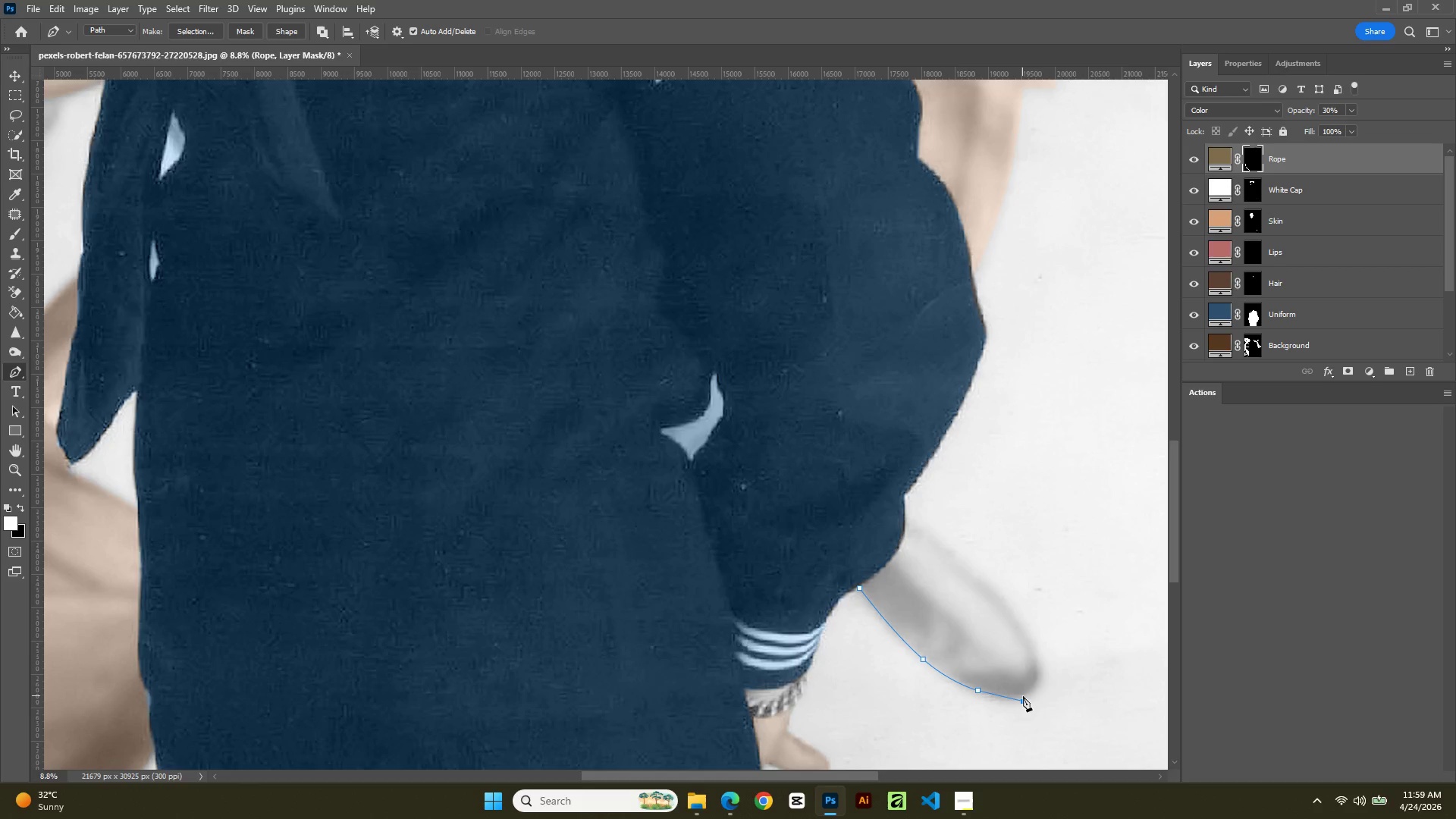 
key(Control+Z)
 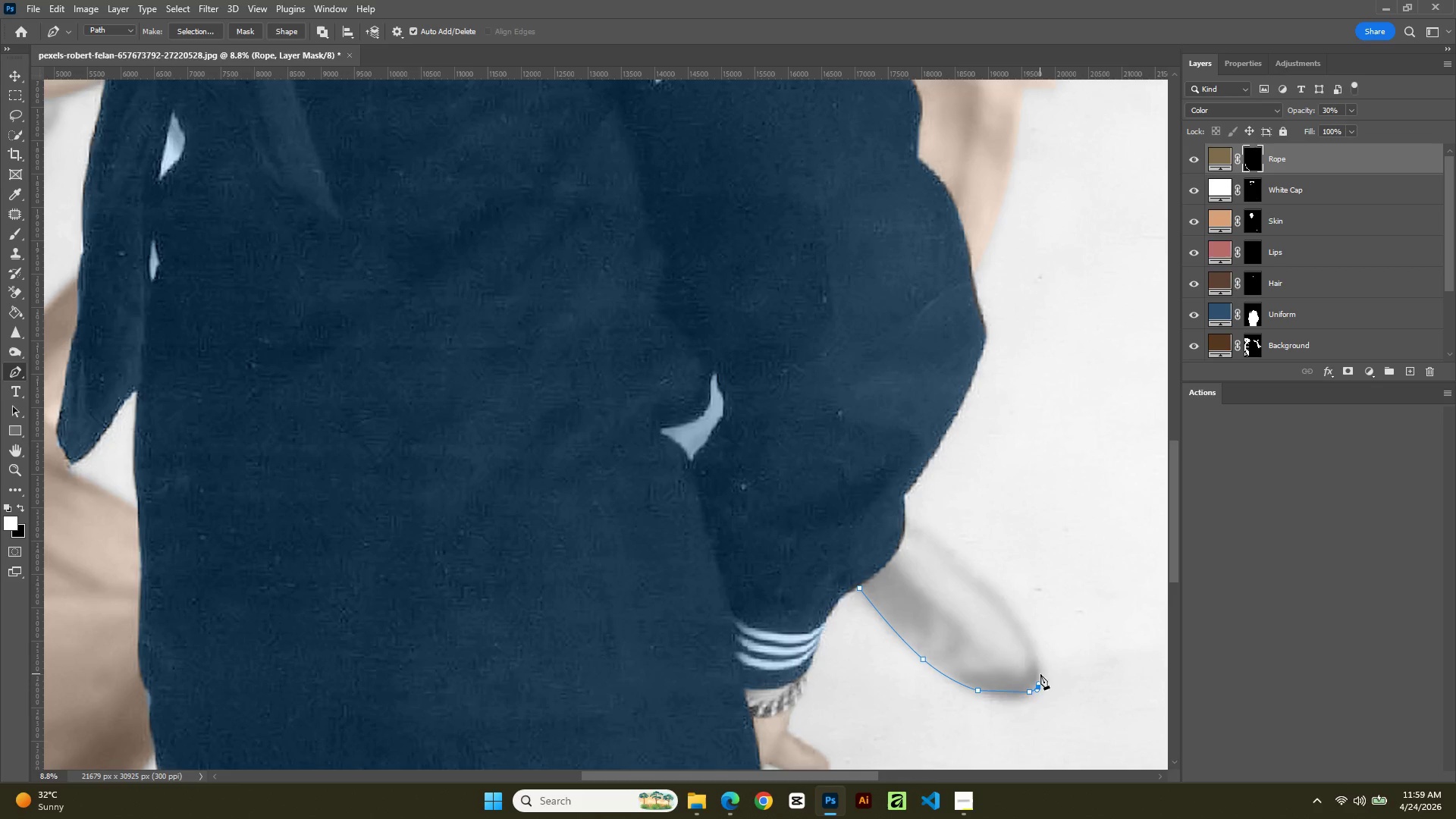 
left_click([1009, 695])
 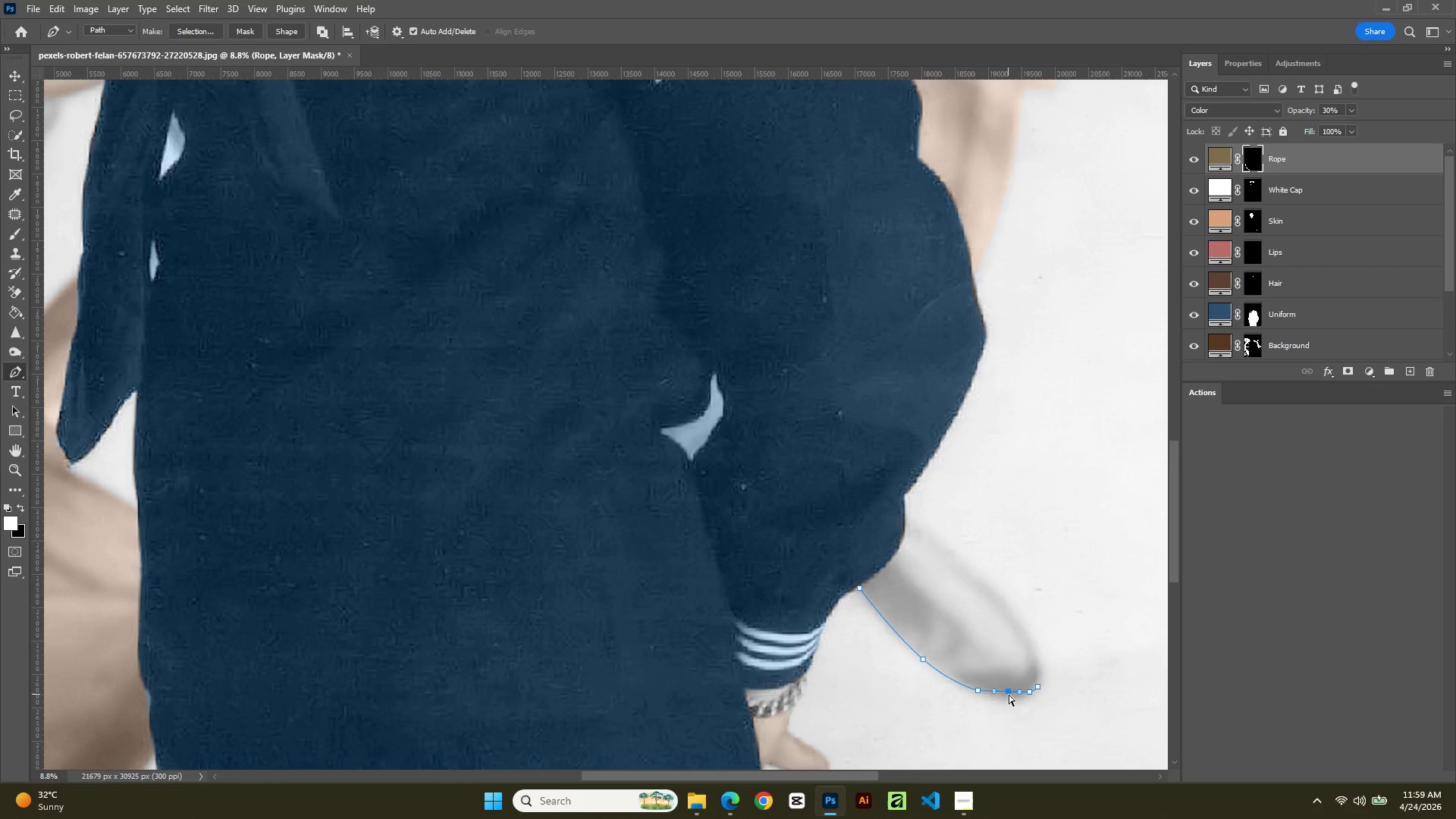 
hold_key(key=ControlLeft, duration=1.45)
left_click_drag(start_coordinate=[1009, 695], to_coordinate=[1008, 700])
 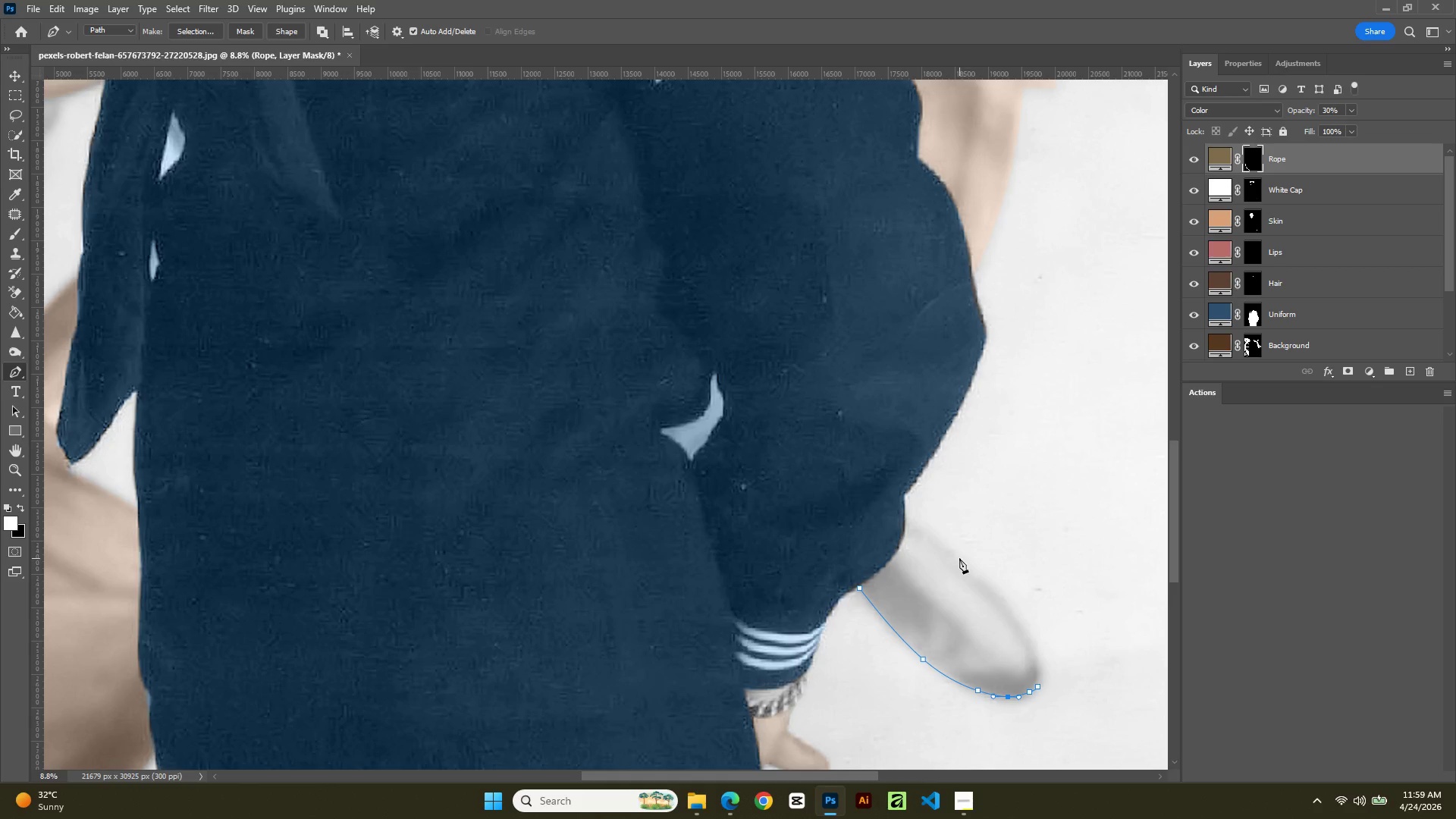 
left_click([956, 558])
 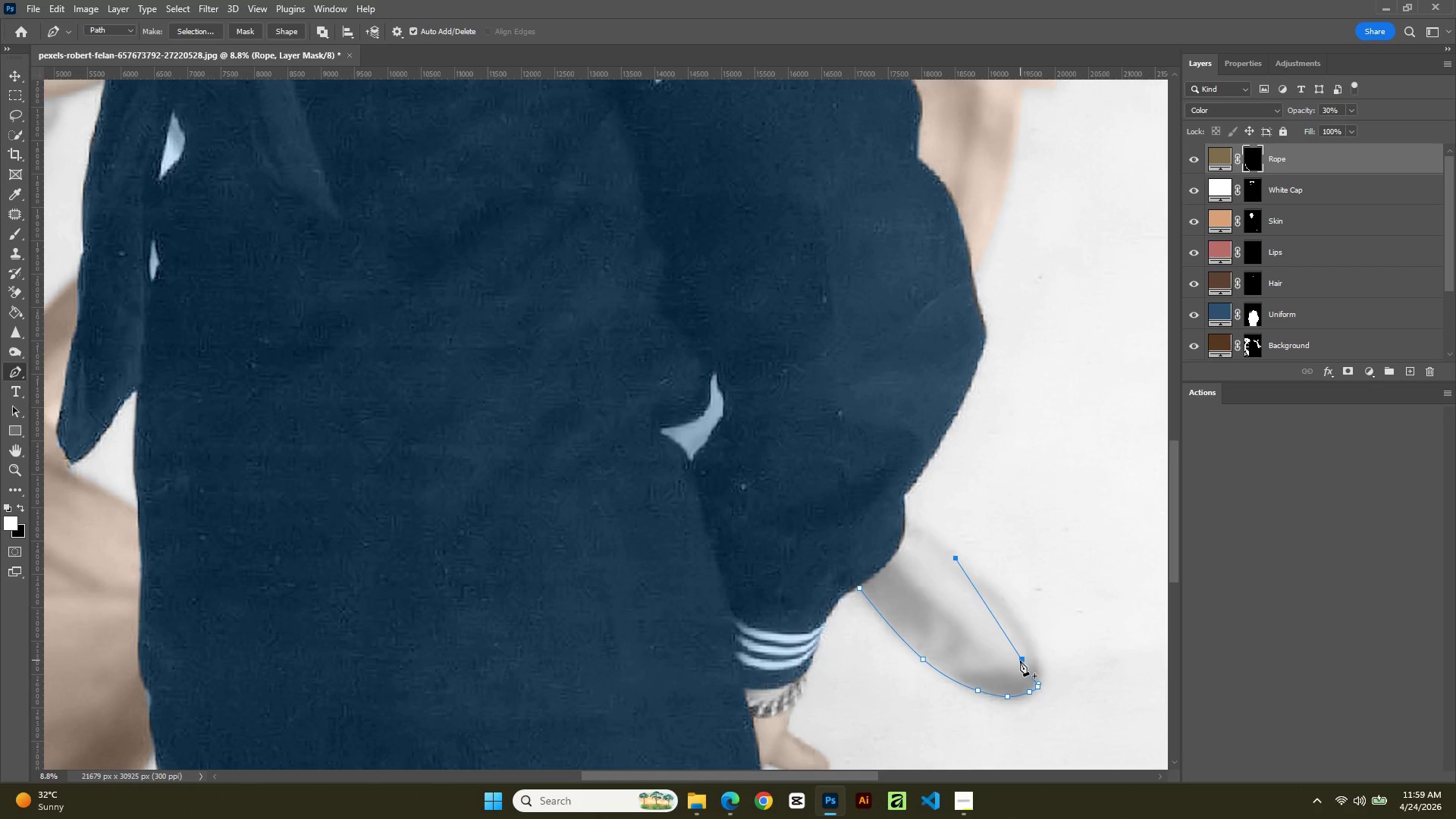 
left_click([1018, 659])
 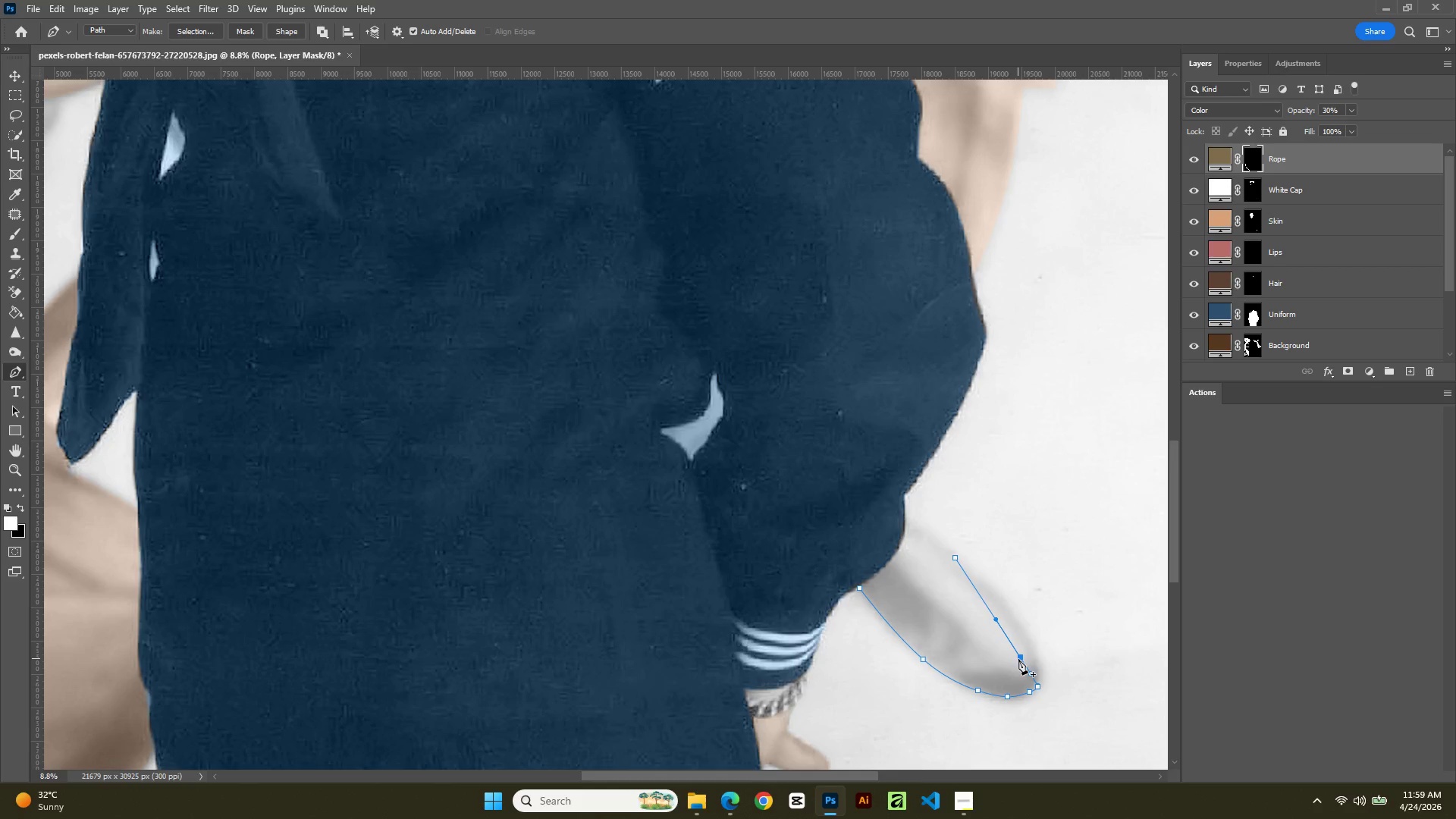 
hold_key(key=ControlLeft, duration=1.88)
left_click_drag(start_coordinate=[1018, 659], to_coordinate=[1028, 632])
 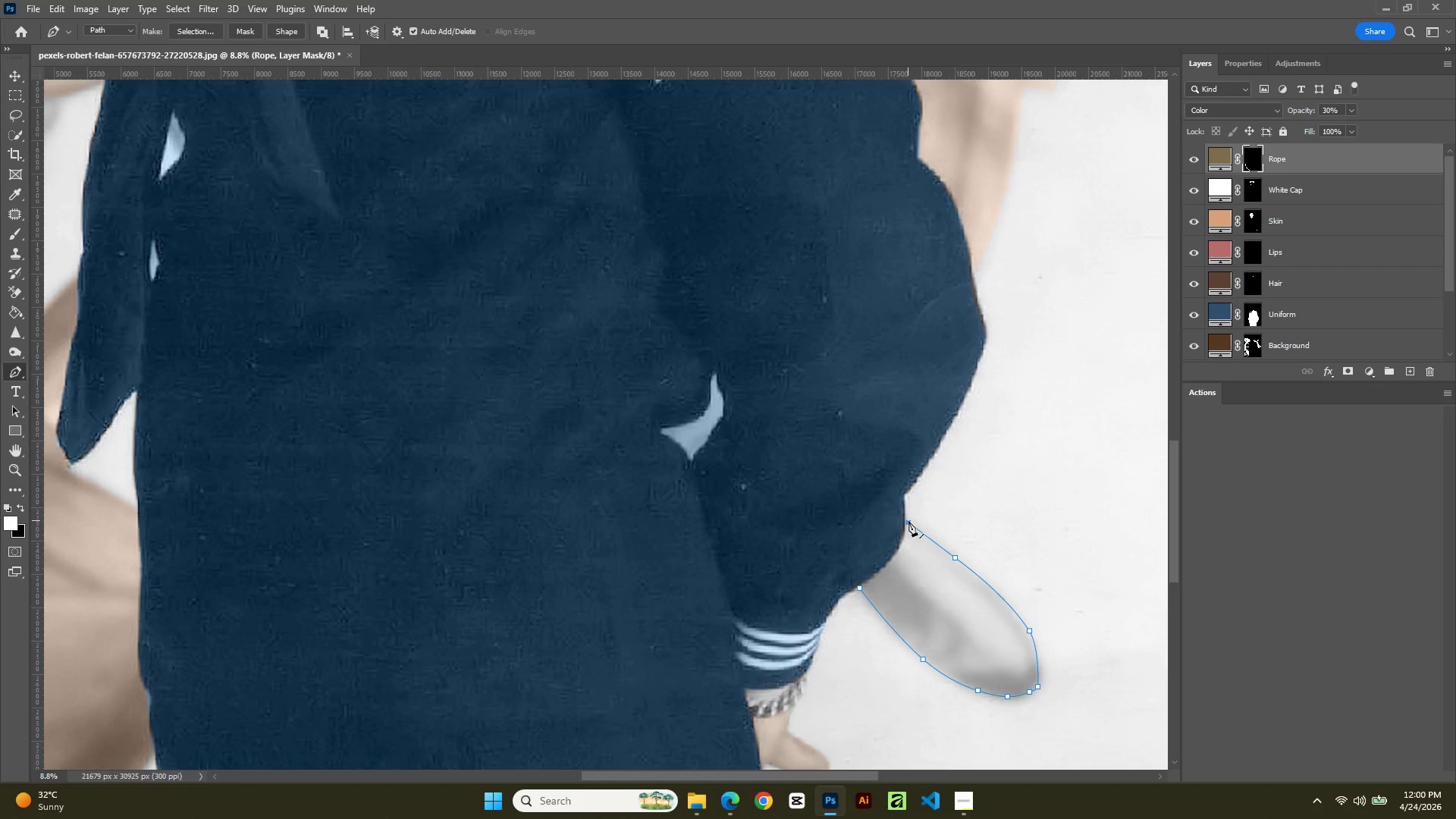 
wait(5.34)
 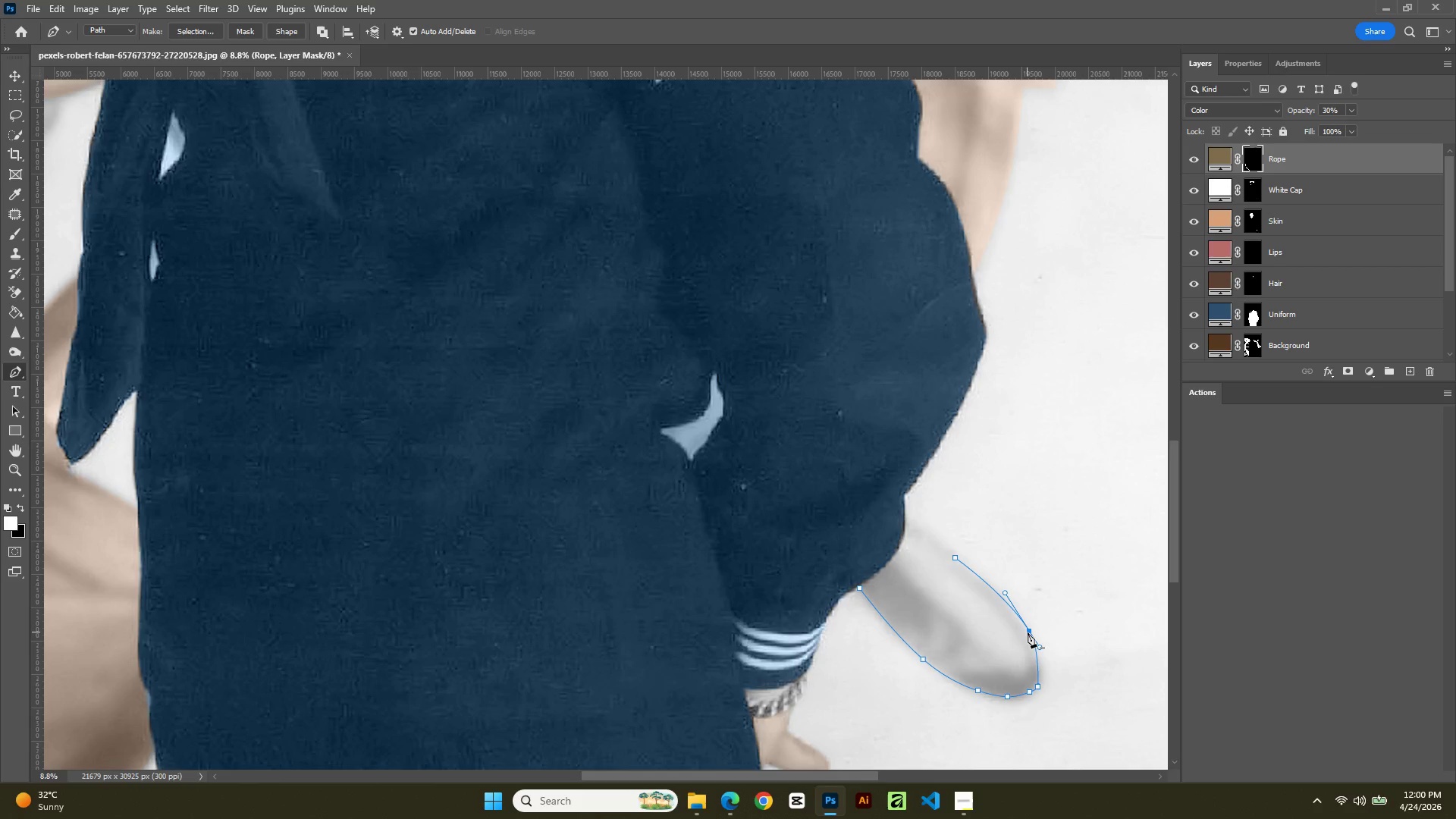 
left_click([865, 583])
 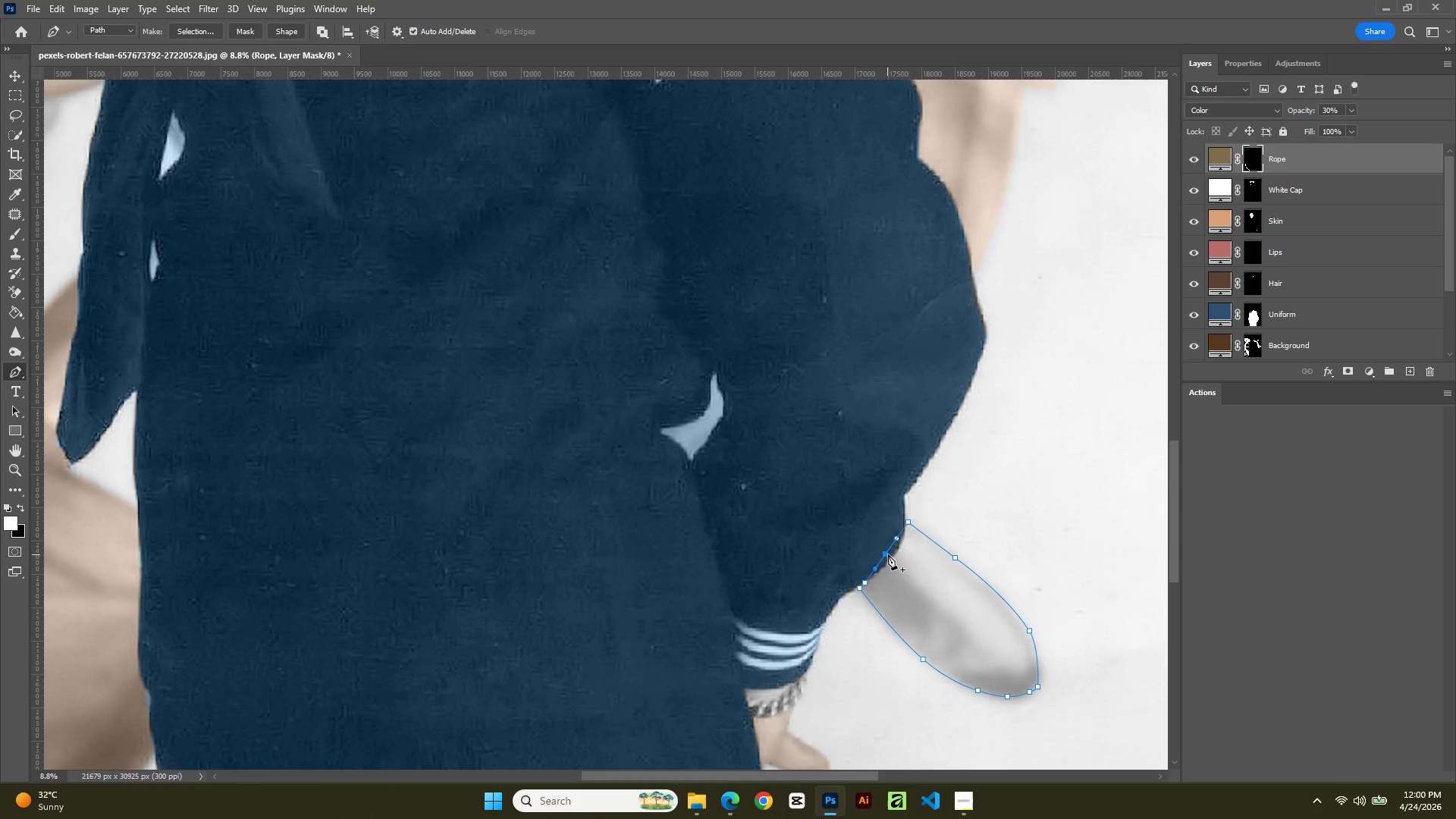 
double_click([888, 554])
 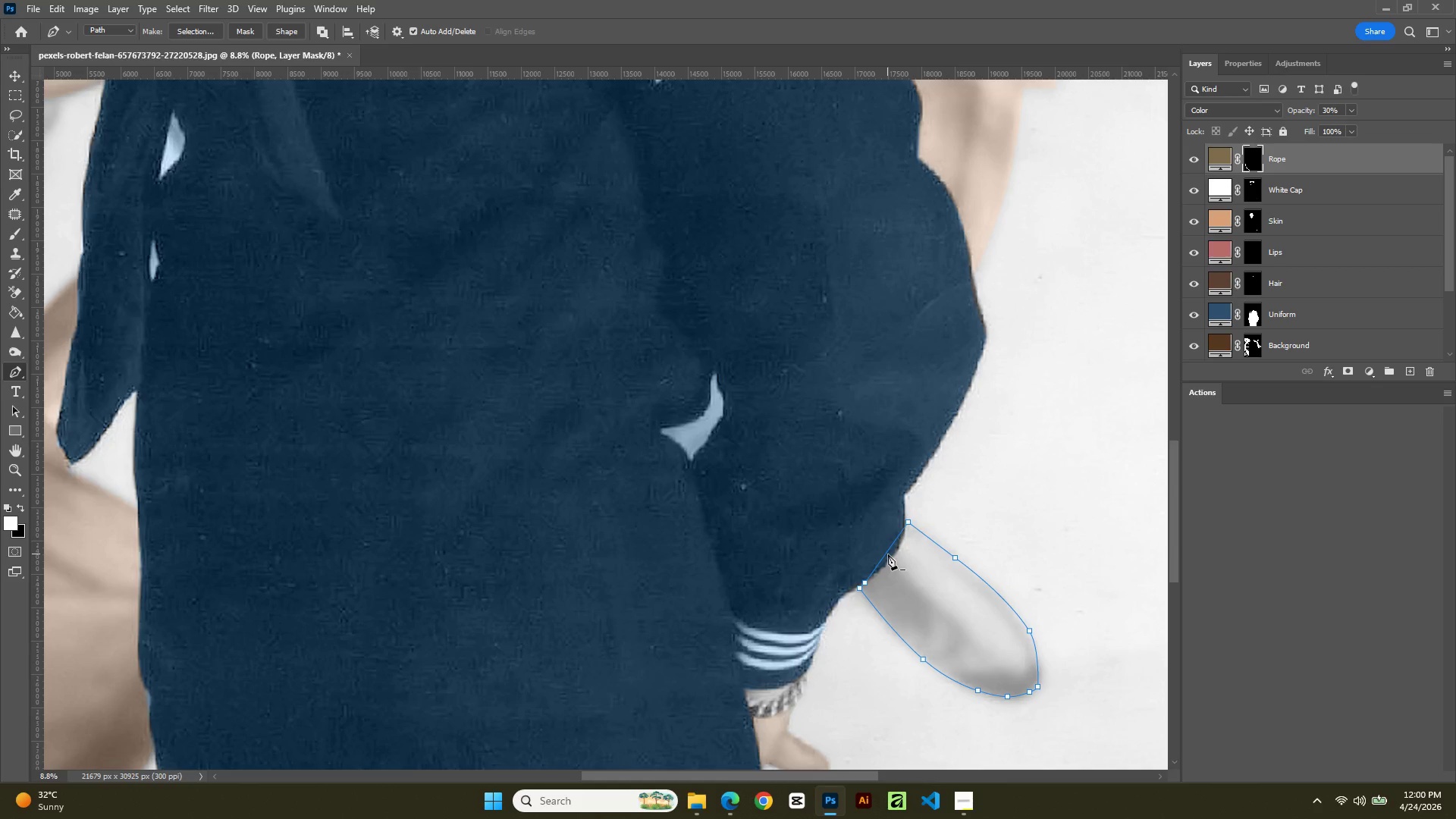 
left_click([888, 554])
 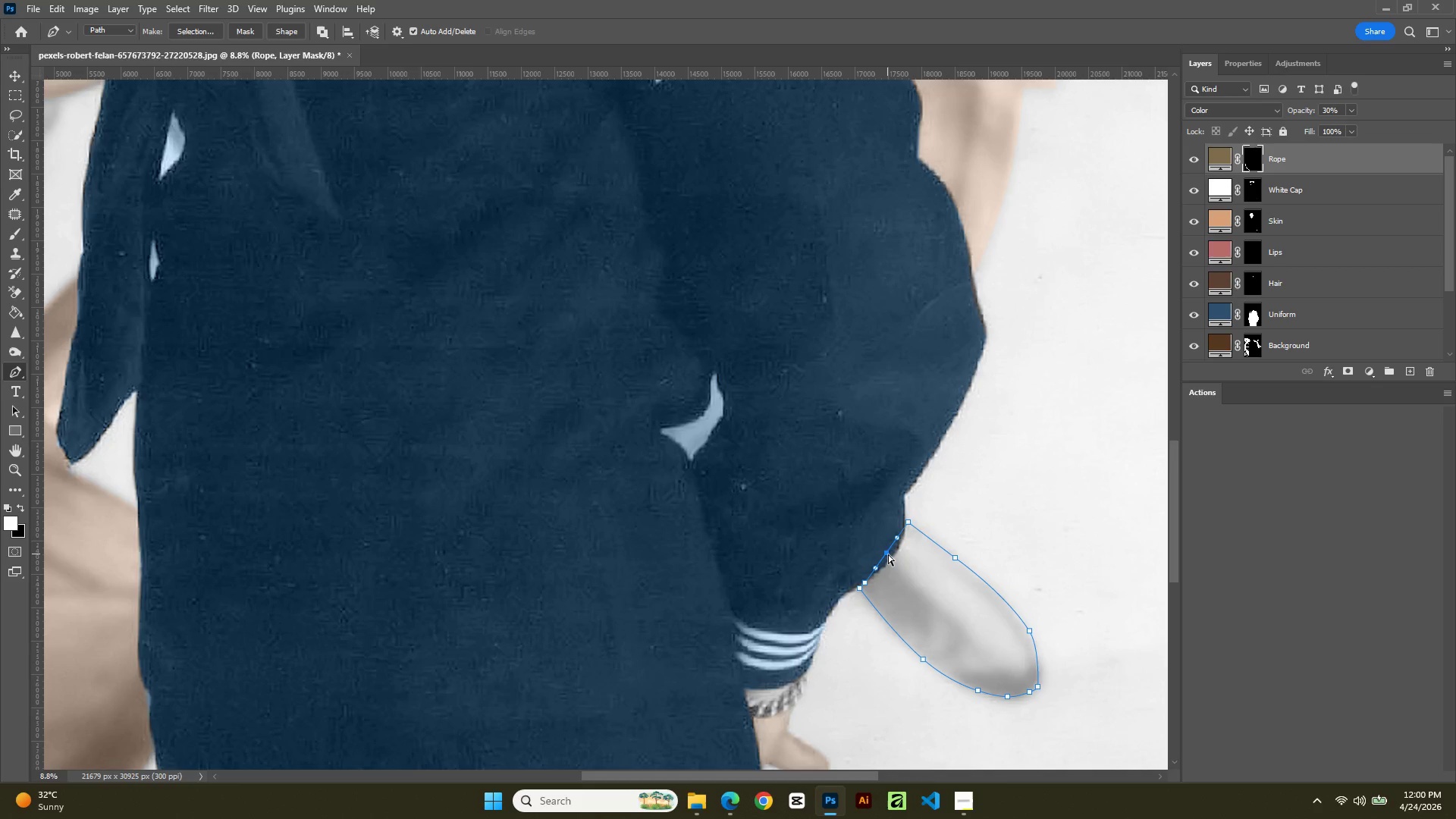 
hold_key(key=ControlLeft, duration=1.3)
left_click_drag(start_coordinate=[888, 554], to_coordinate=[897, 557])
 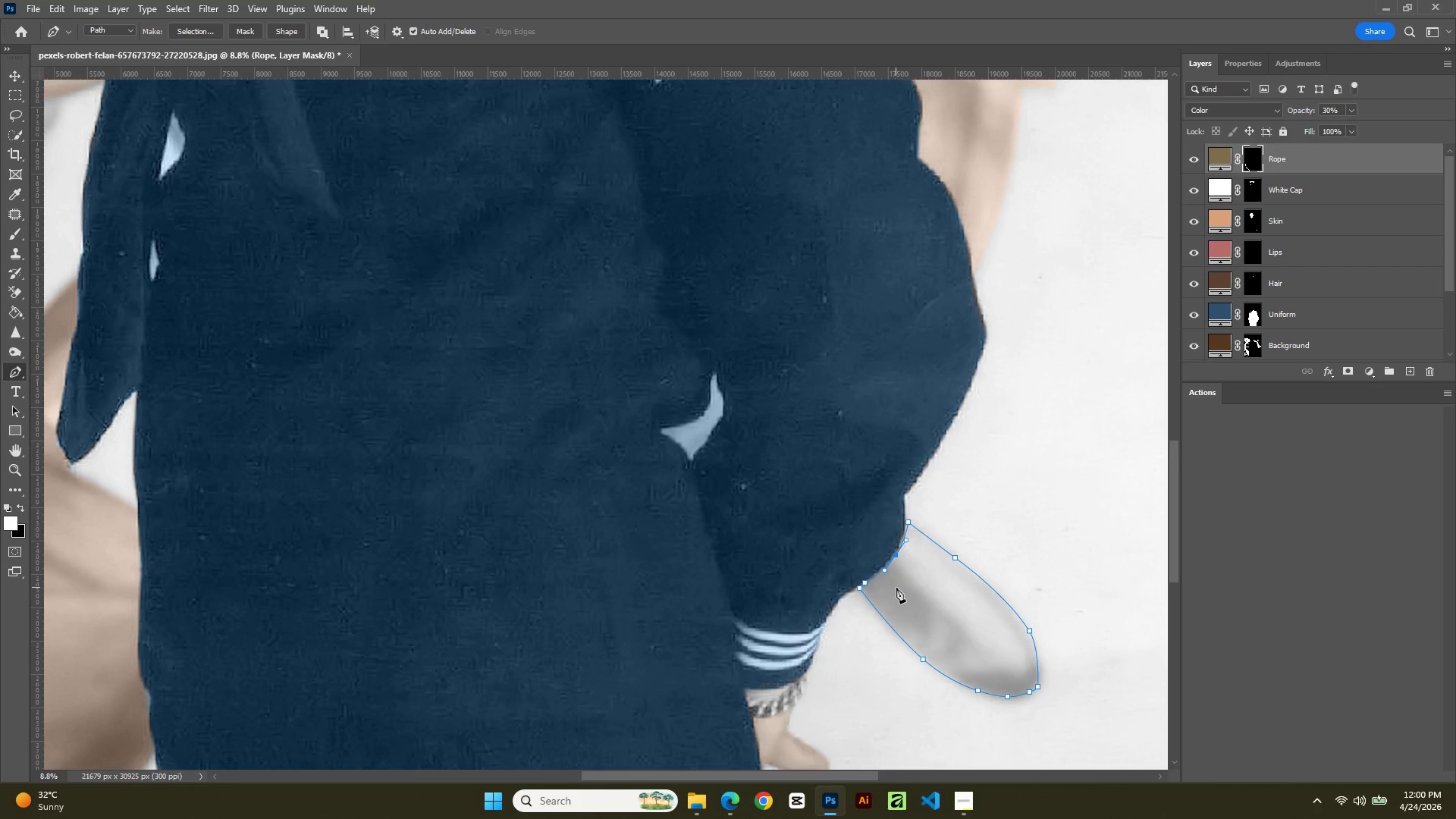 
right_click([896, 588])
 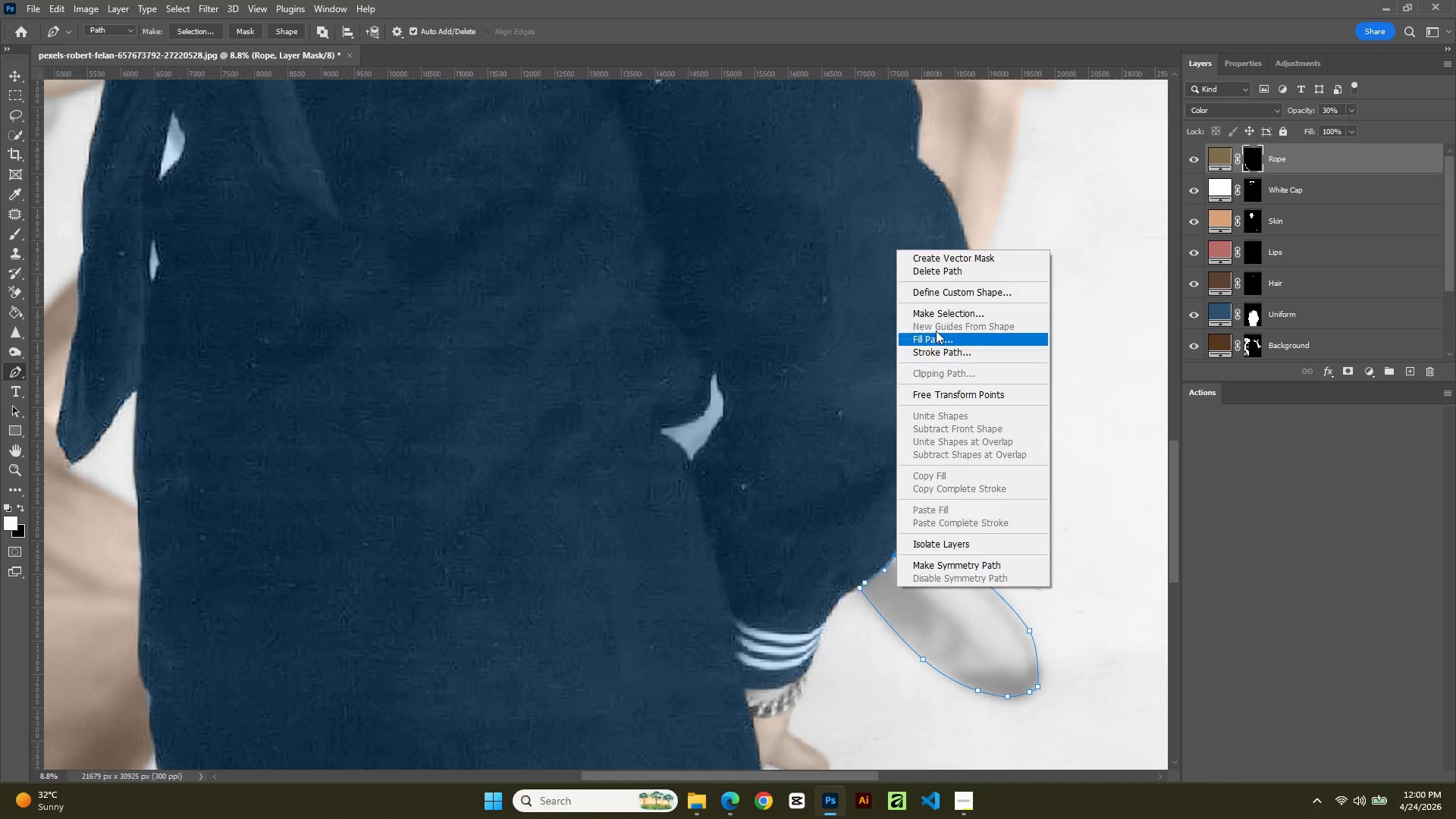 
left_click([934, 312])
 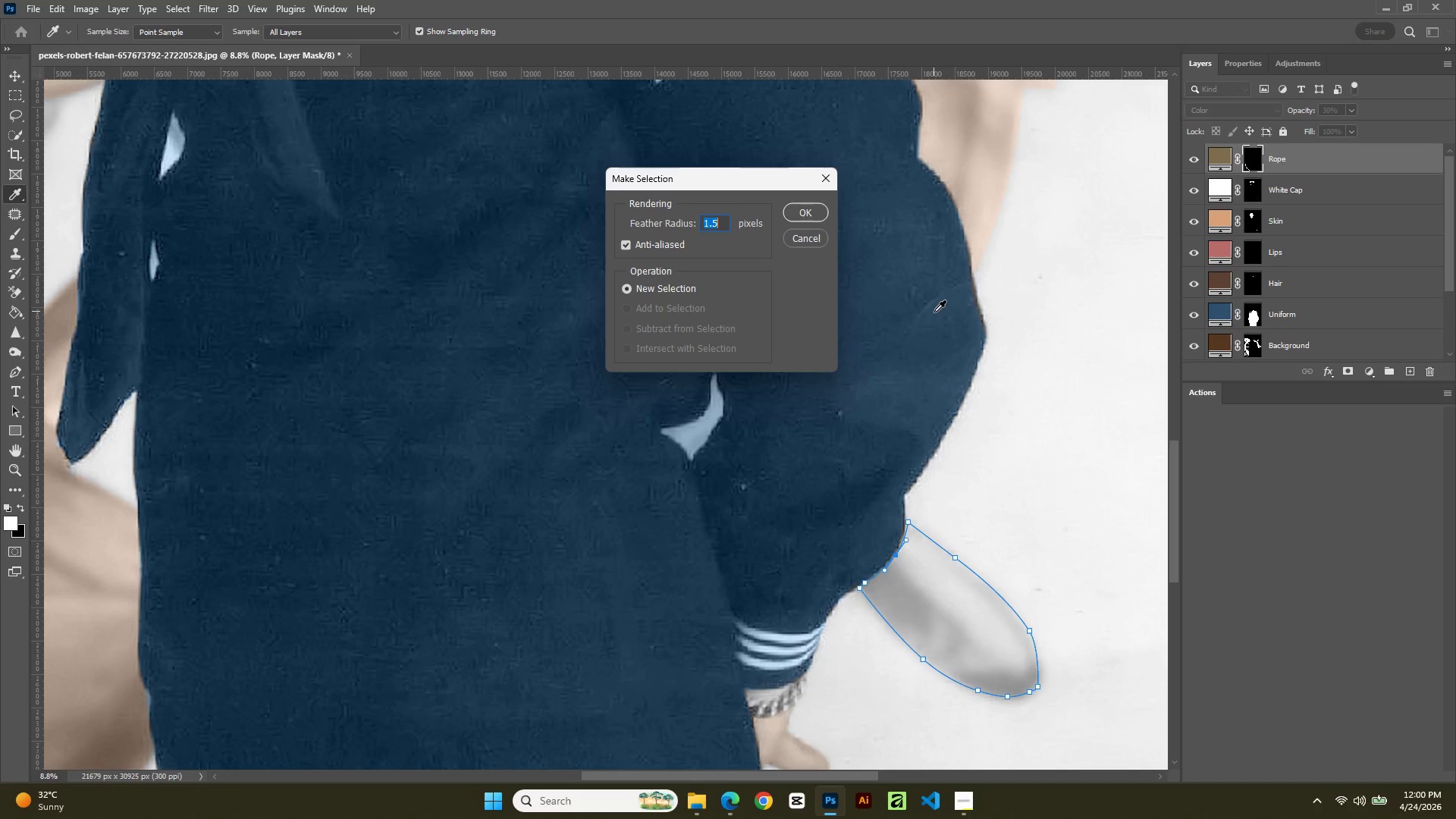 
key(NumpadEnter)
 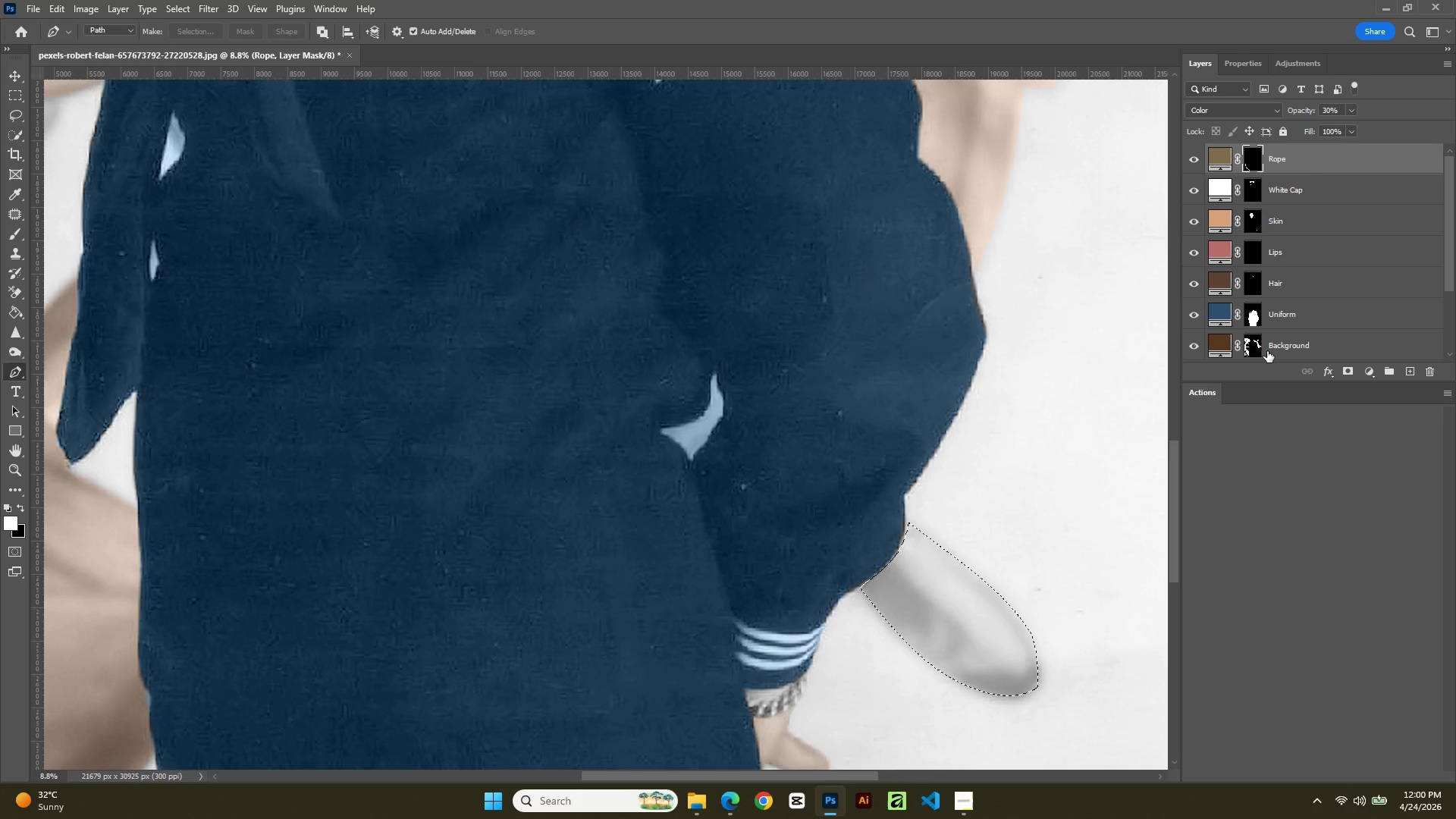 
key(B)
 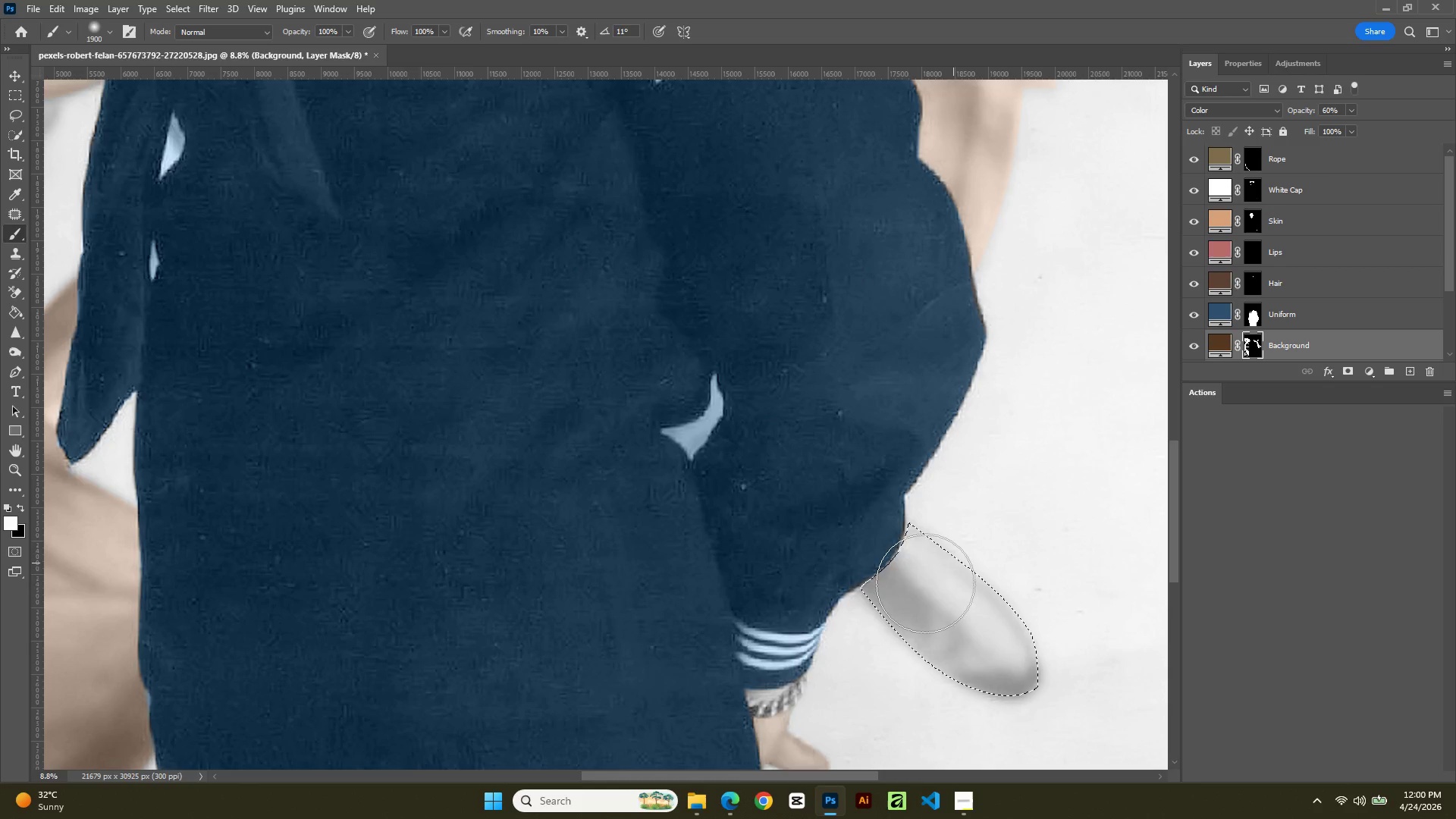 
left_click_drag(start_coordinate=[908, 591], to_coordinate=[1068, 683])
 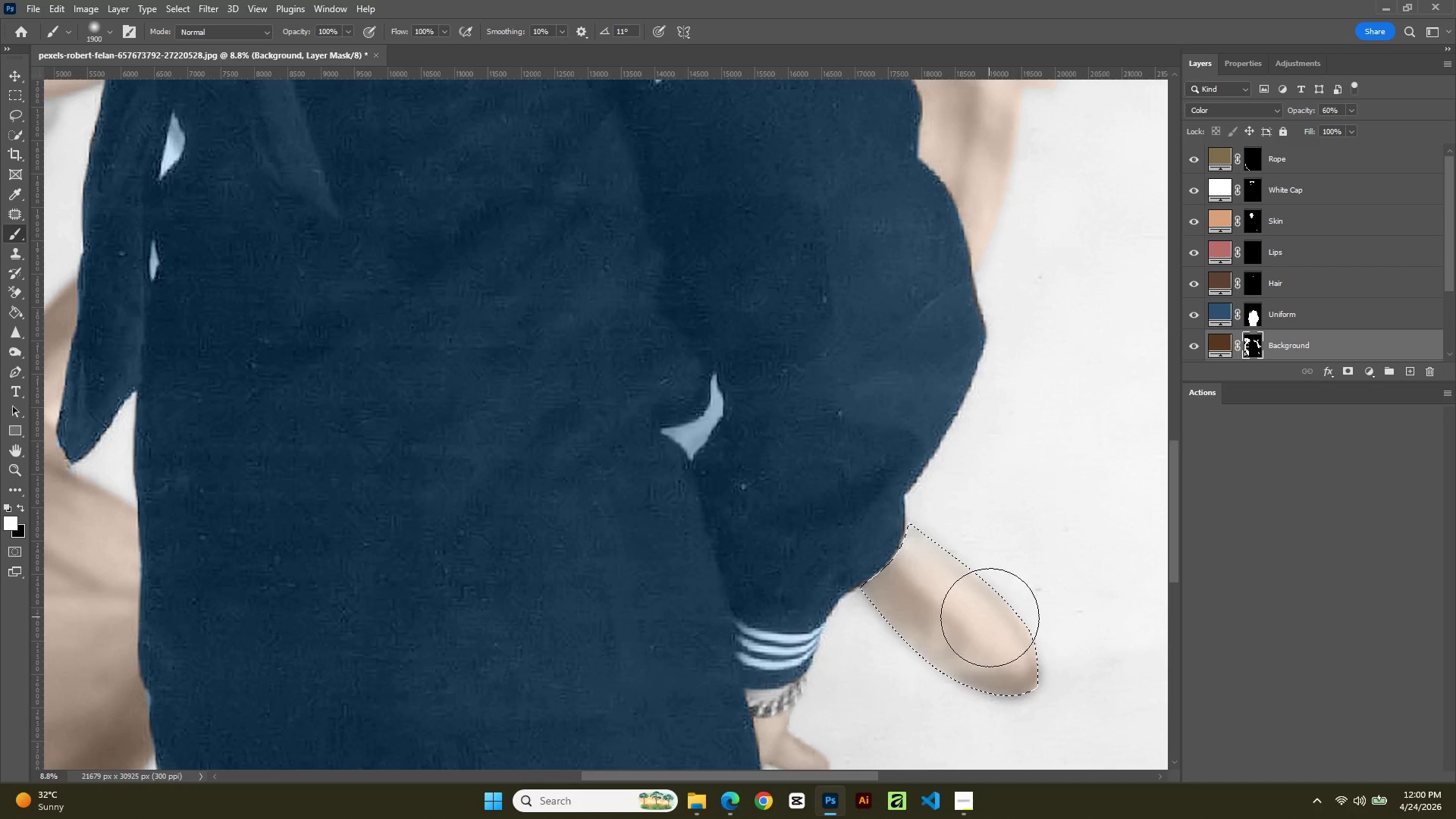 
left_click_drag(start_coordinate=[990, 617], to_coordinate=[990, 610])
 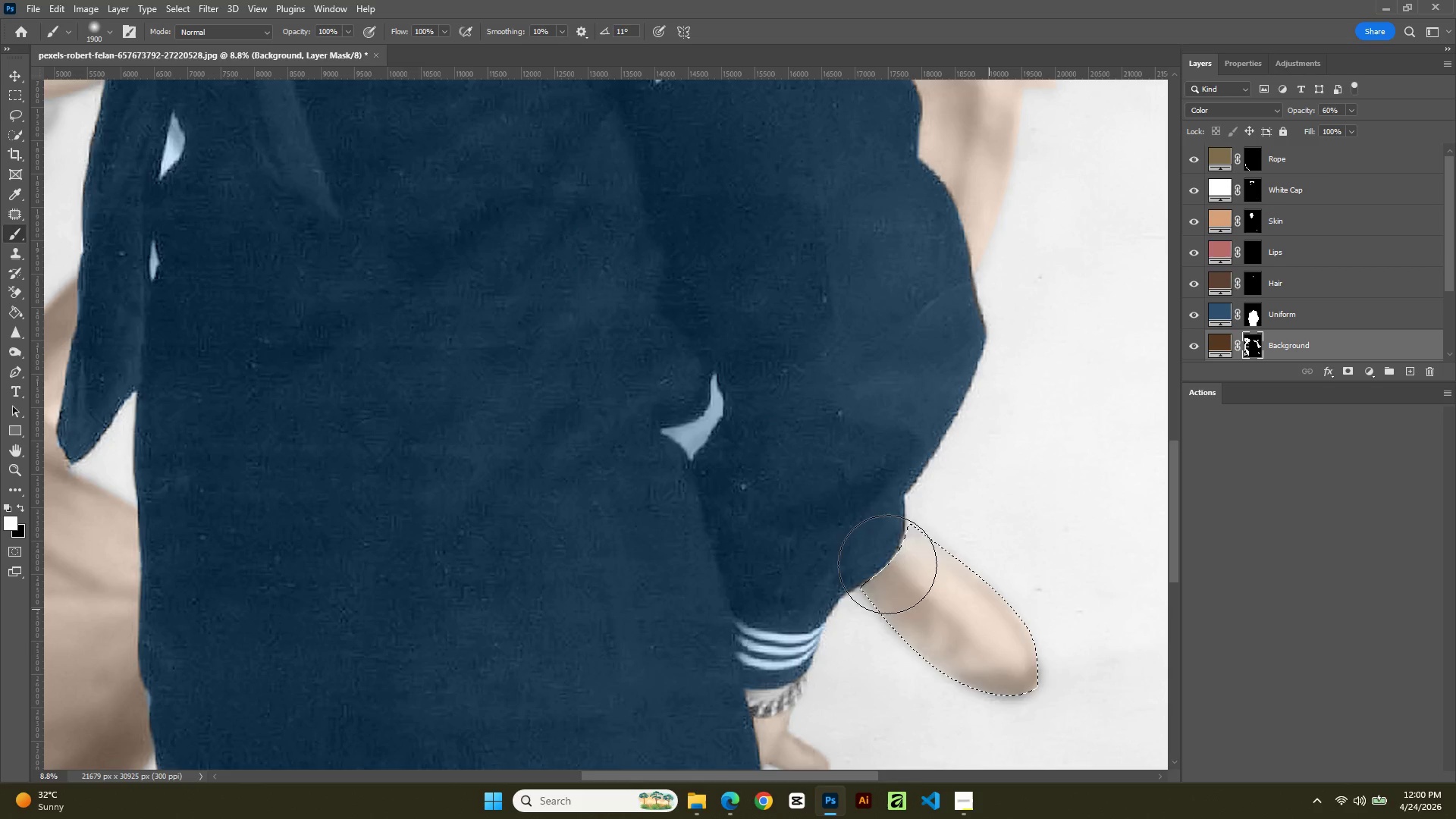 
left_click_drag(start_coordinate=[940, 587], to_coordinate=[886, 633])
 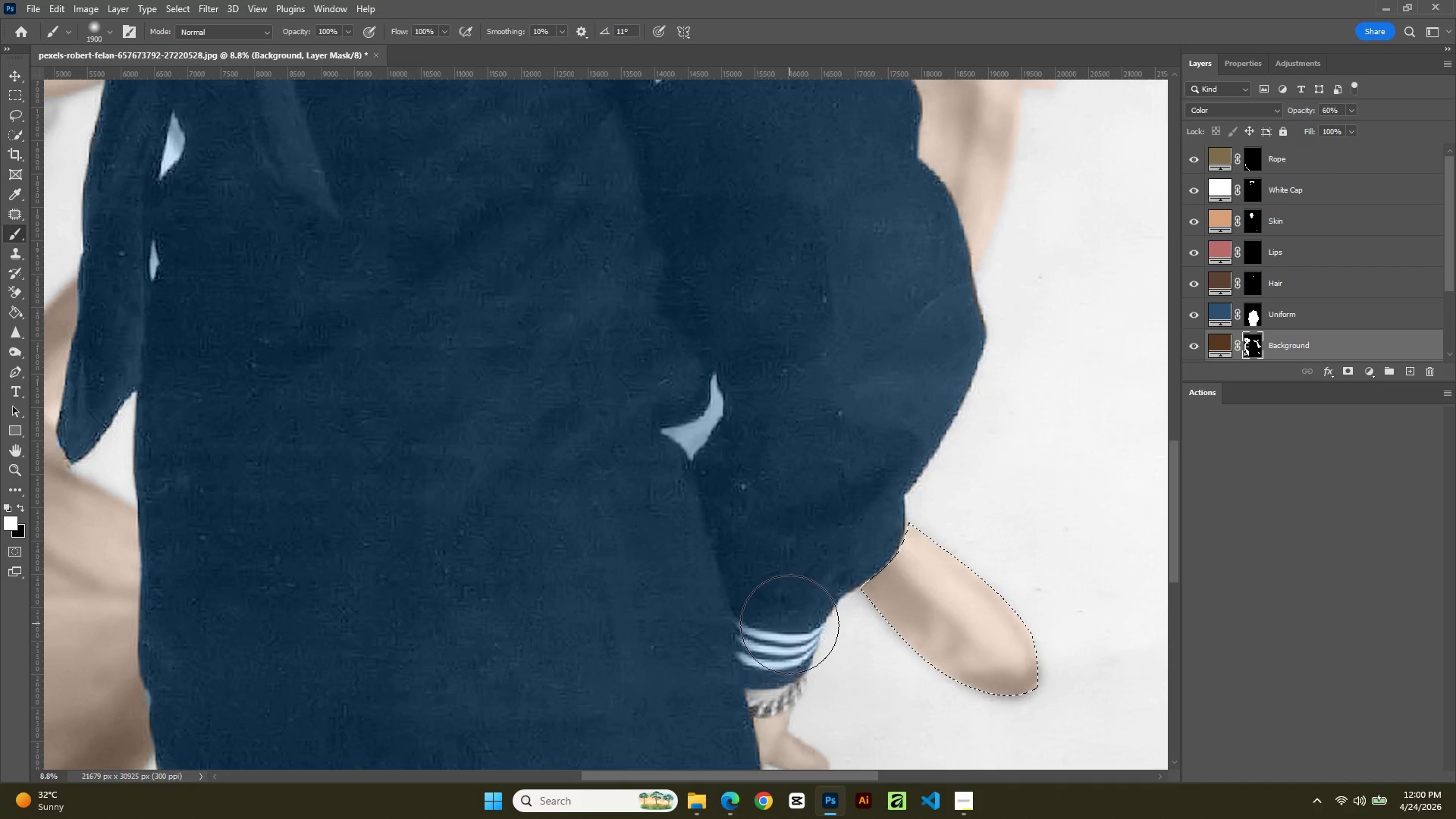 
key(L)
 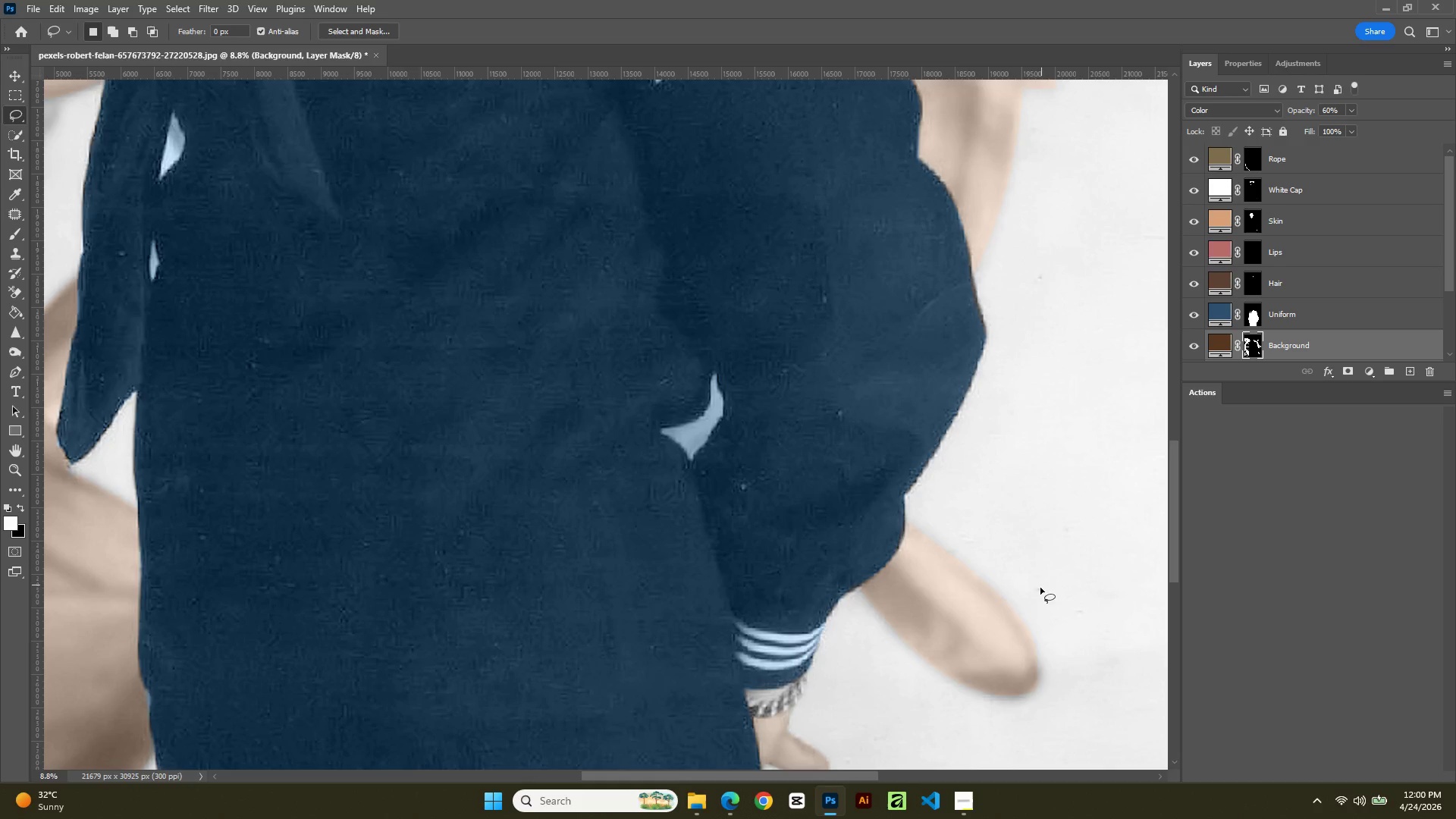 
hold_key(key=AltLeft, duration=1.08)
scroll: coordinate [1020, 610], scroll_direction: down, amount: 12.0
 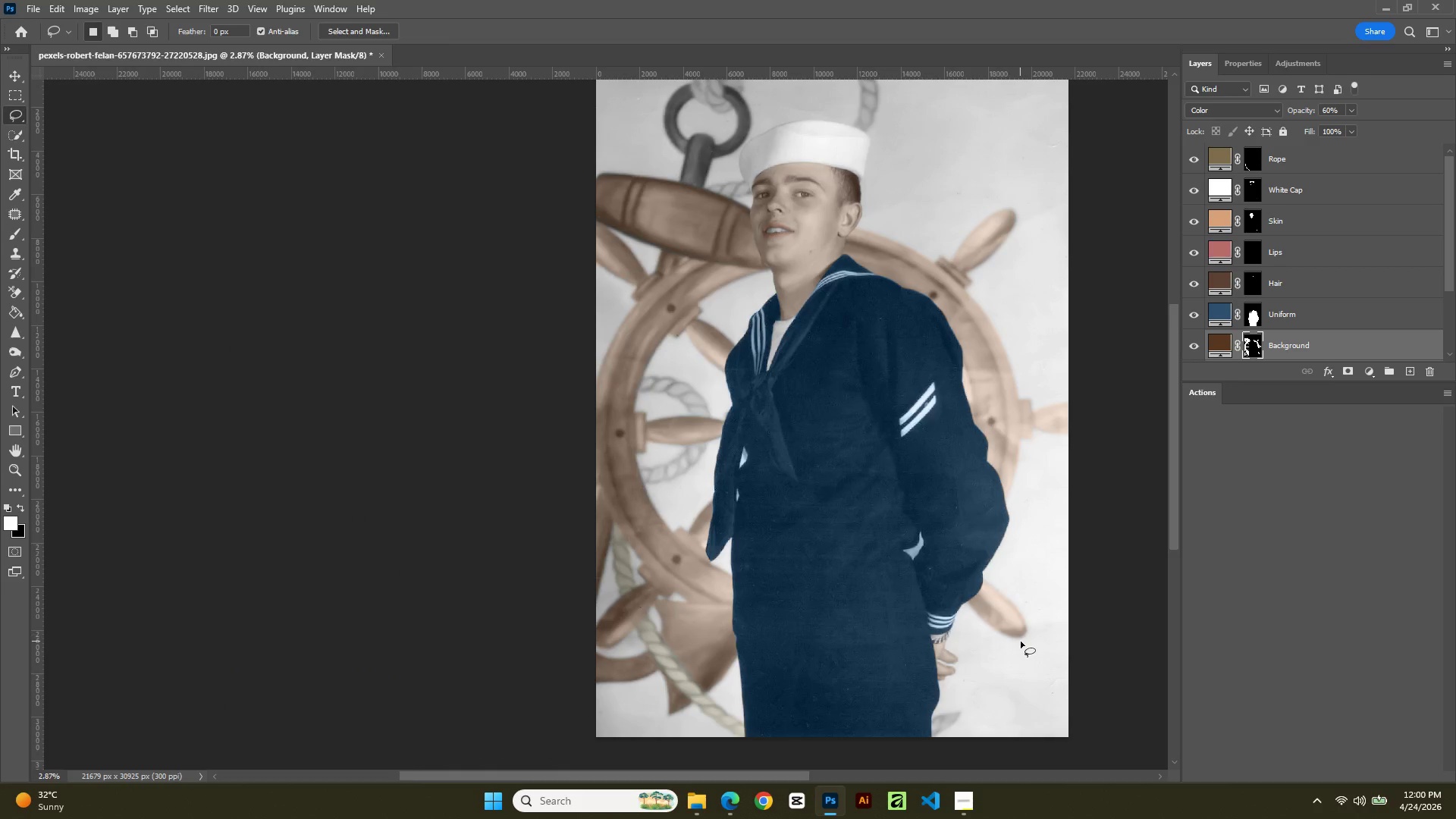 
hold_key(key=AltLeft, duration=0.92)
scroll: coordinate [984, 627], scroll_direction: up, amount: 15.0
 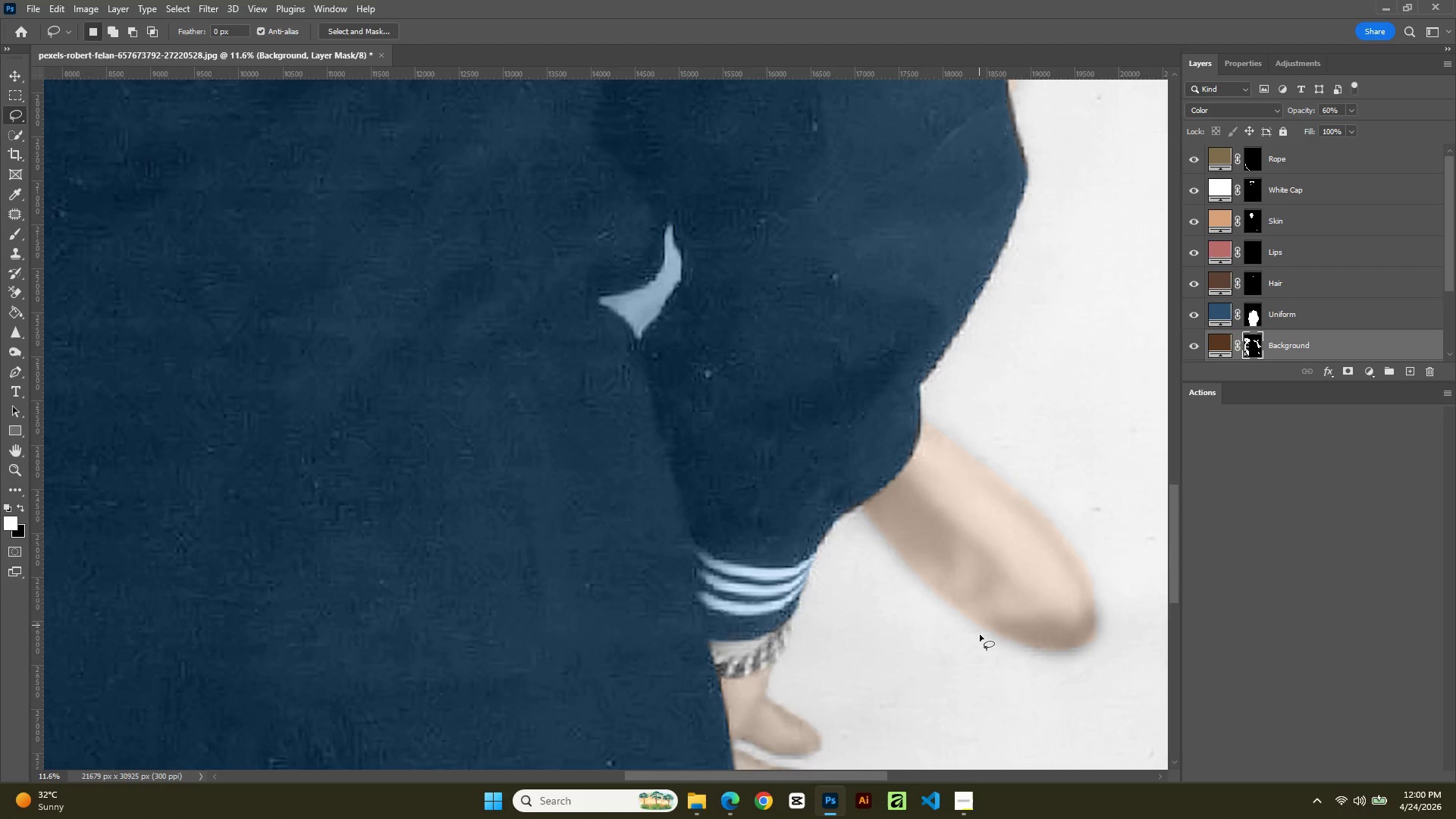 
hold_key(key=Space, duration=0.72)
 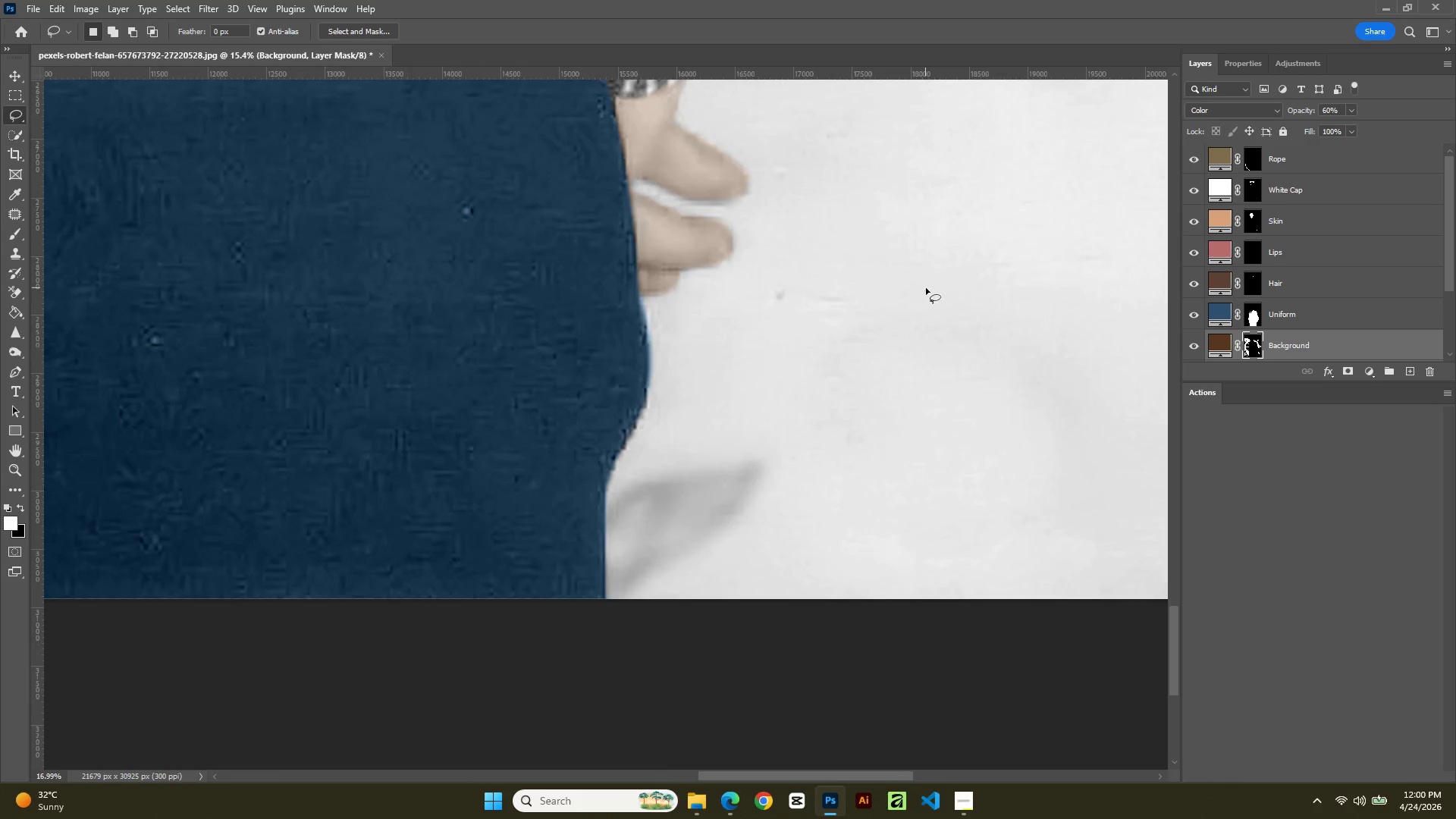 
left_click_drag(start_coordinate=[947, 692], to_coordinate=[919, 155])
 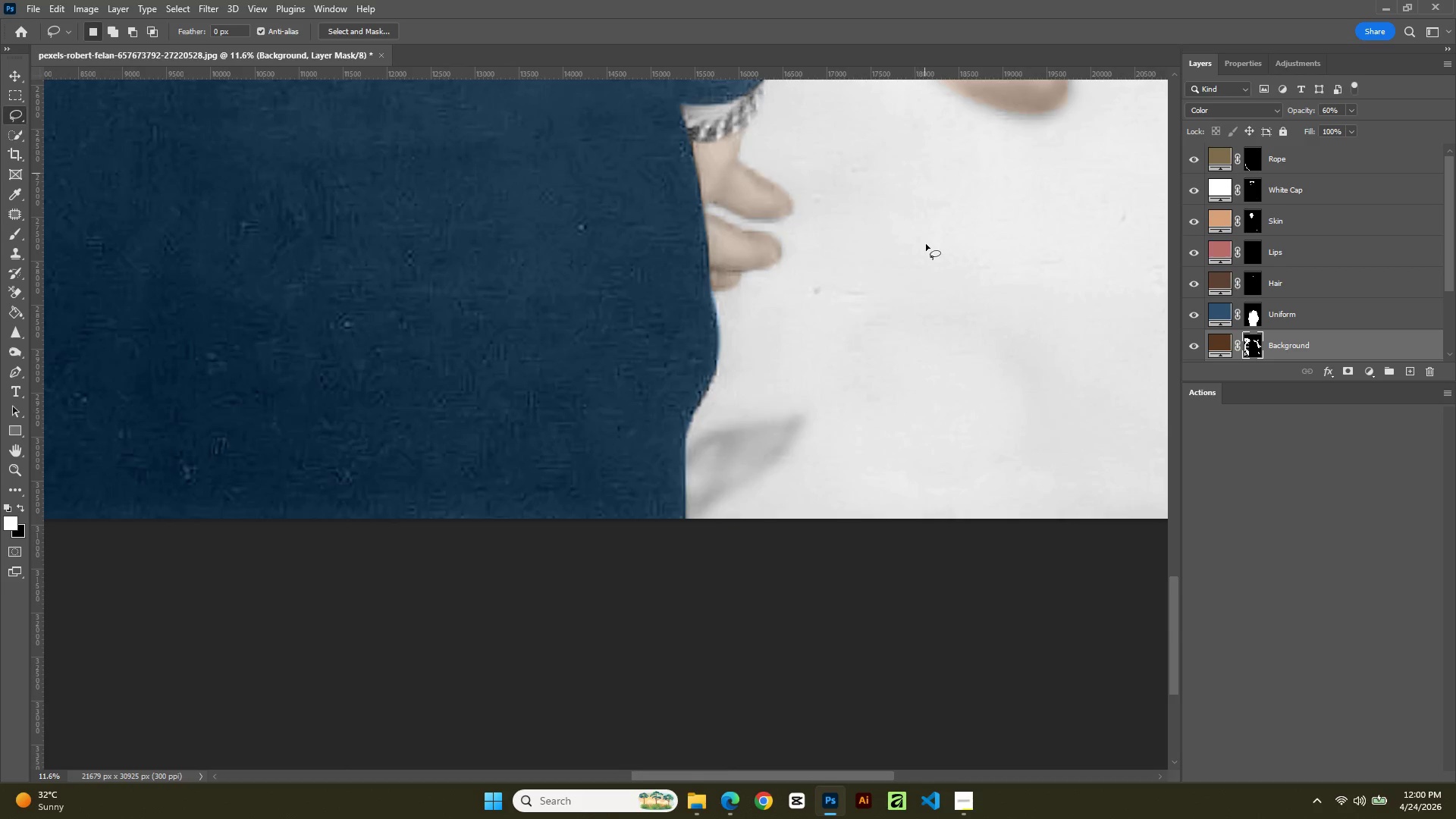 
hold_key(key=AltLeft, duration=0.41)
scroll: coordinate [926, 288], scroll_direction: up, amount: 4.0
 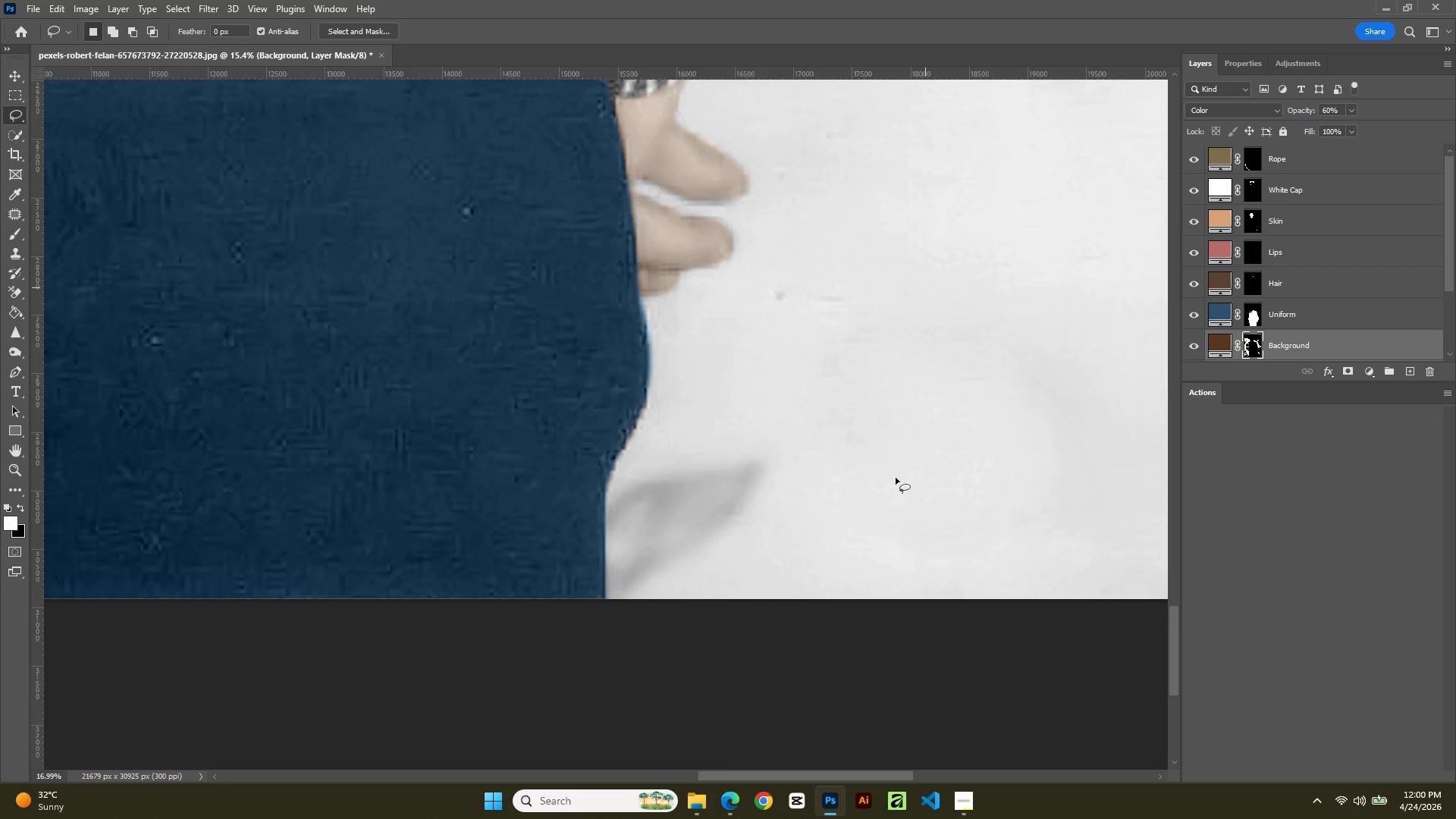 
hold_key(key=Space, duration=0.44)
 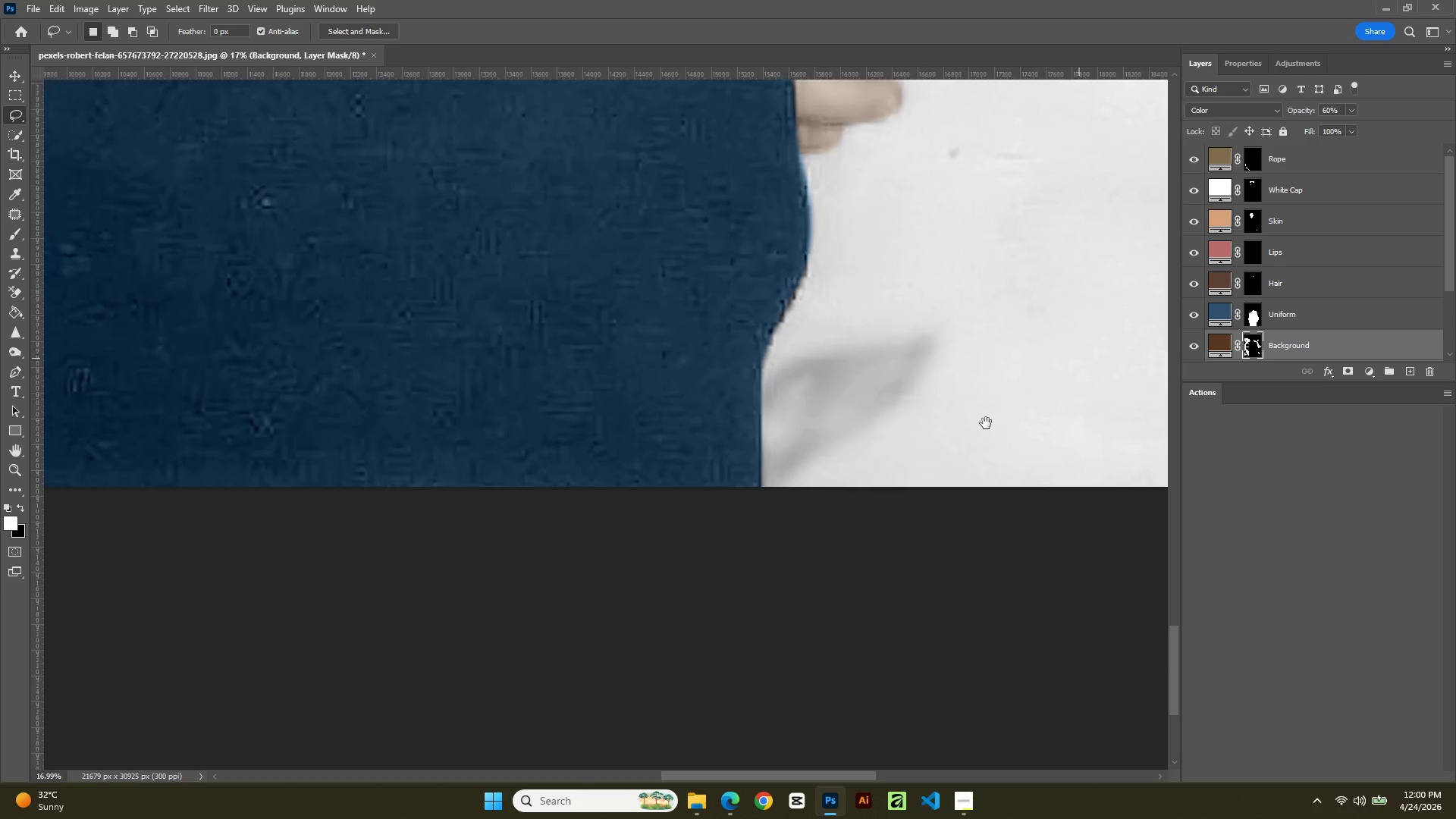 
left_click_drag(start_coordinate=[892, 503], to_coordinate=[986, 423])
 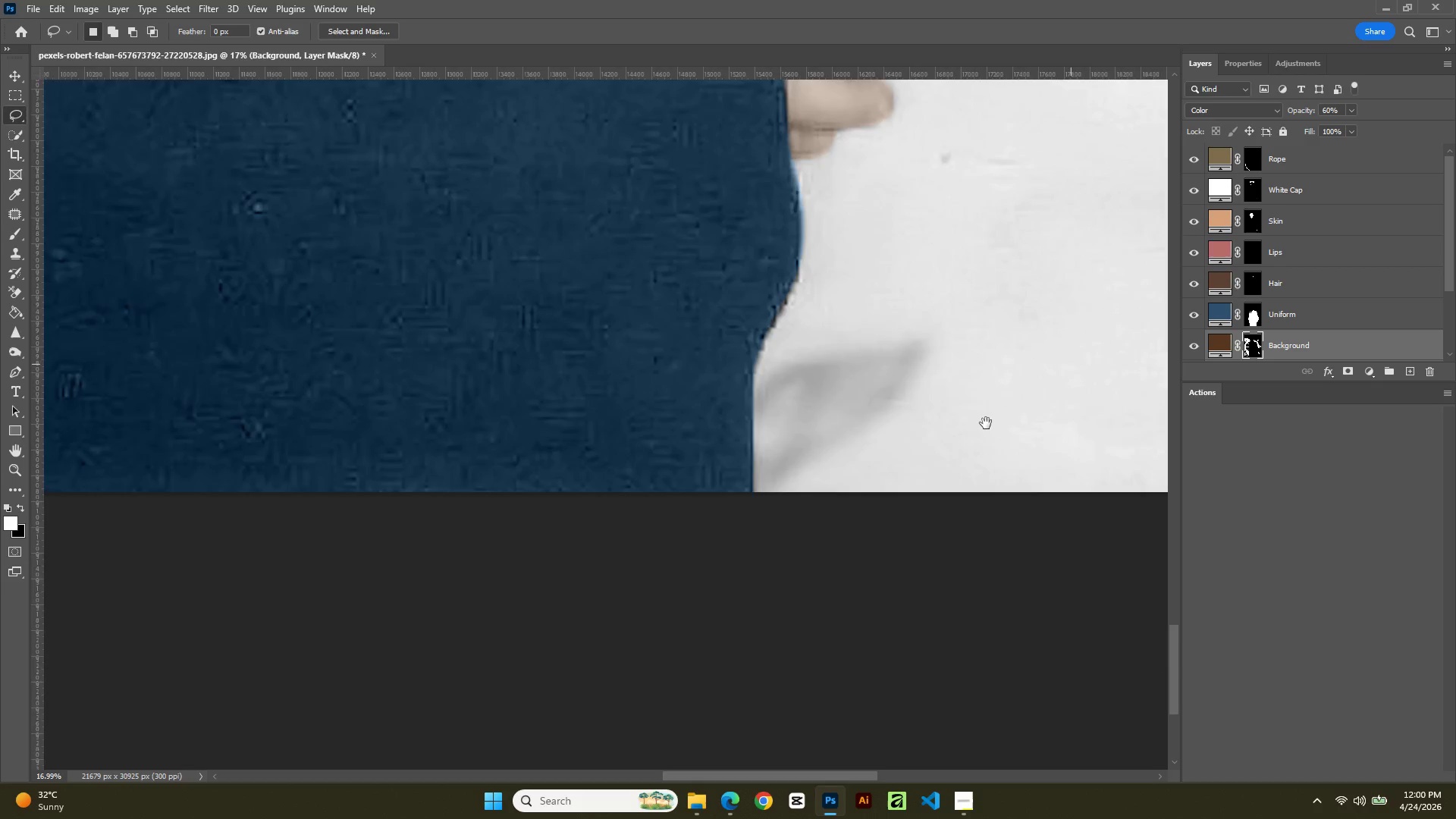 
key(P)
 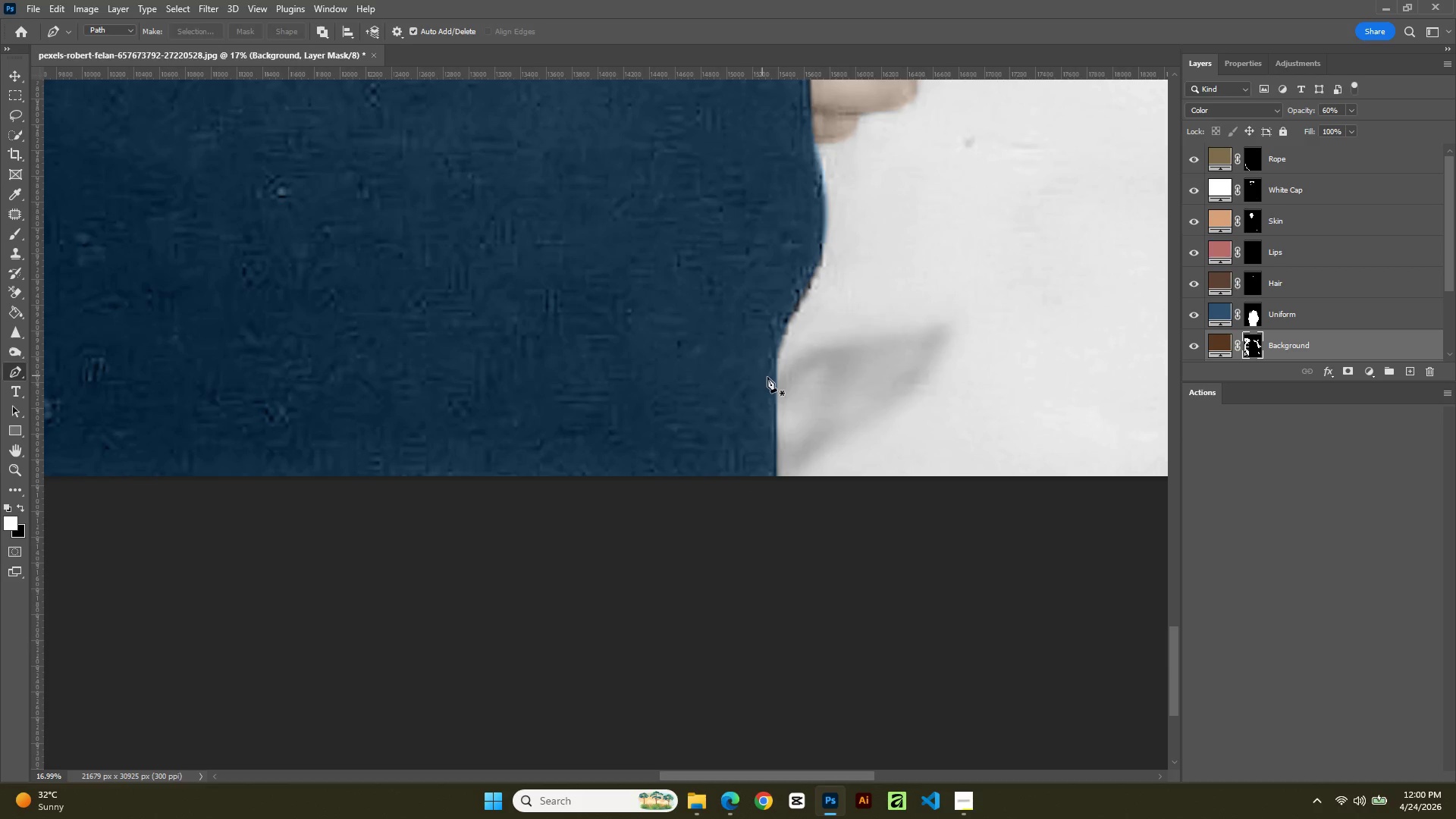 
left_click([779, 382])
 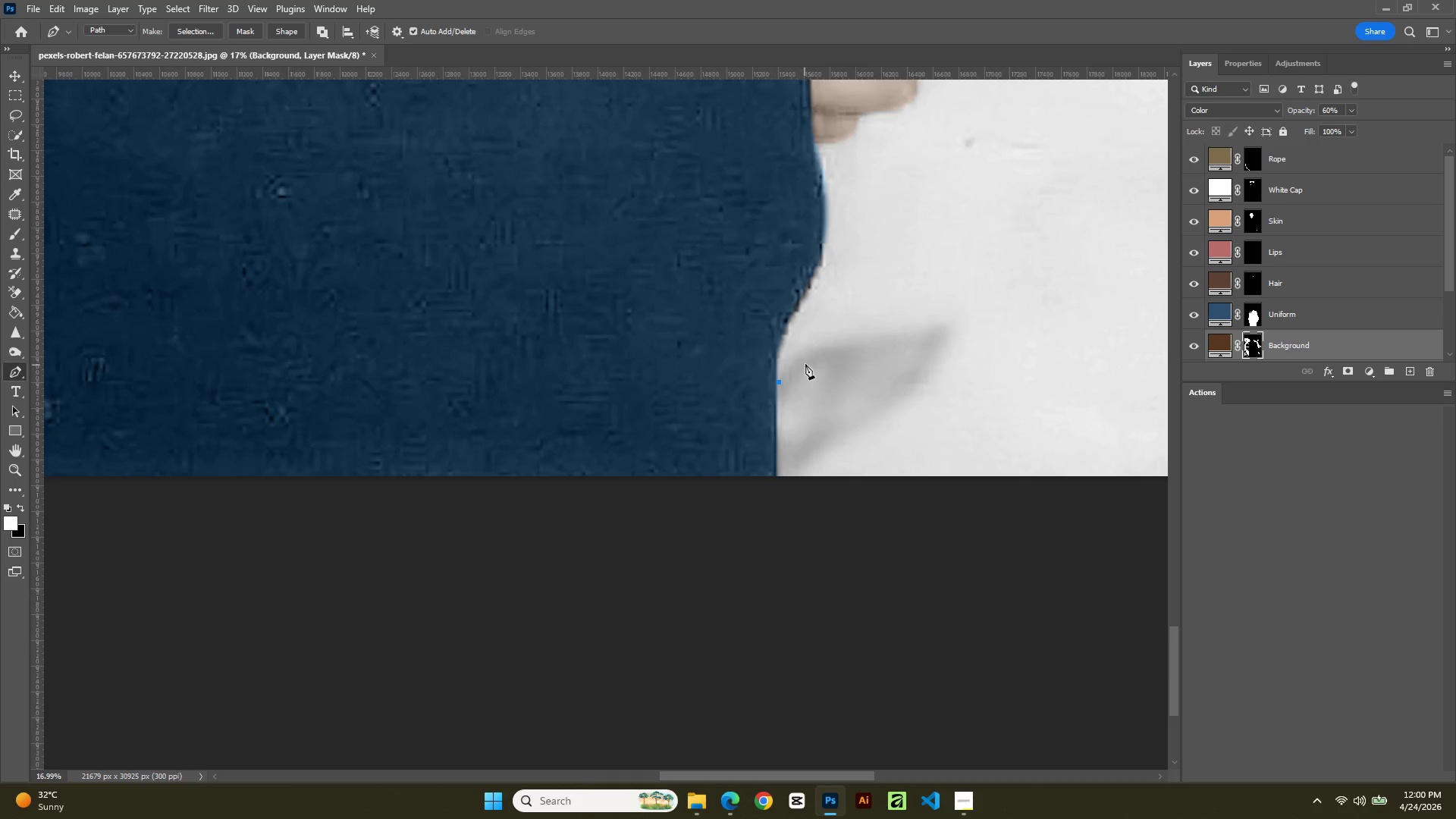 
left_click([811, 355])
 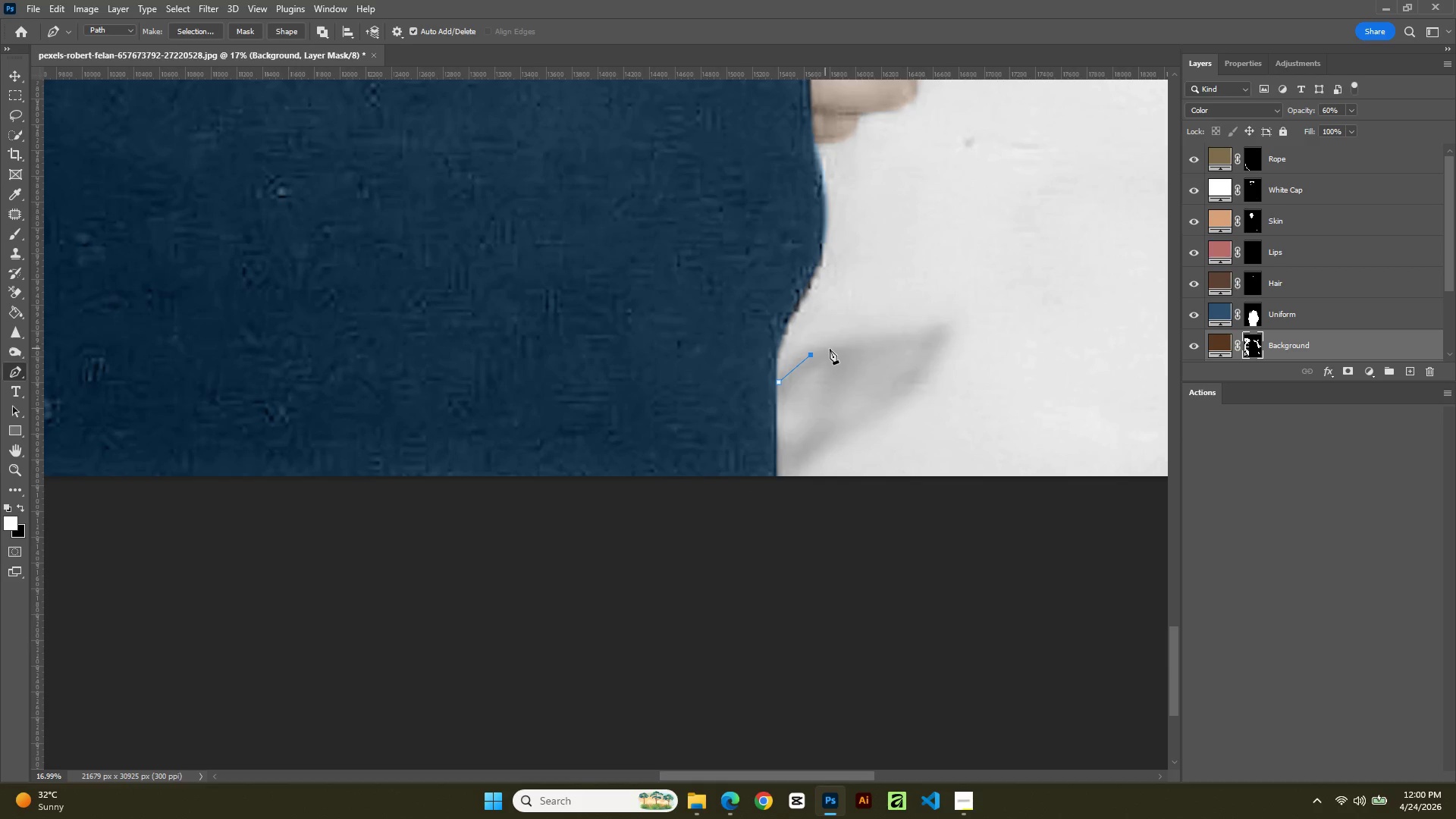 
left_click_drag(start_coordinate=[830, 349], to_coordinate=[836, 347])
 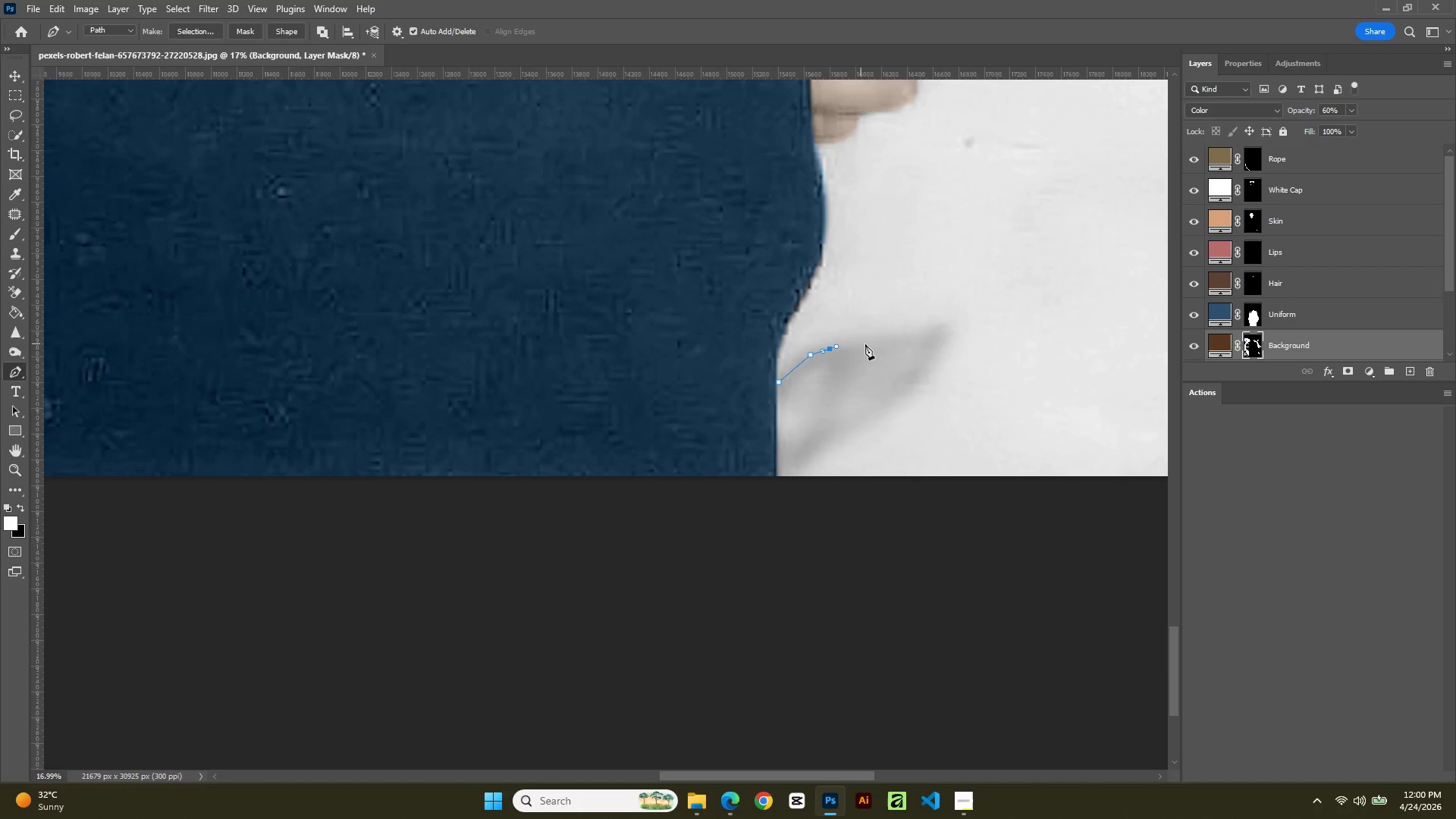 
left_click_drag(start_coordinate=[867, 343], to_coordinate=[879, 340])
 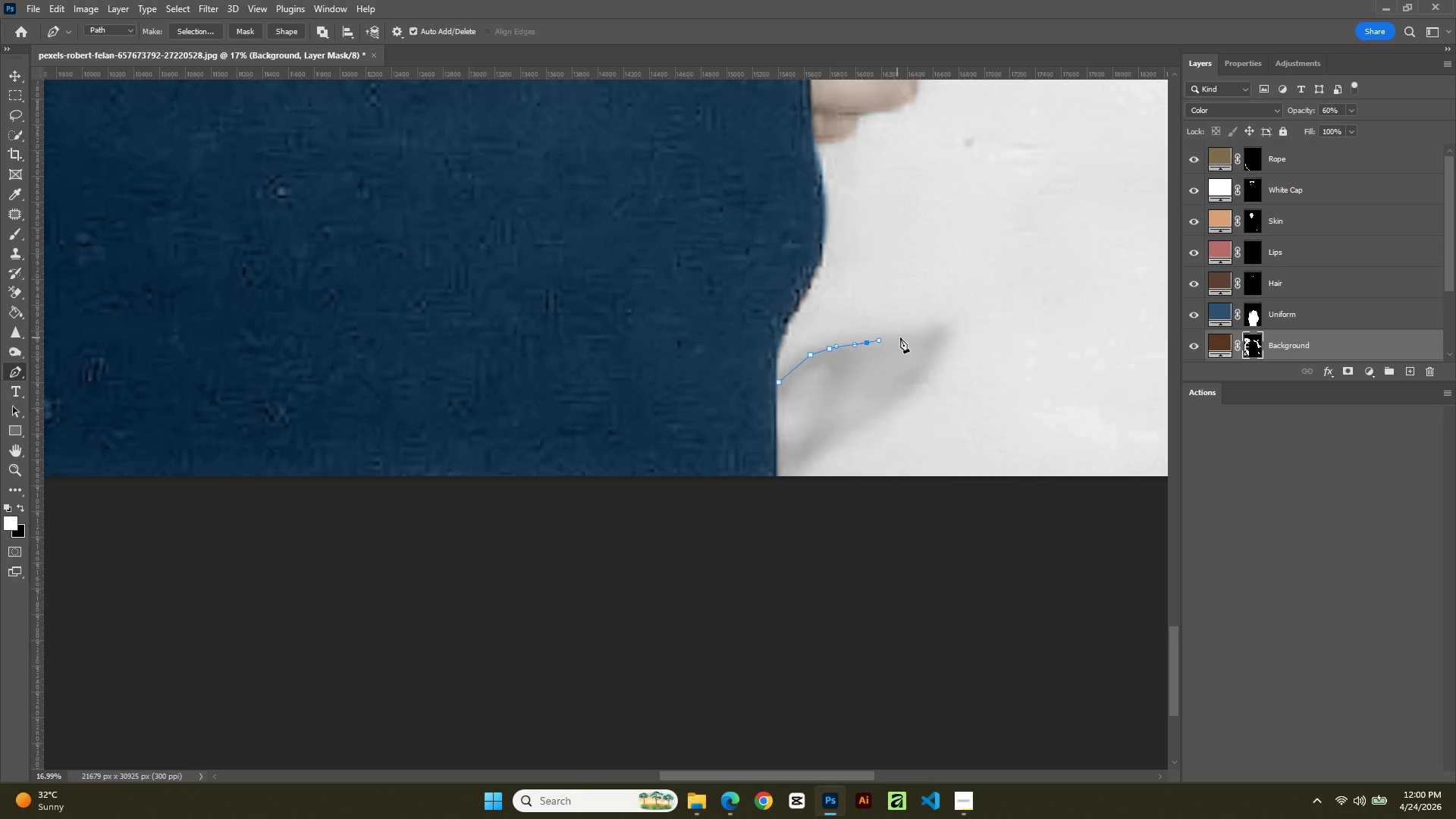 
left_click_drag(start_coordinate=[901, 337], to_coordinate=[917, 331])
 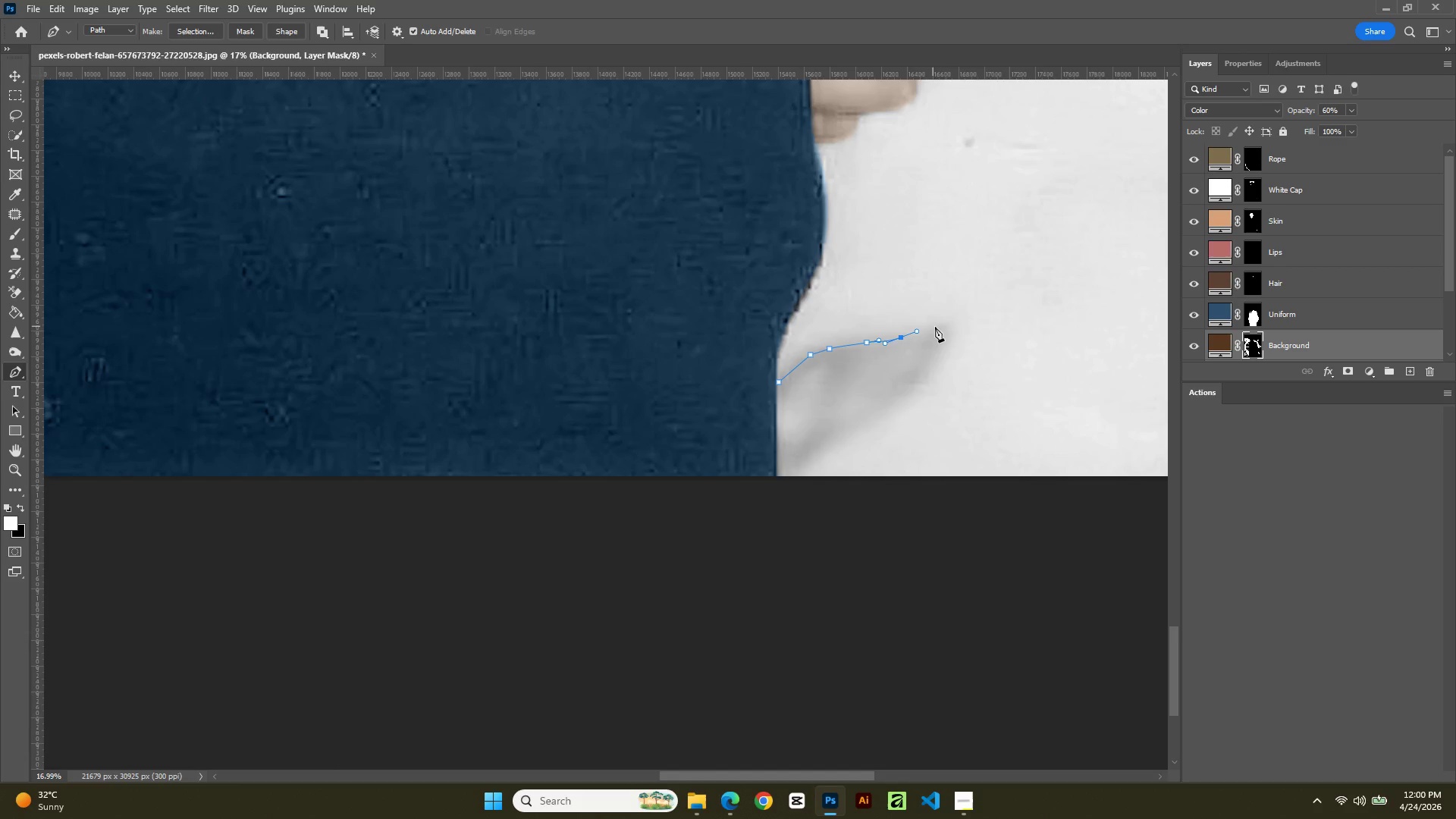 
left_click([937, 326])
 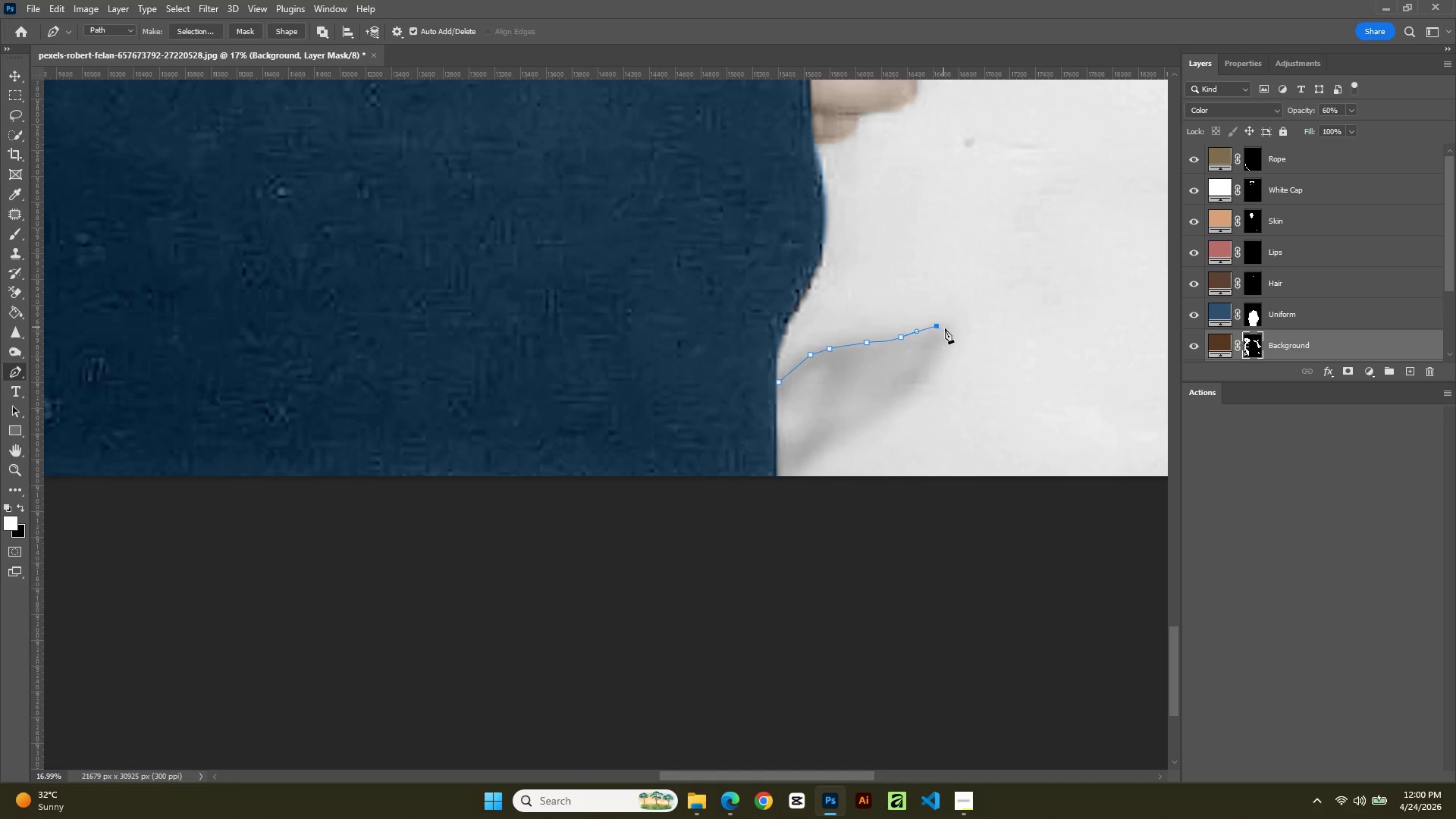 
left_click_drag(start_coordinate=[946, 334], to_coordinate=[946, 342])
 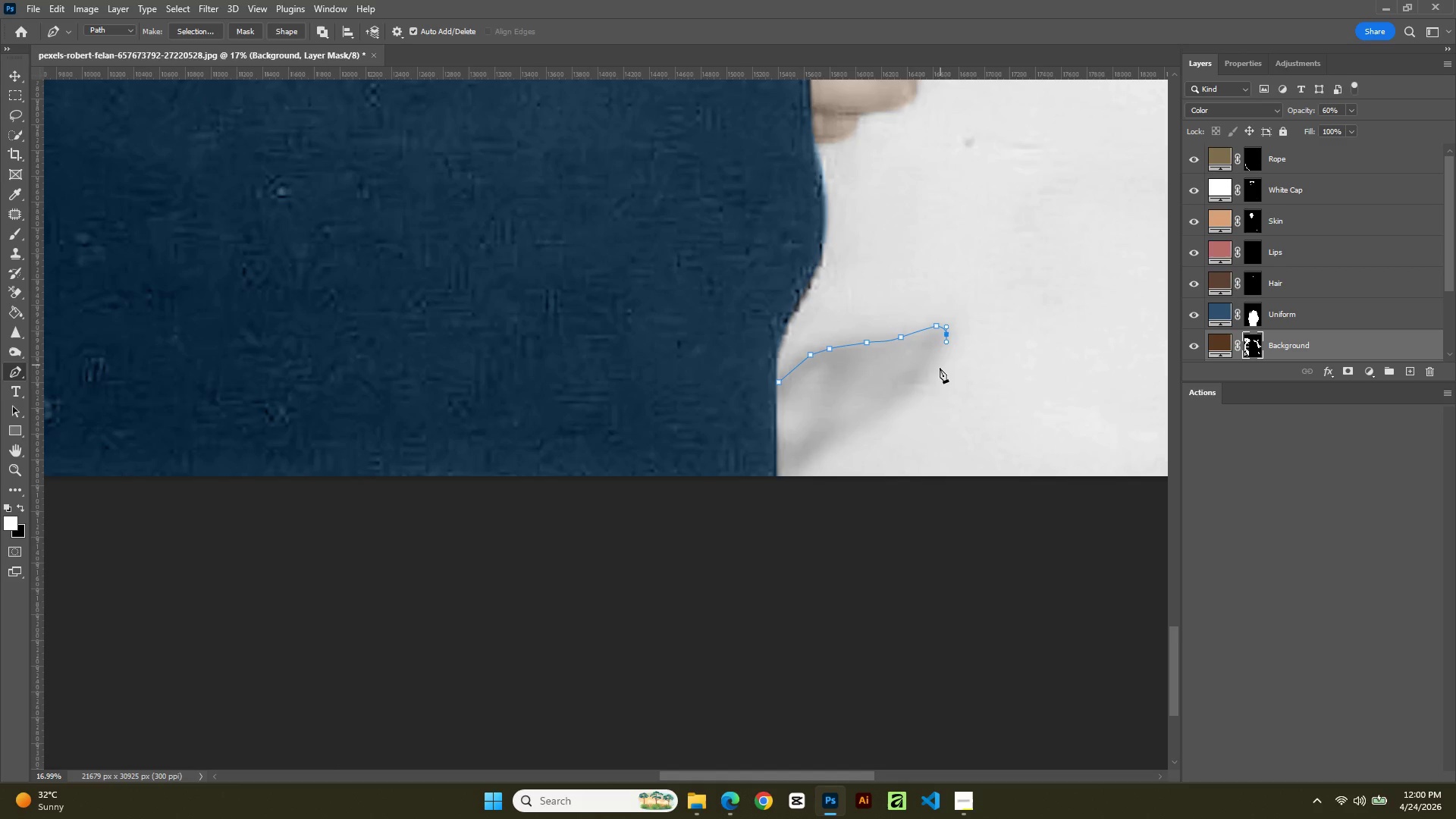 
left_click_drag(start_coordinate=[937, 371], to_coordinate=[918, 397])
 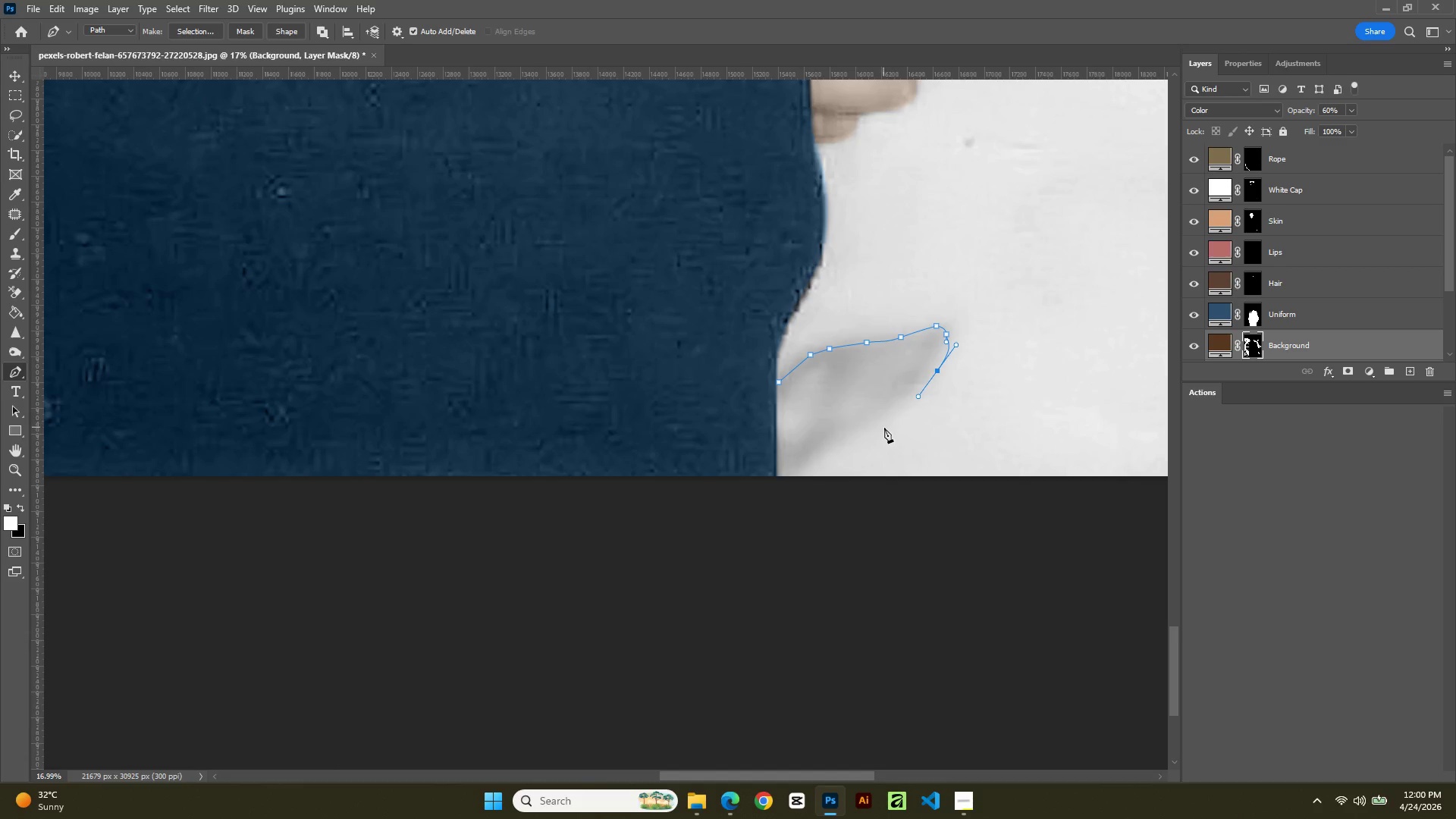 
left_click_drag(start_coordinate=[882, 428], to_coordinate=[812, 457])
 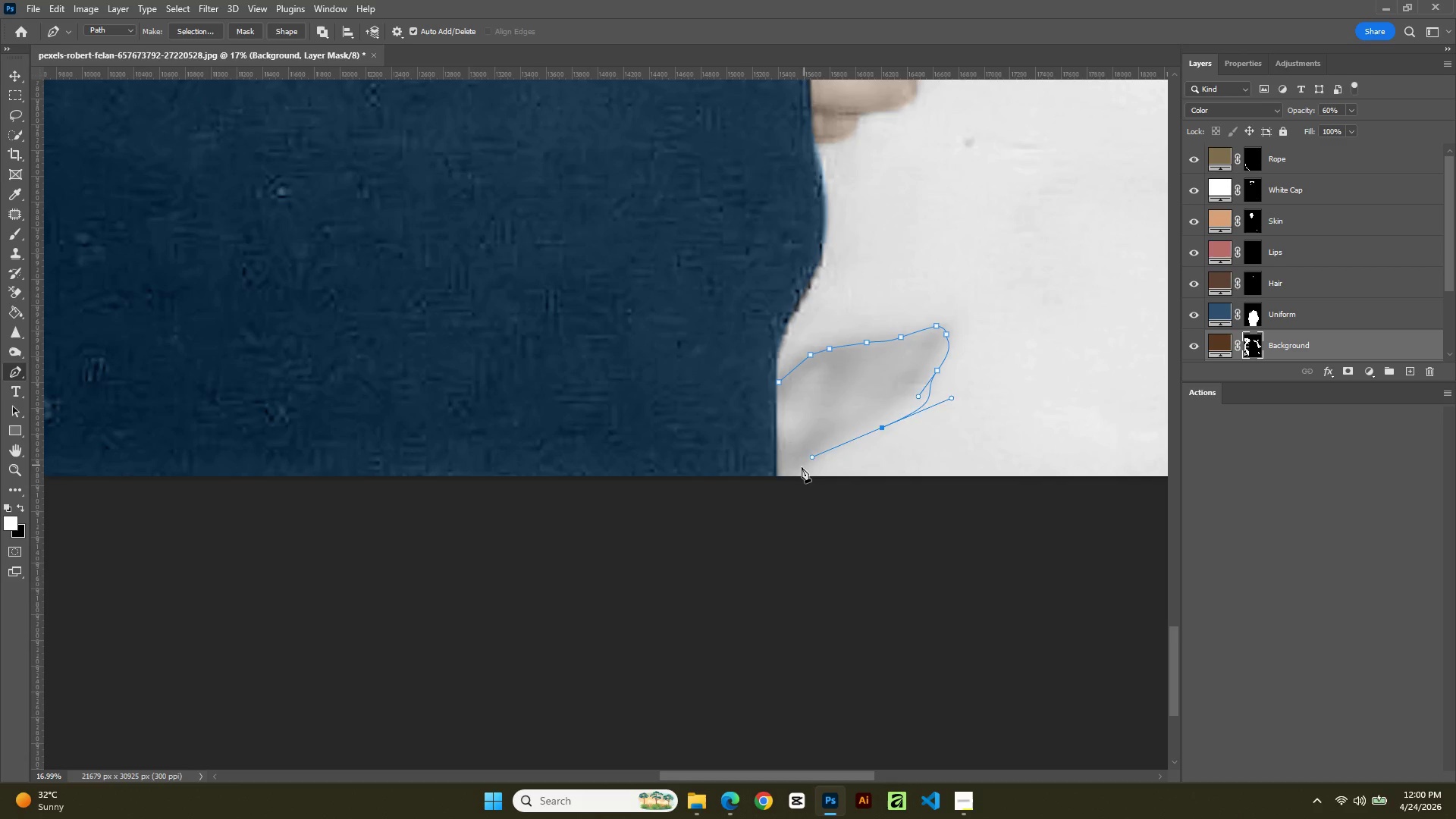 
left_click_drag(start_coordinate=[805, 466], to_coordinate=[786, 484])
 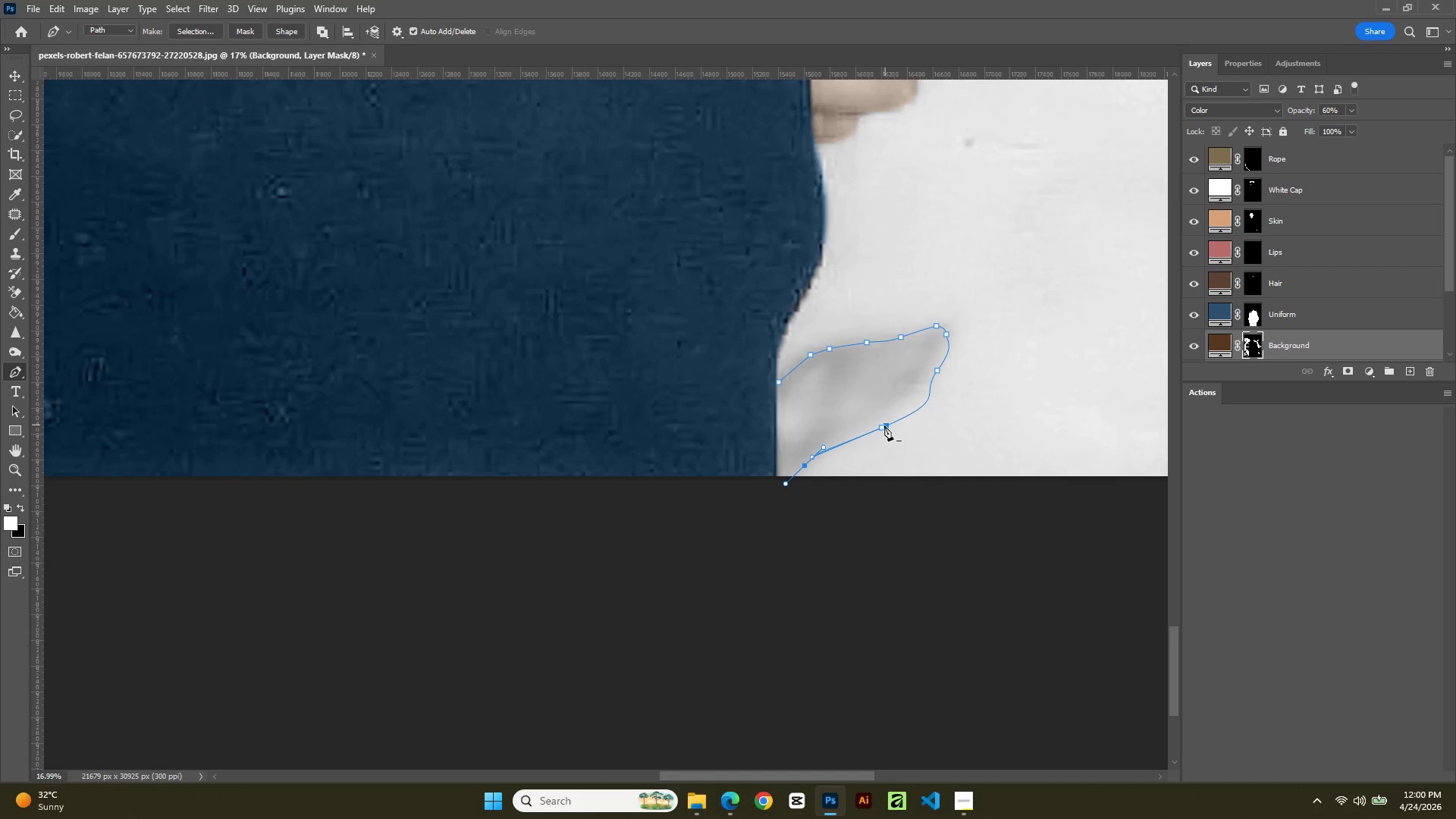 
left_click([883, 427])
 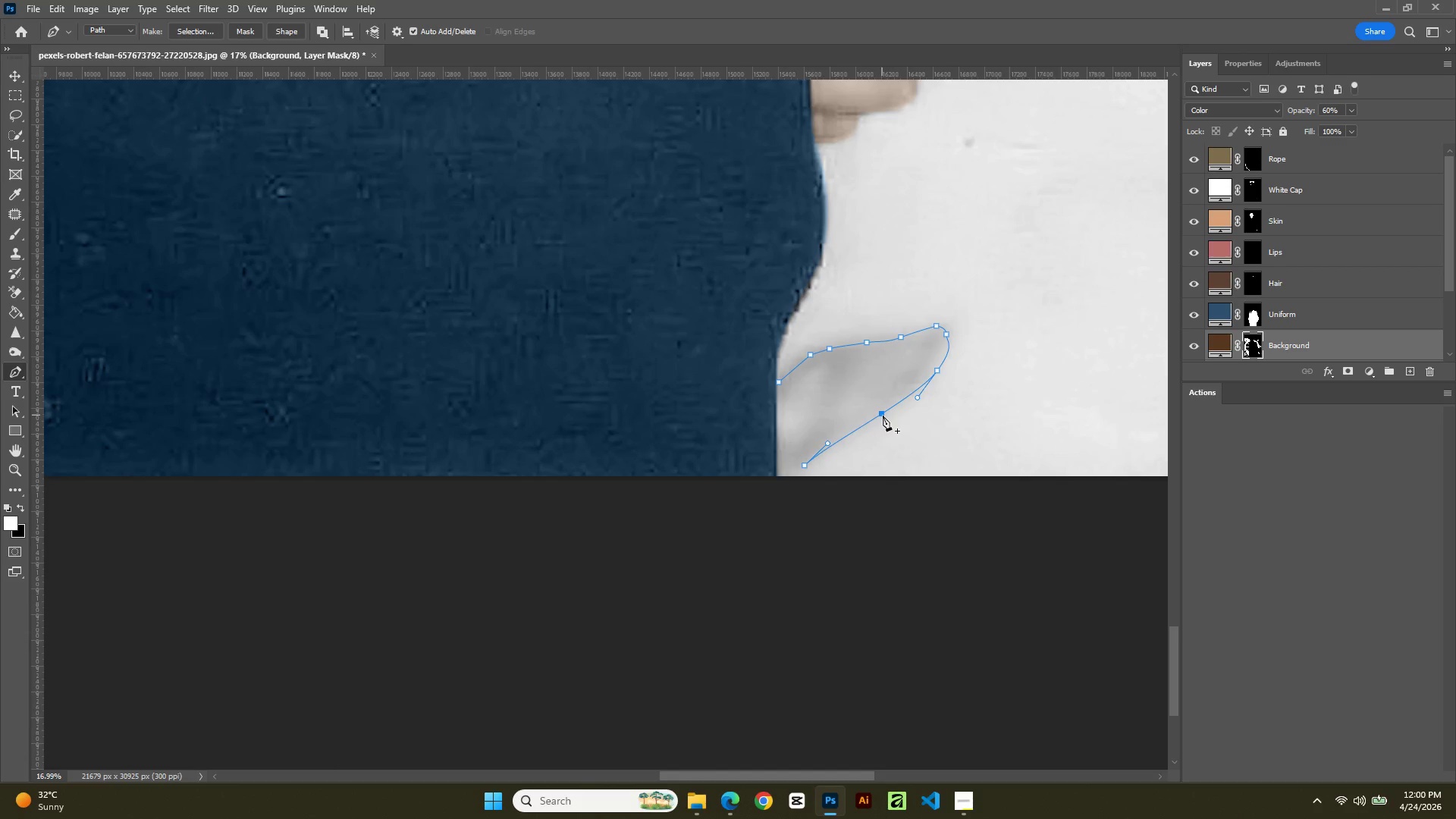 
left_click([883, 416])
 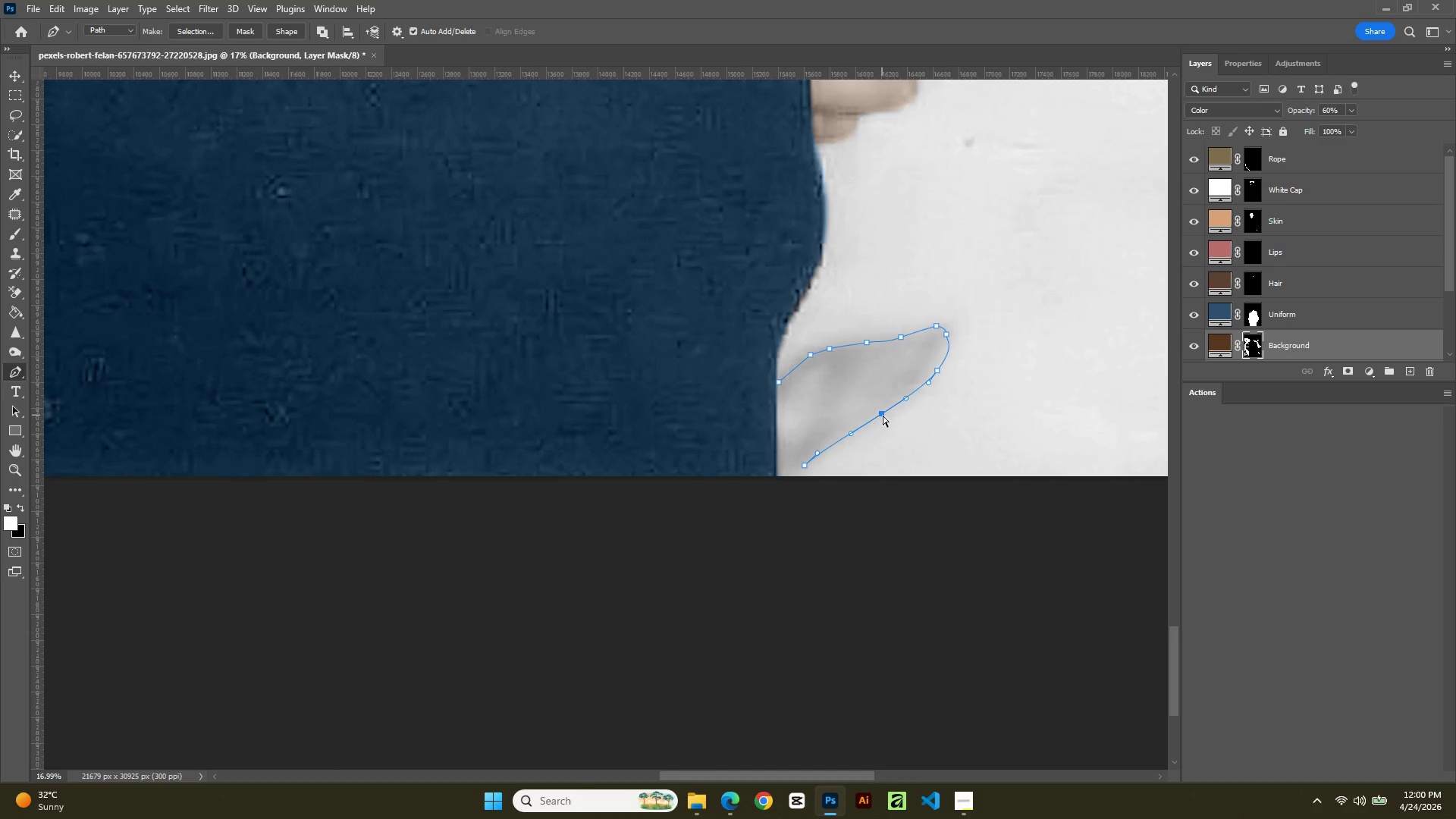 
hold_key(key=ControlLeft, duration=1.99)
left_click_drag(start_coordinate=[883, 416], to_coordinate=[867, 419])
 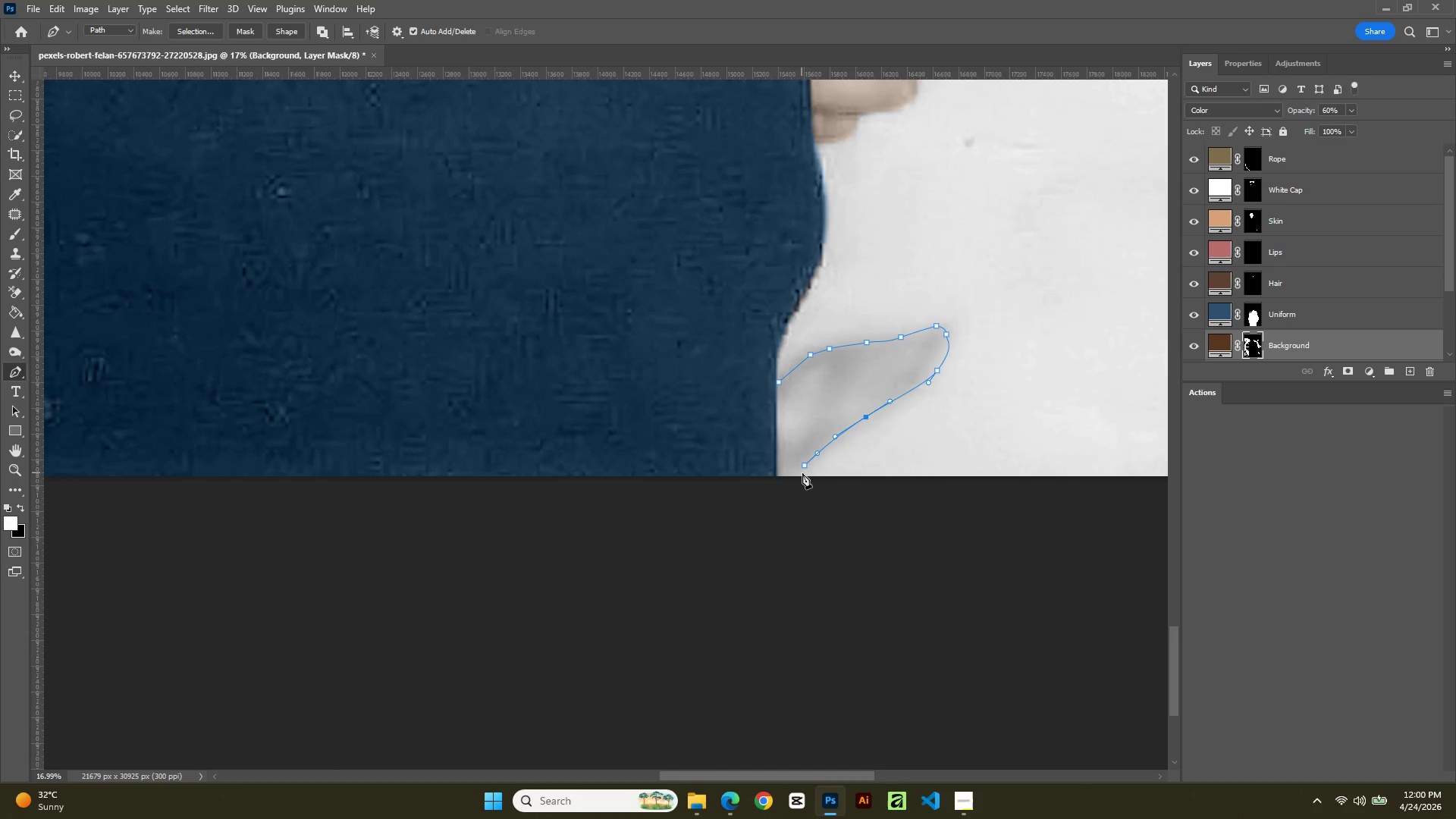 
left_click([795, 475])
 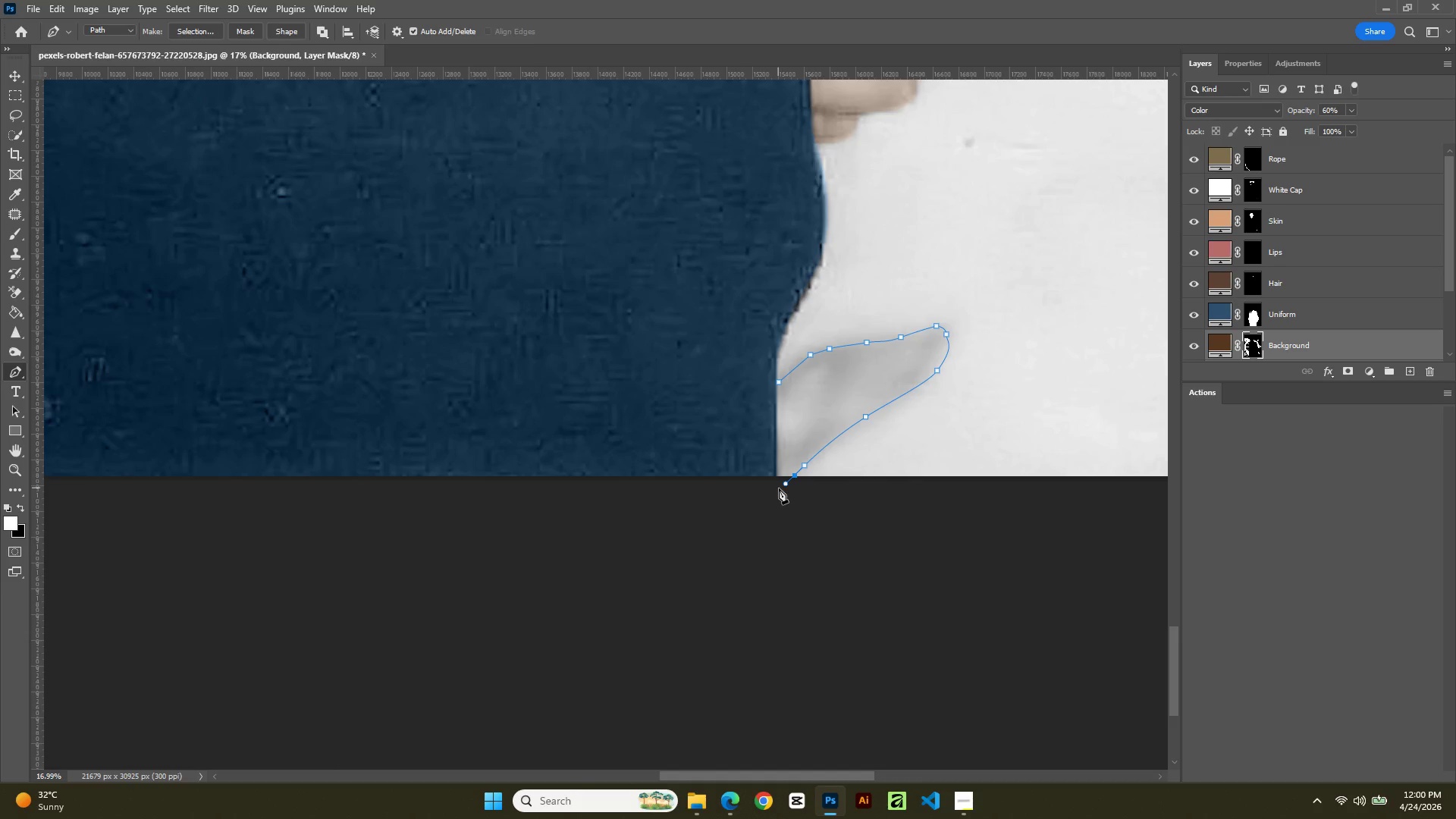 
left_click_drag(start_coordinate=[773, 491], to_coordinate=[768, 494])
 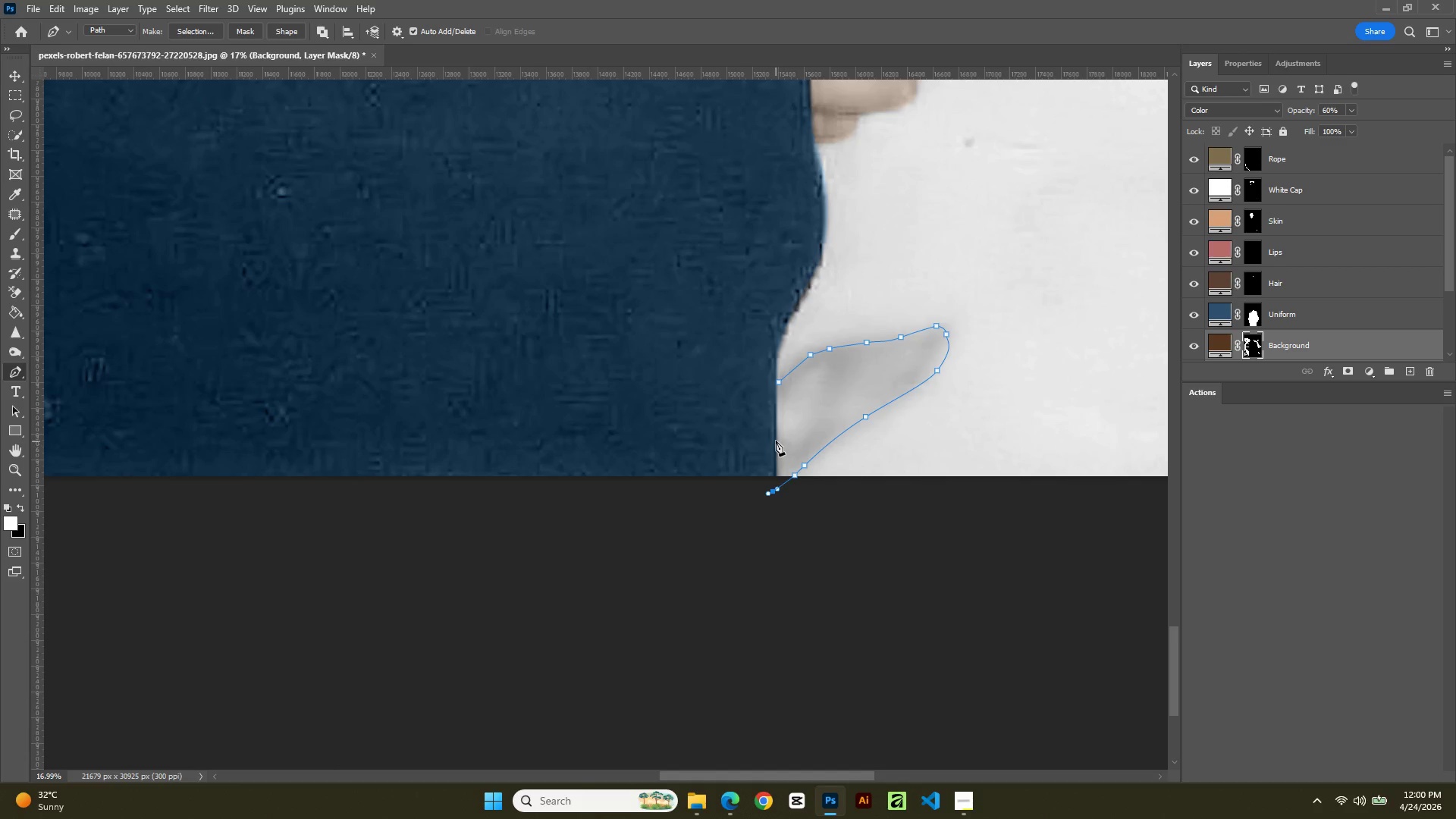 
left_click([774, 434])
 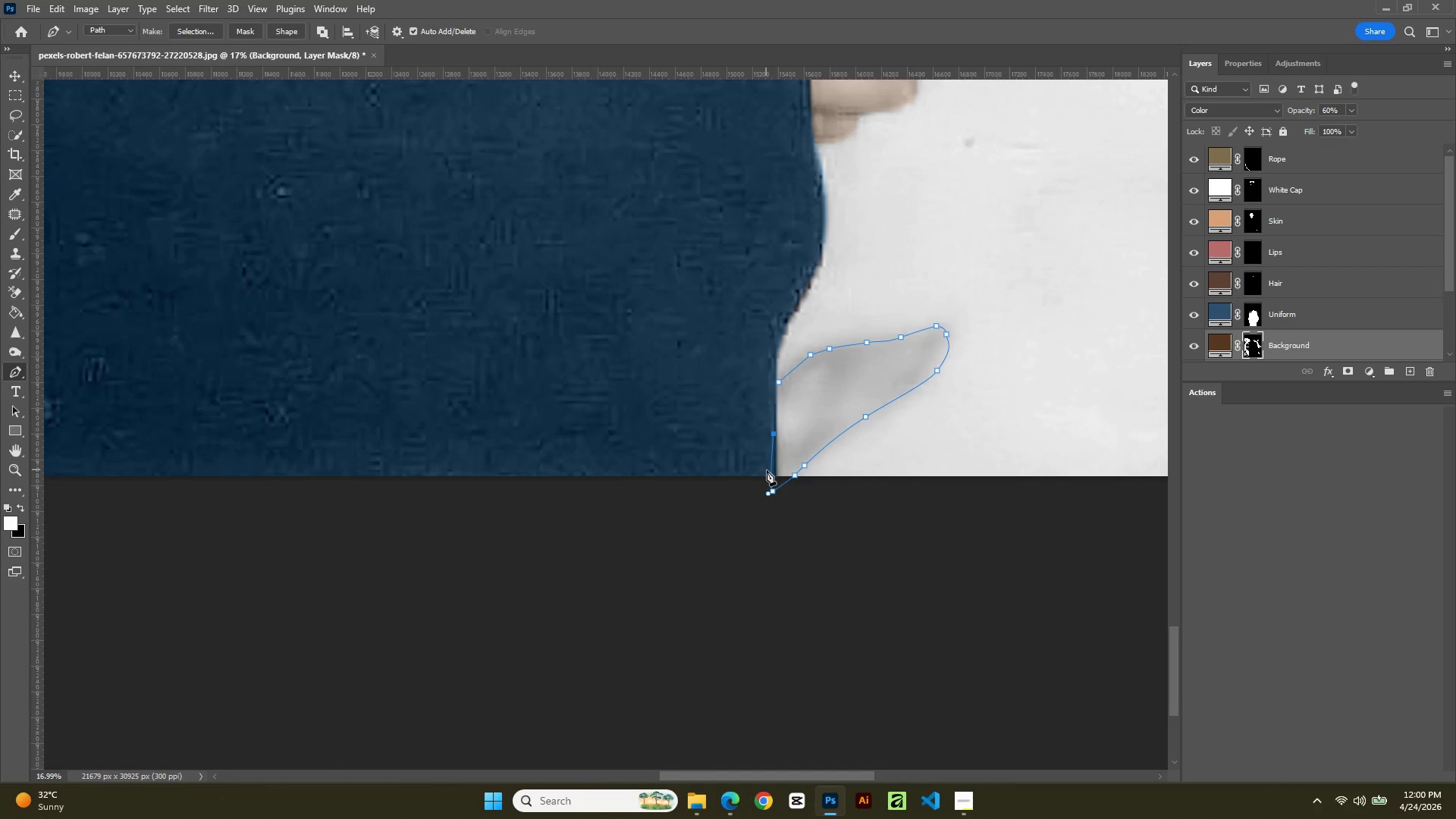 
left_click([771, 463])
 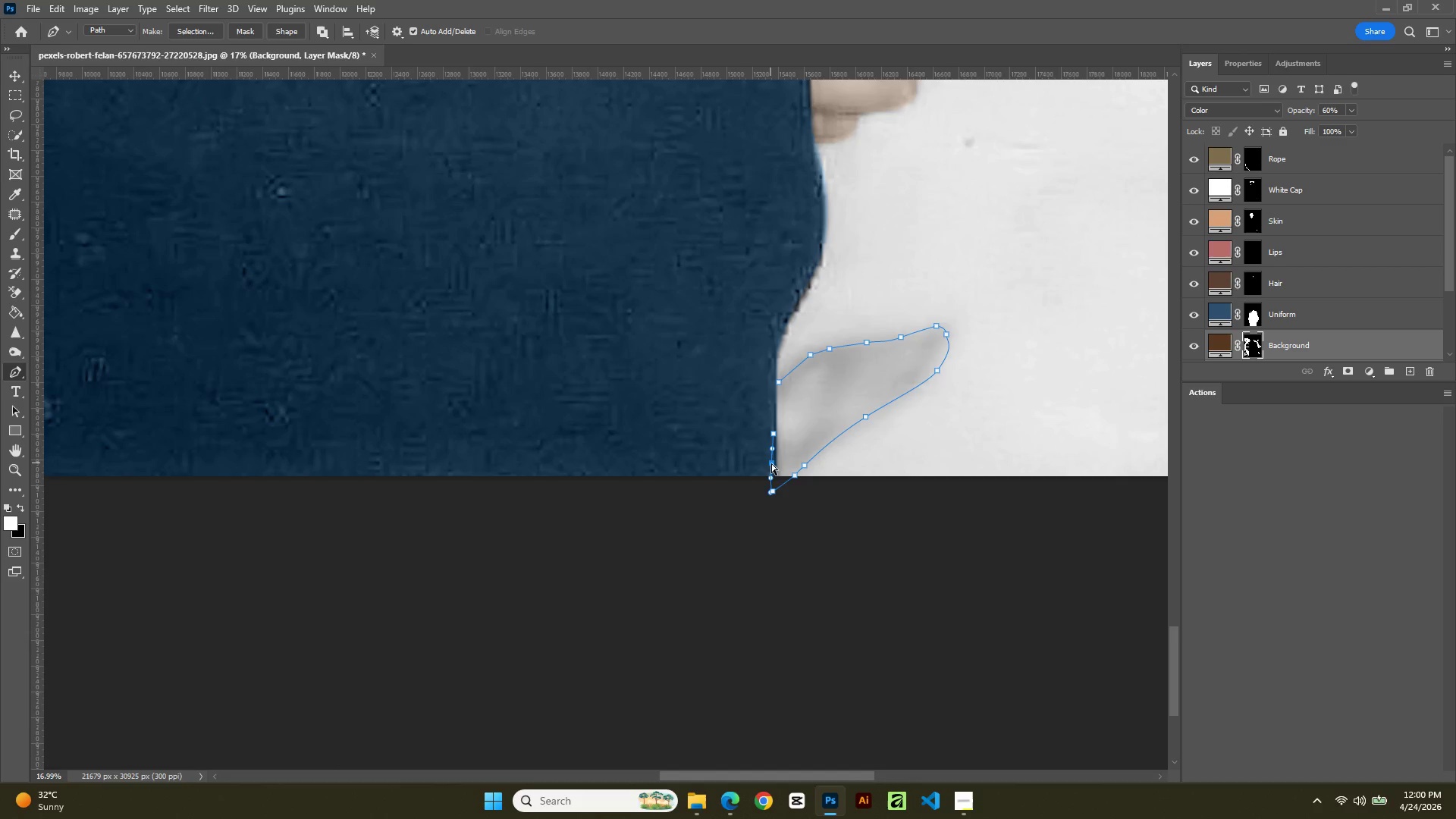 
hold_key(key=ControlLeft, duration=0.98)
left_click_drag(start_coordinate=[771, 463], to_coordinate=[777, 466])
 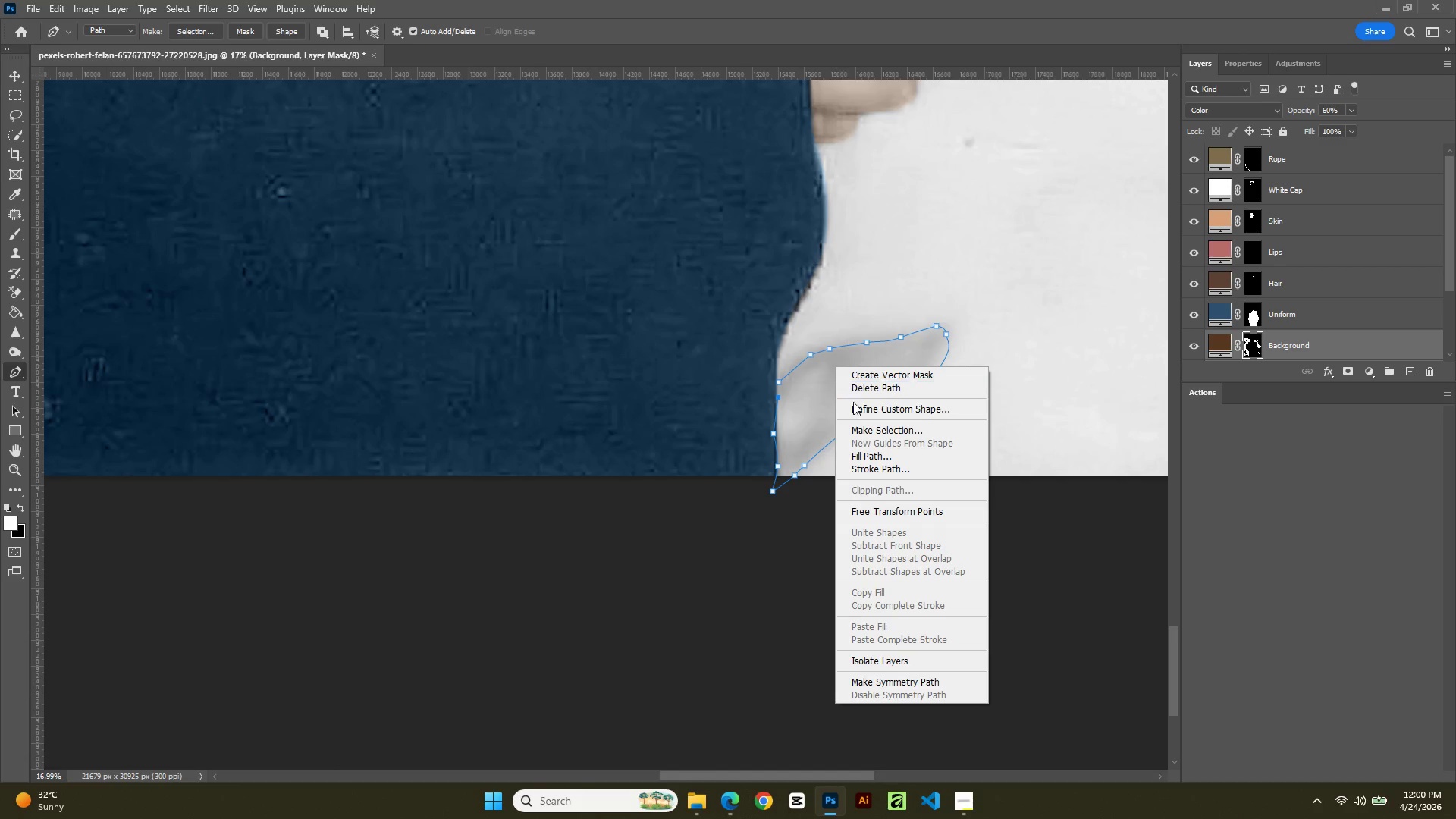 
left_click([868, 423])
 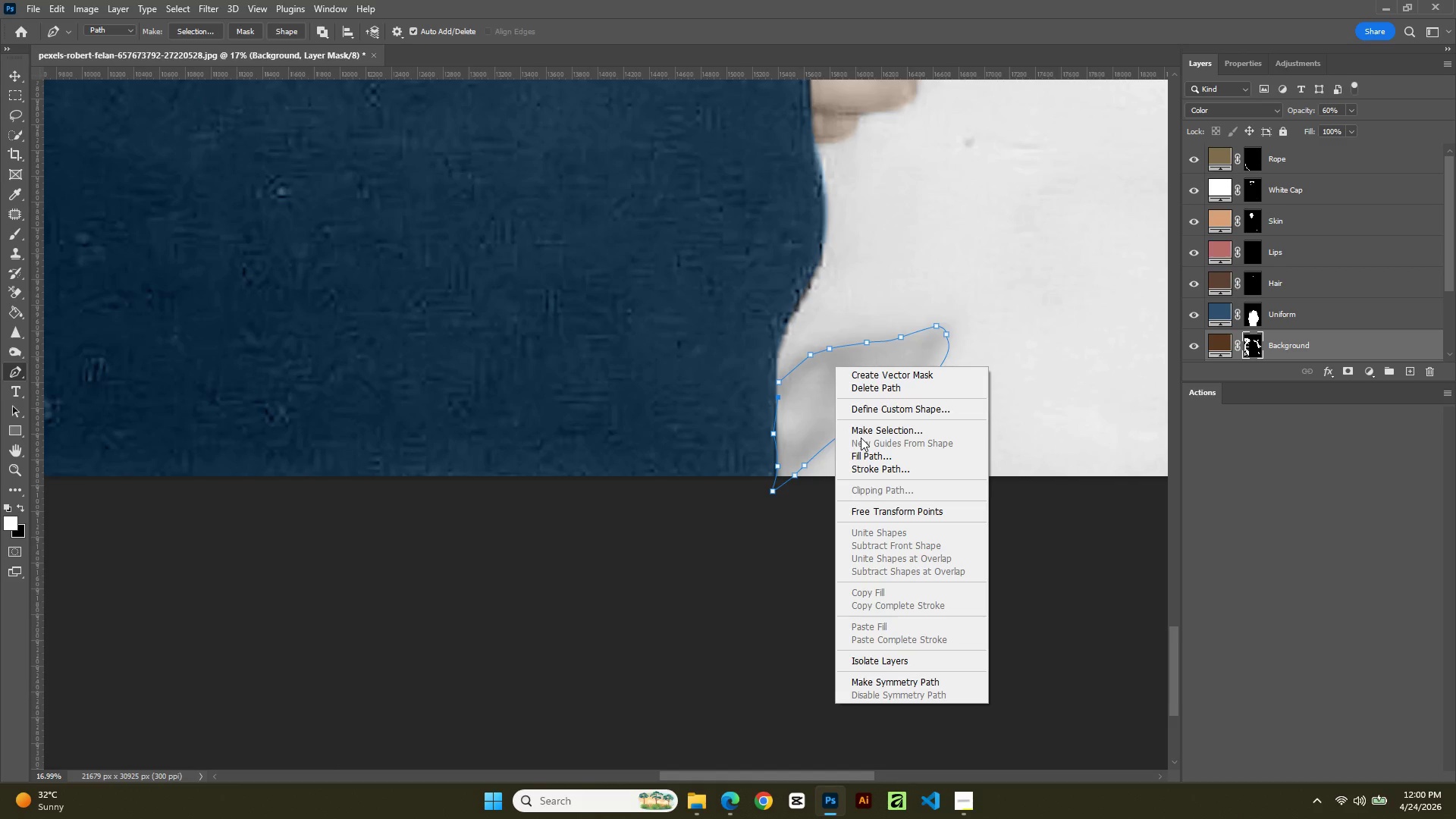 
key(NumpadEnter)
 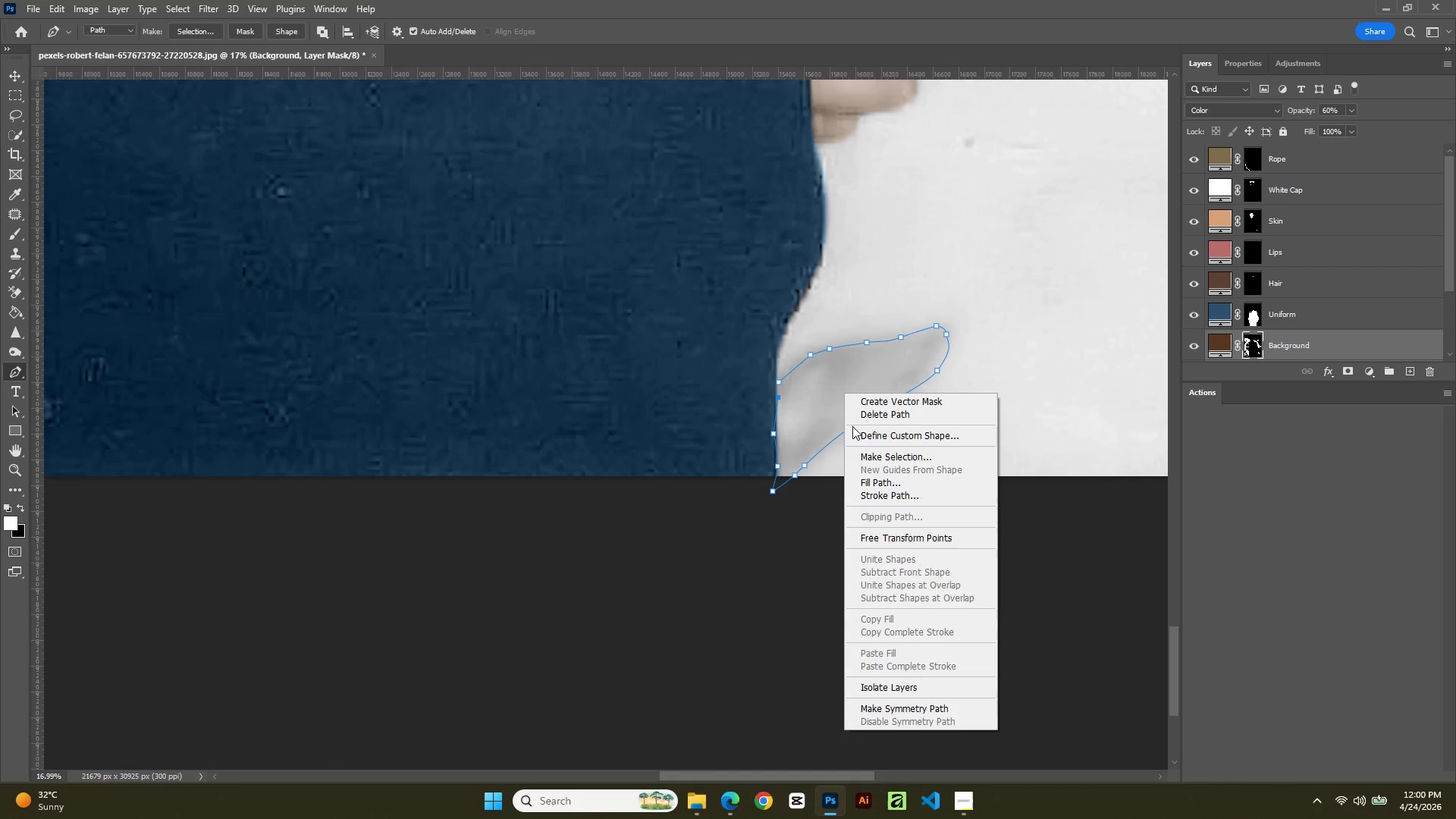 
left_click([862, 453])
 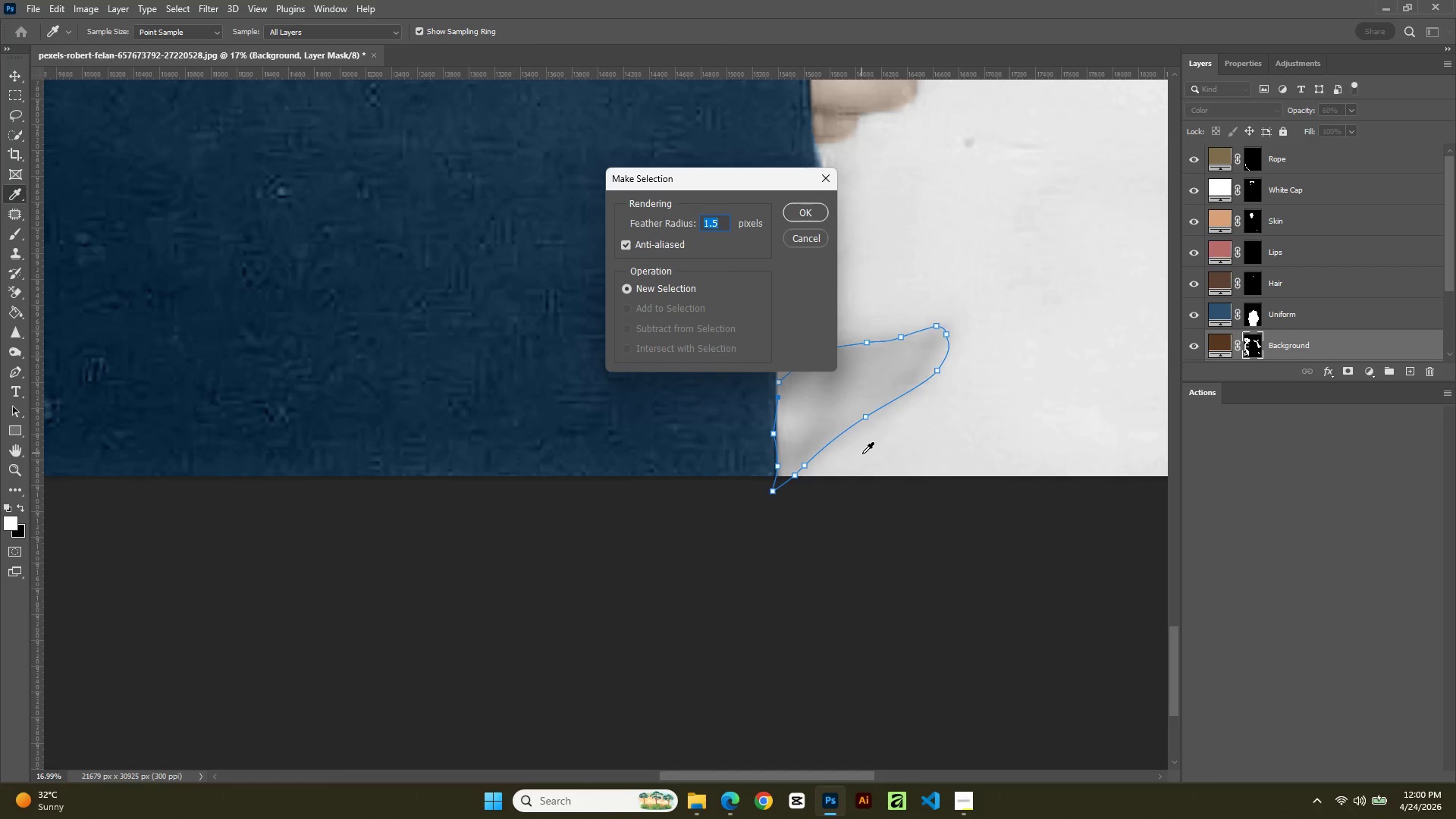 
key(NumpadEnter)
 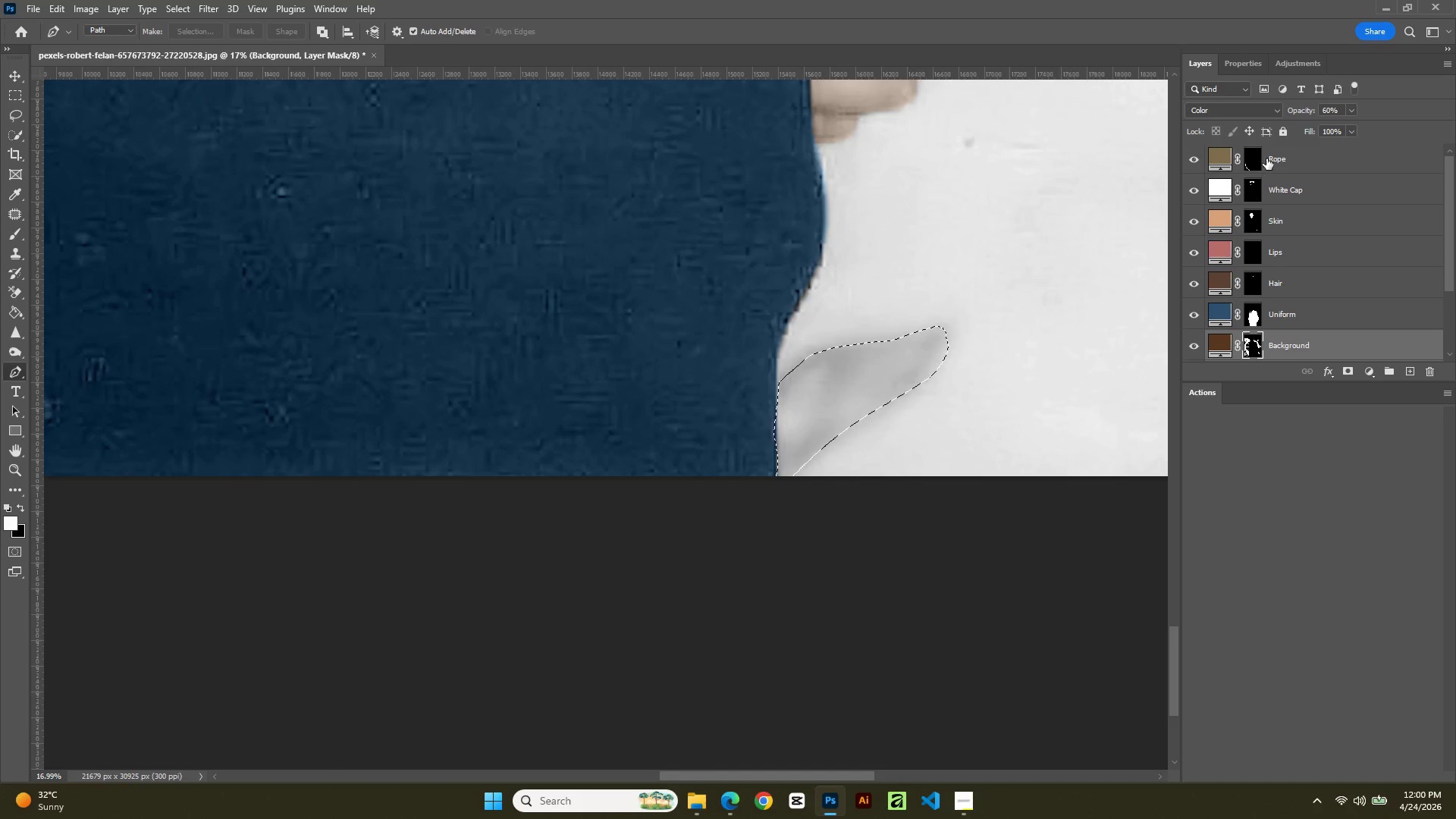 
left_click([1260, 158])
 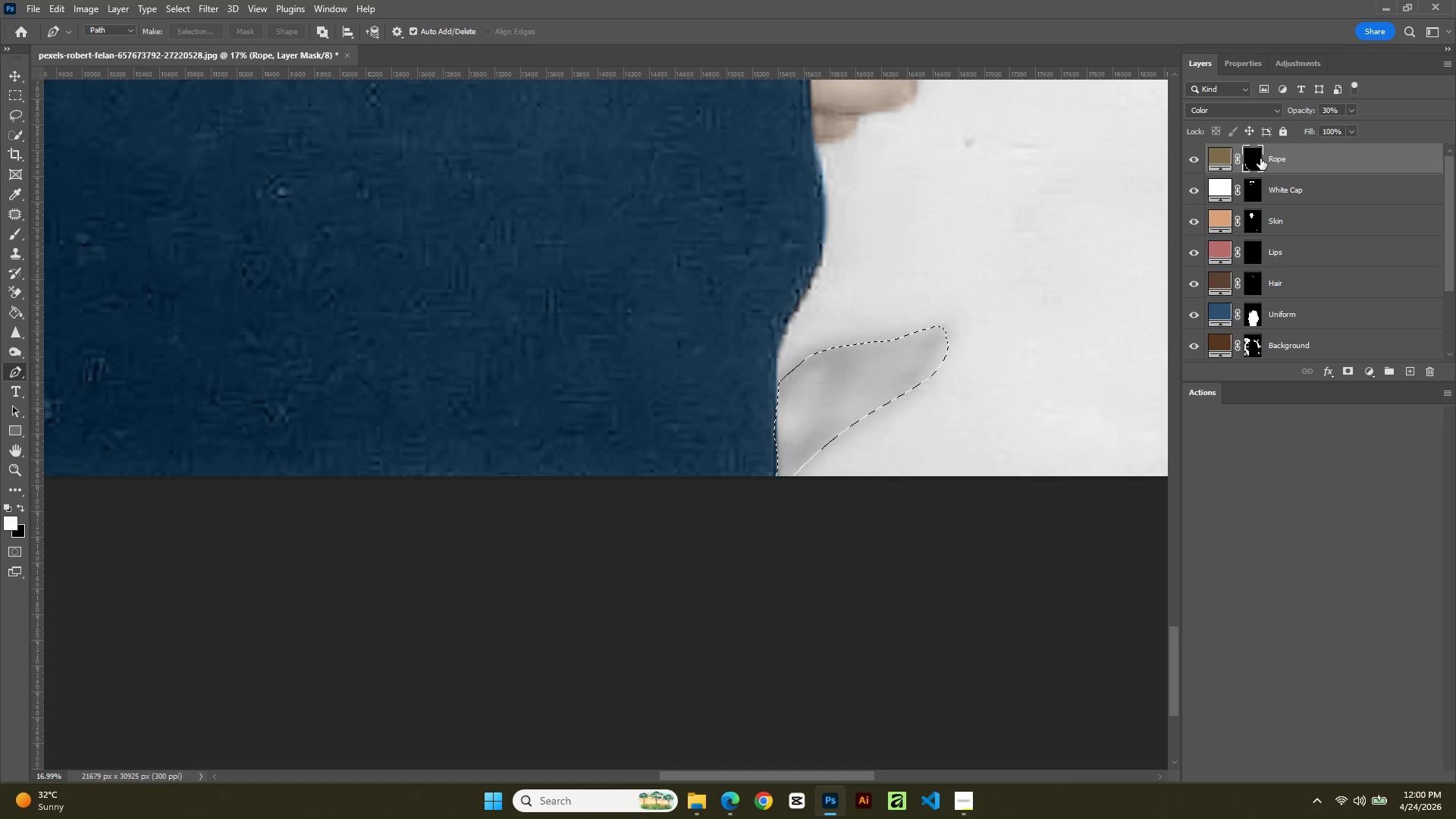 
key(B)
 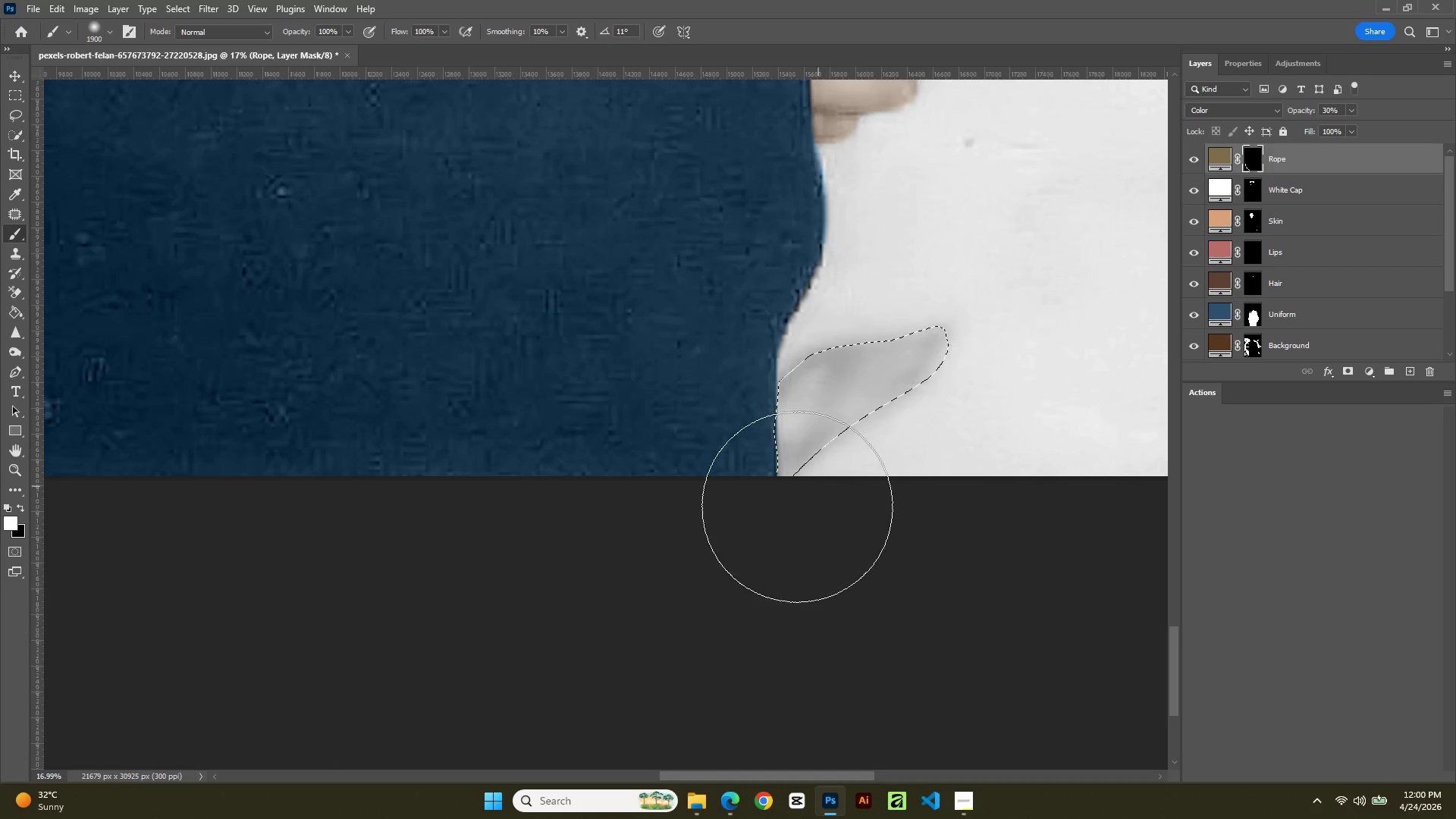 
left_click_drag(start_coordinate=[832, 455], to_coordinate=[817, 435])
 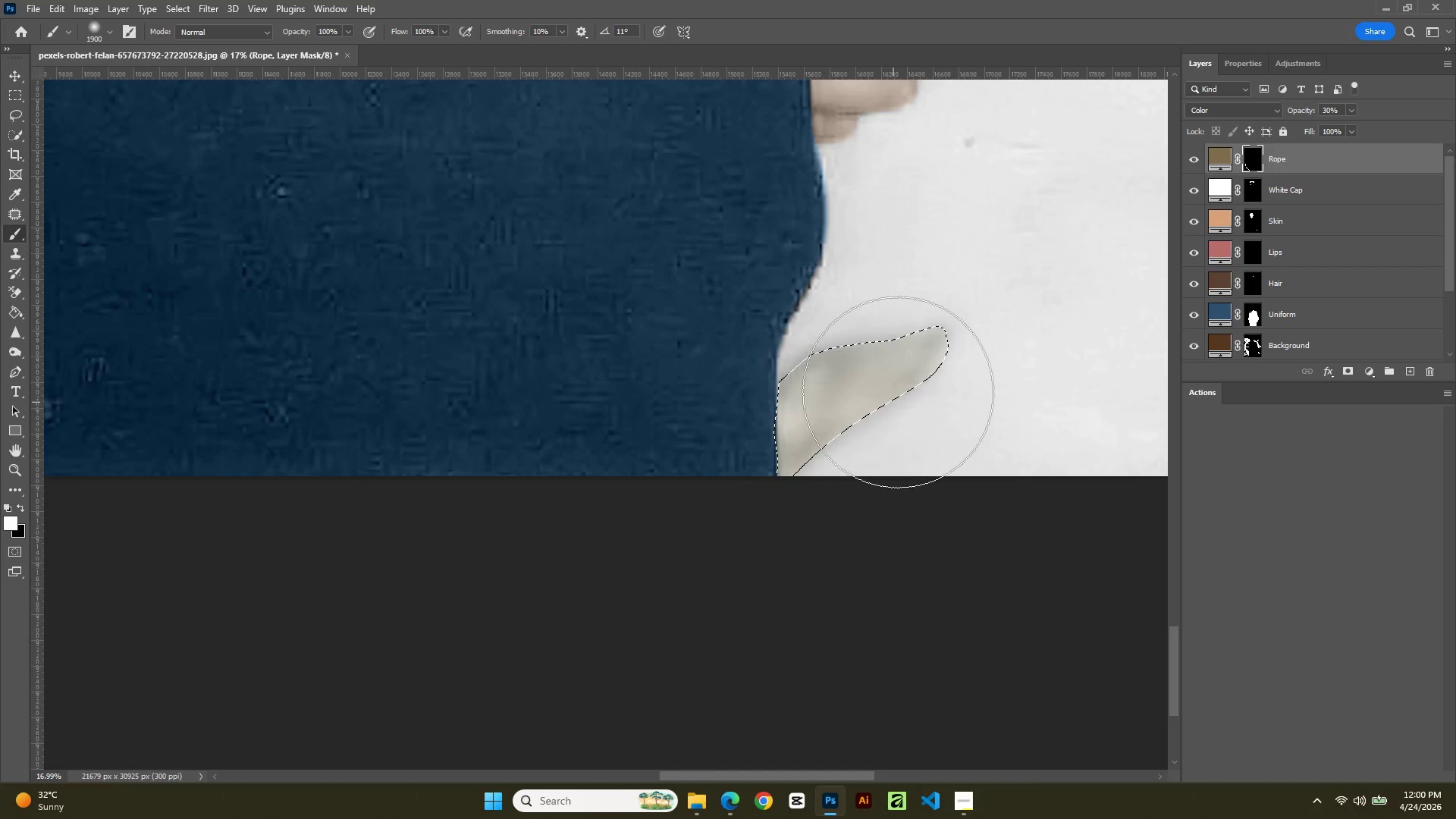 
left_click_drag(start_coordinate=[908, 385], to_coordinate=[821, 419])
 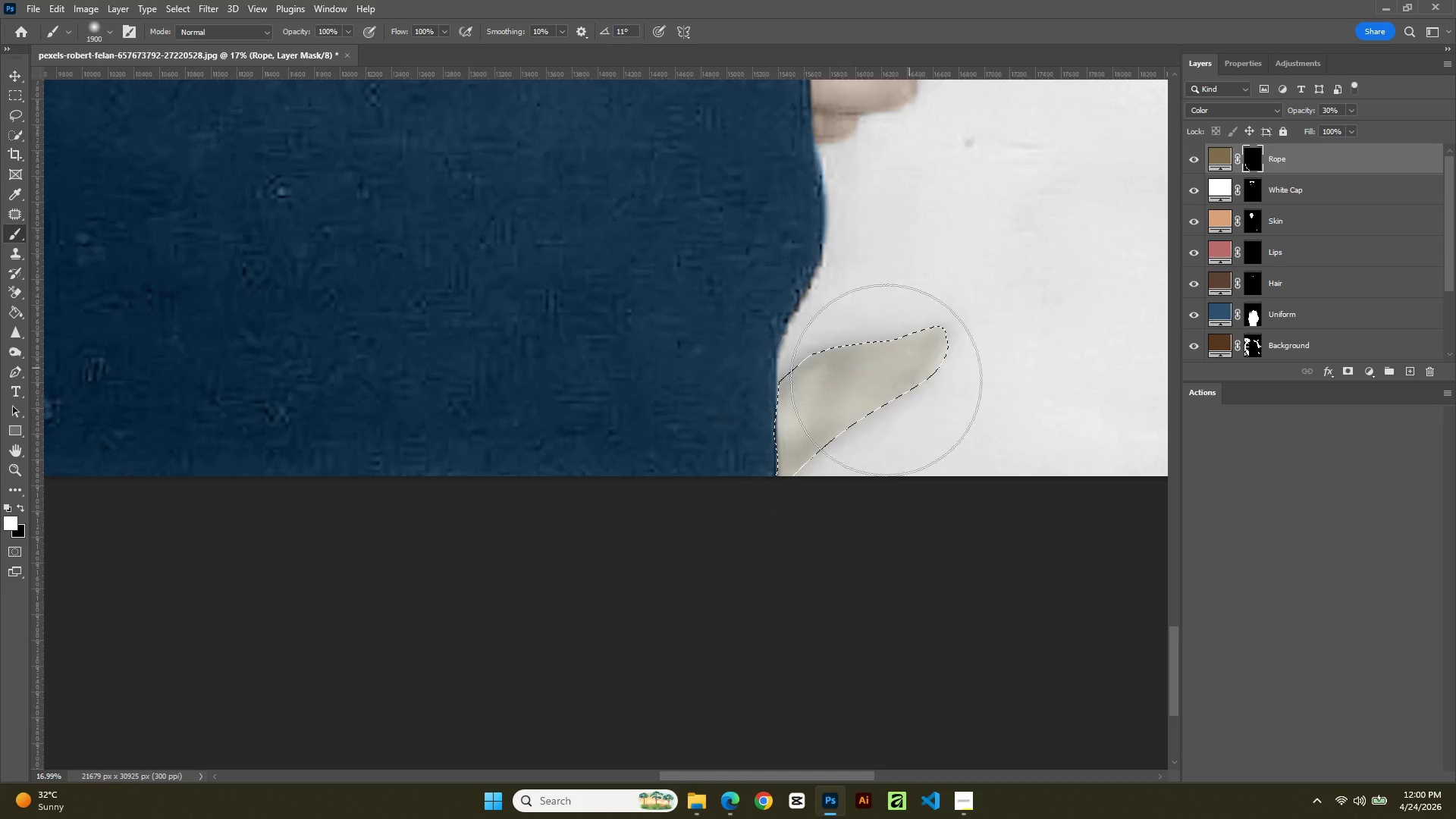 
left_click_drag(start_coordinate=[910, 369], to_coordinate=[870, 388])
 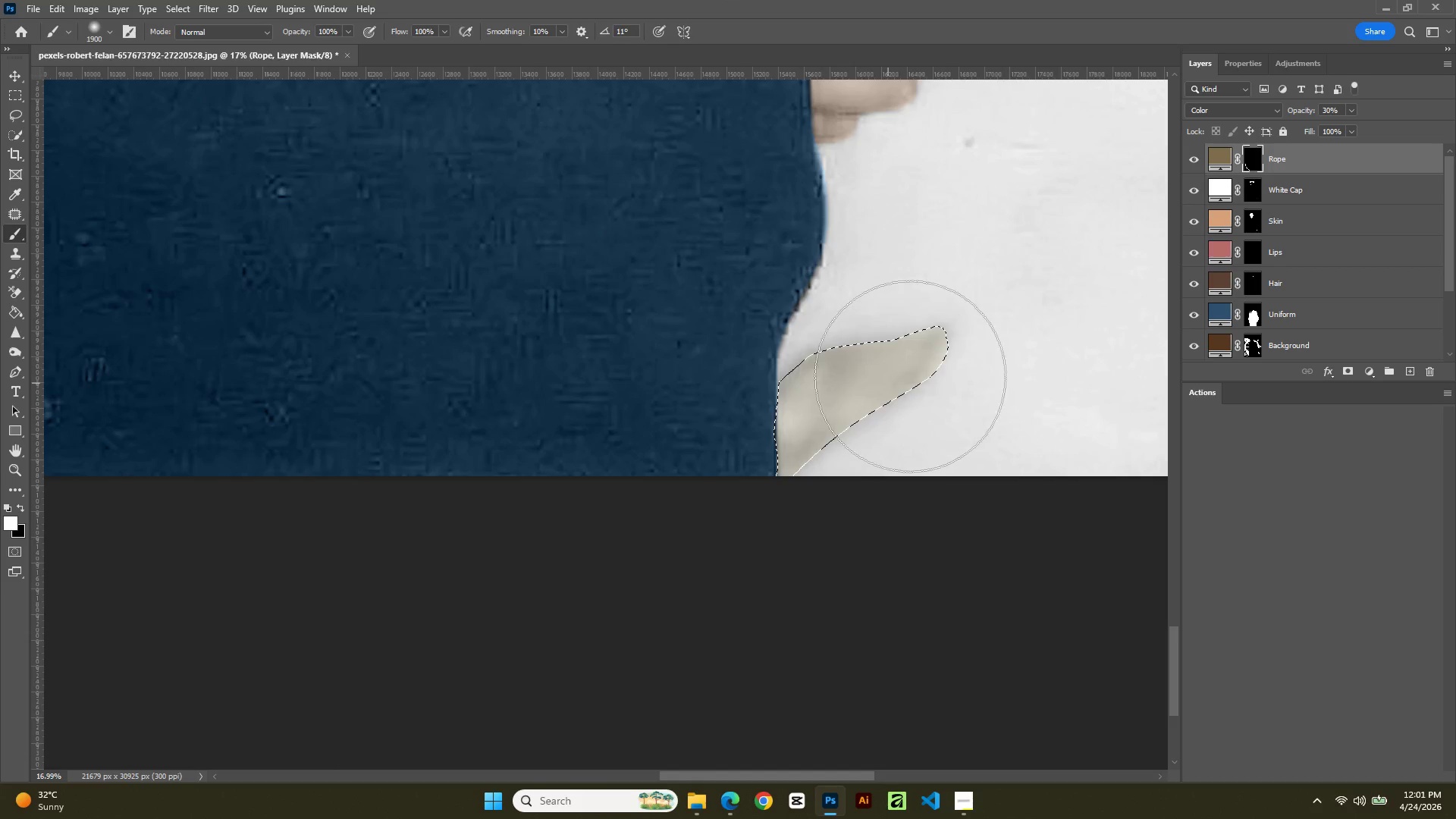 
left_click_drag(start_coordinate=[910, 376], to_coordinate=[905, 376])
 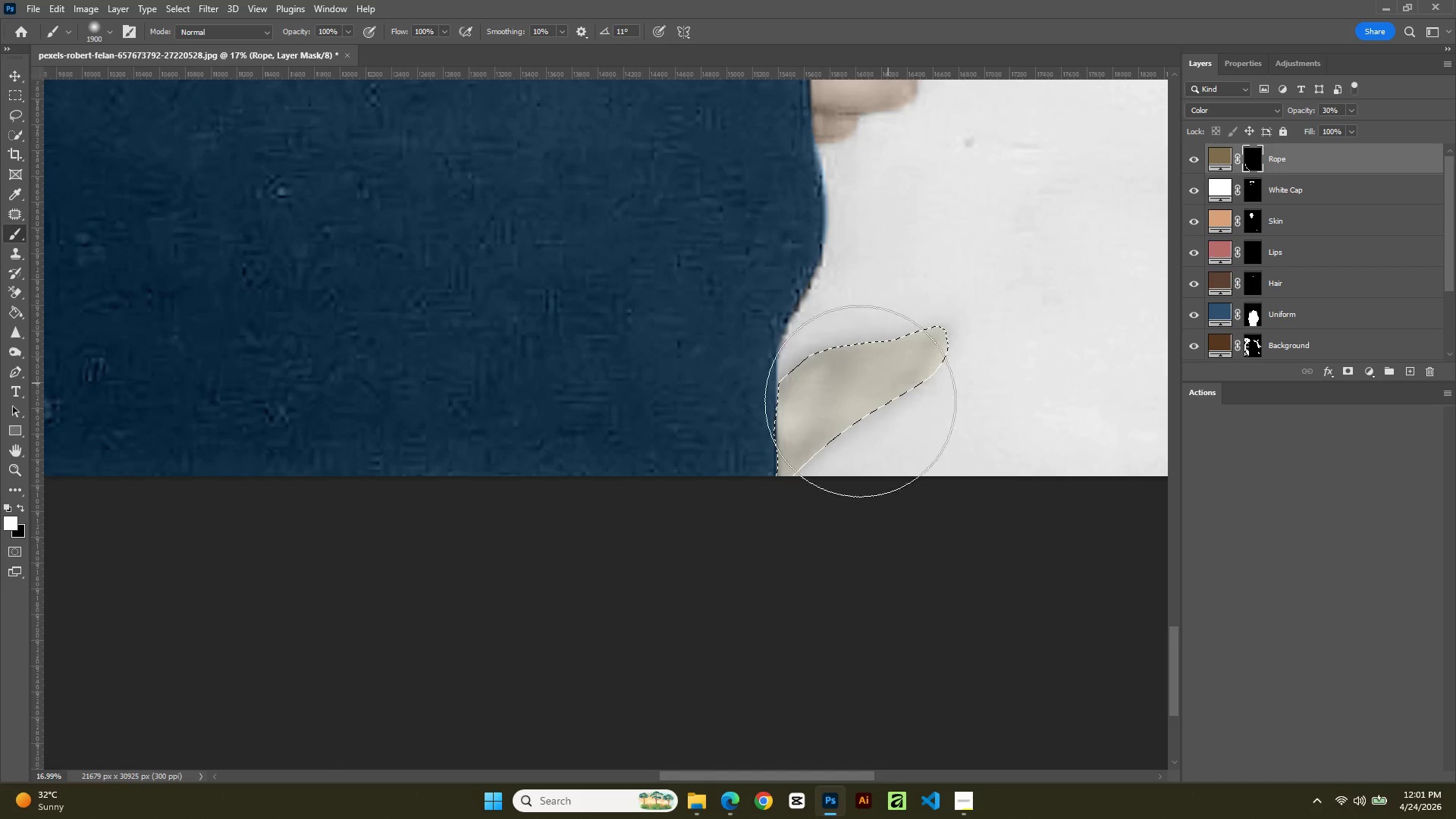 
left_click_drag(start_coordinate=[900, 381], to_coordinate=[817, 419])
 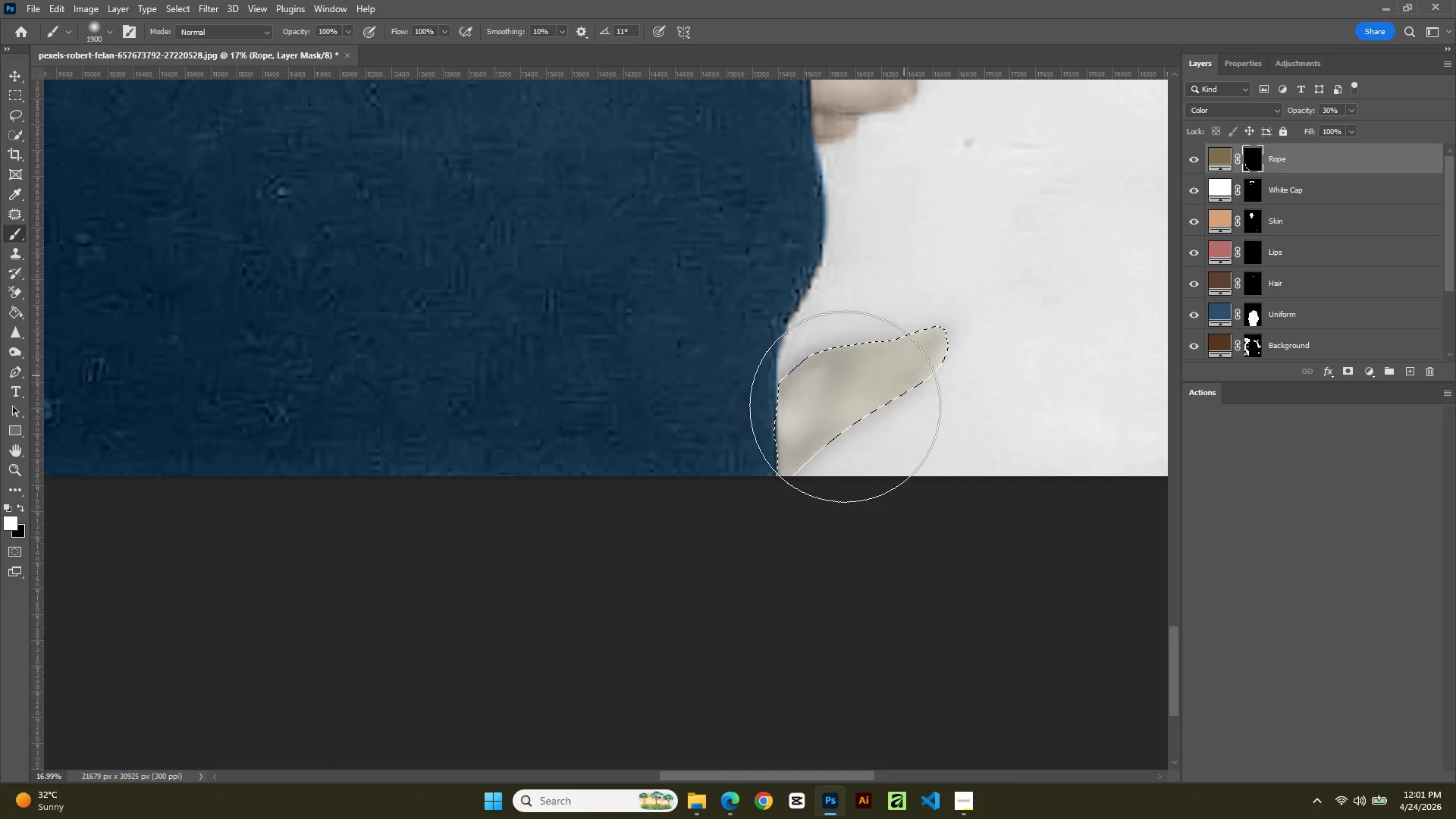 
left_click_drag(start_coordinate=[848, 406], to_coordinate=[807, 425])
 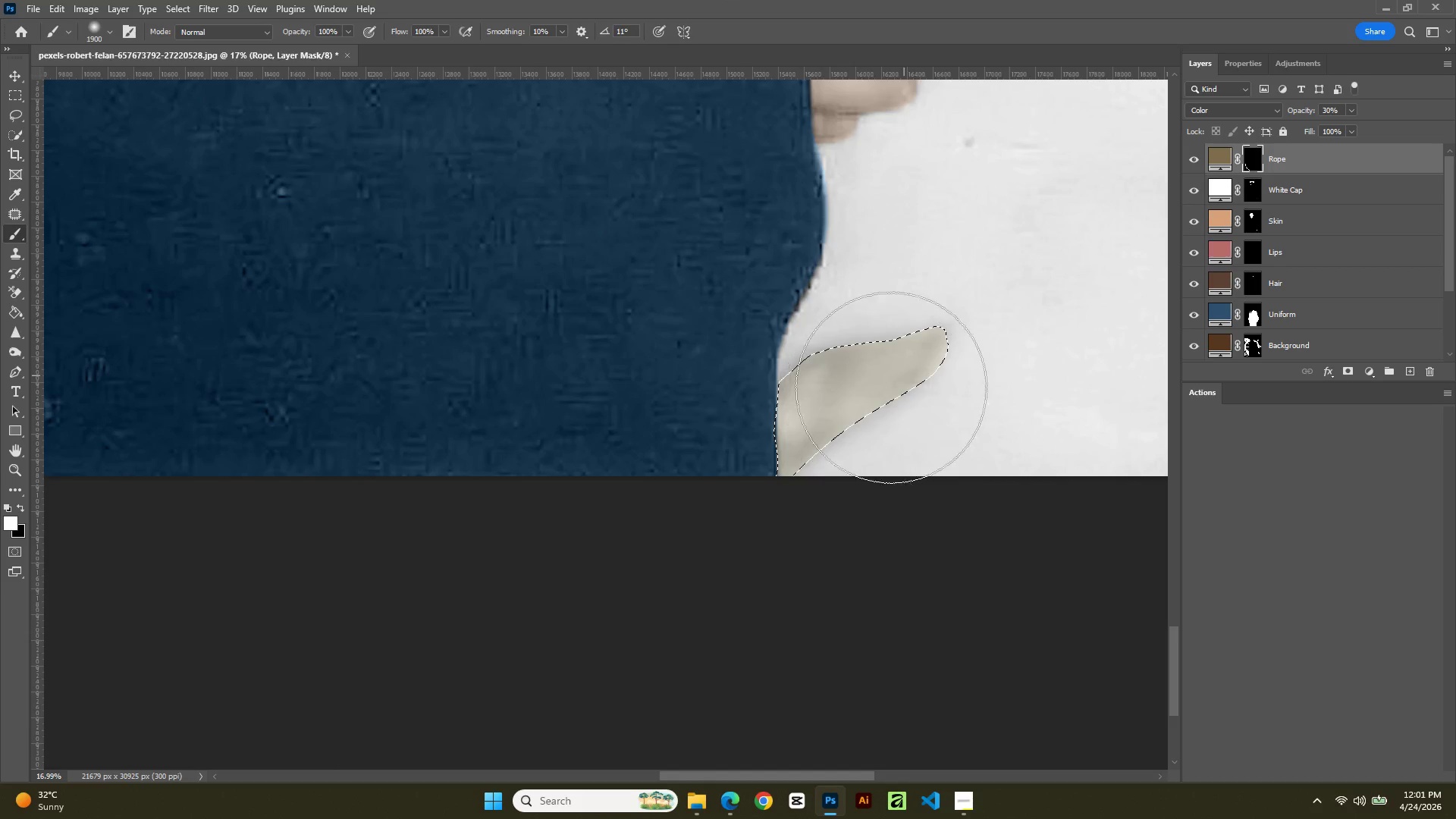 
left_click_drag(start_coordinate=[898, 387], to_coordinate=[801, 422])
 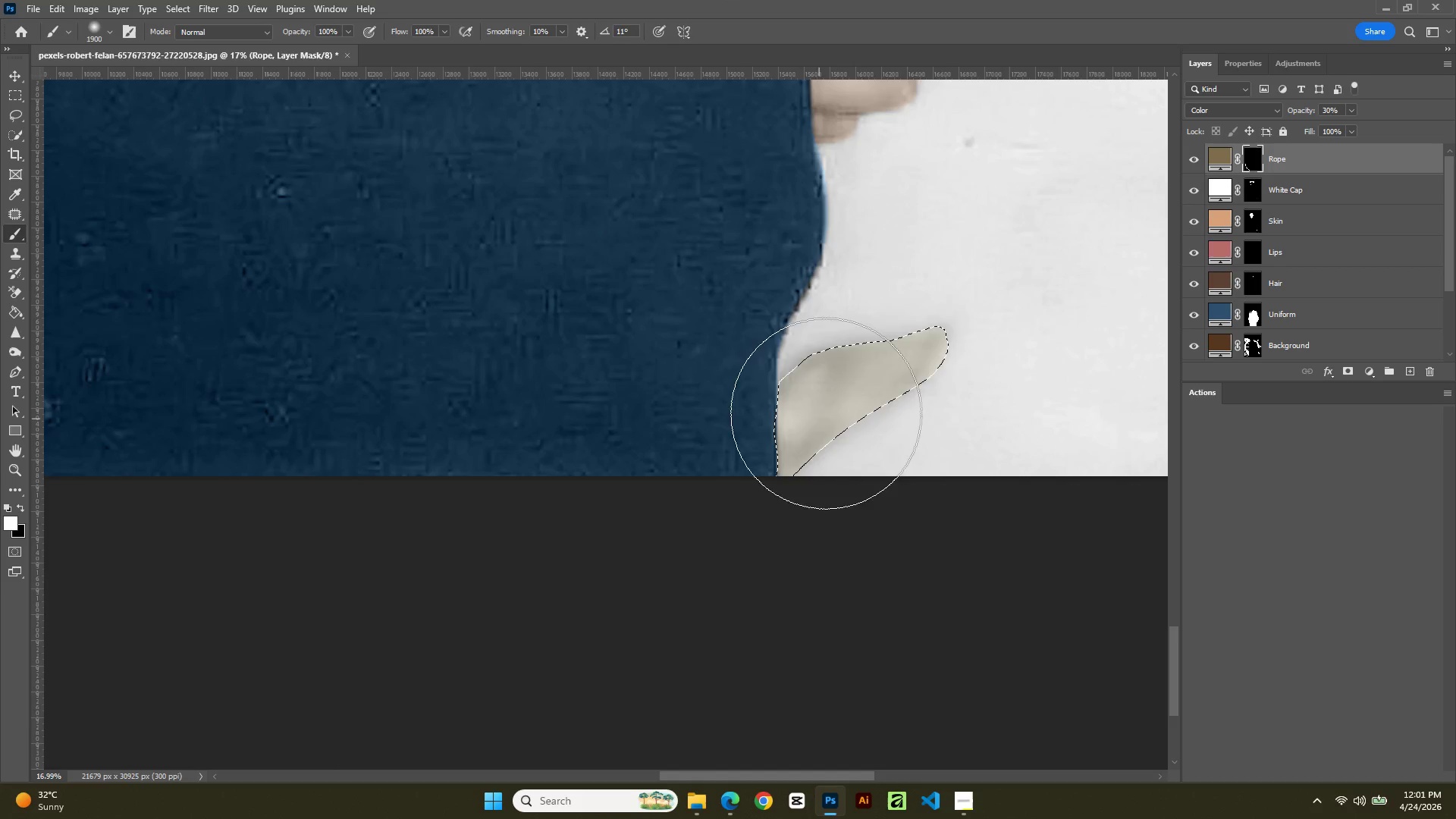 
left_click_drag(start_coordinate=[834, 409], to_coordinate=[836, 373])
 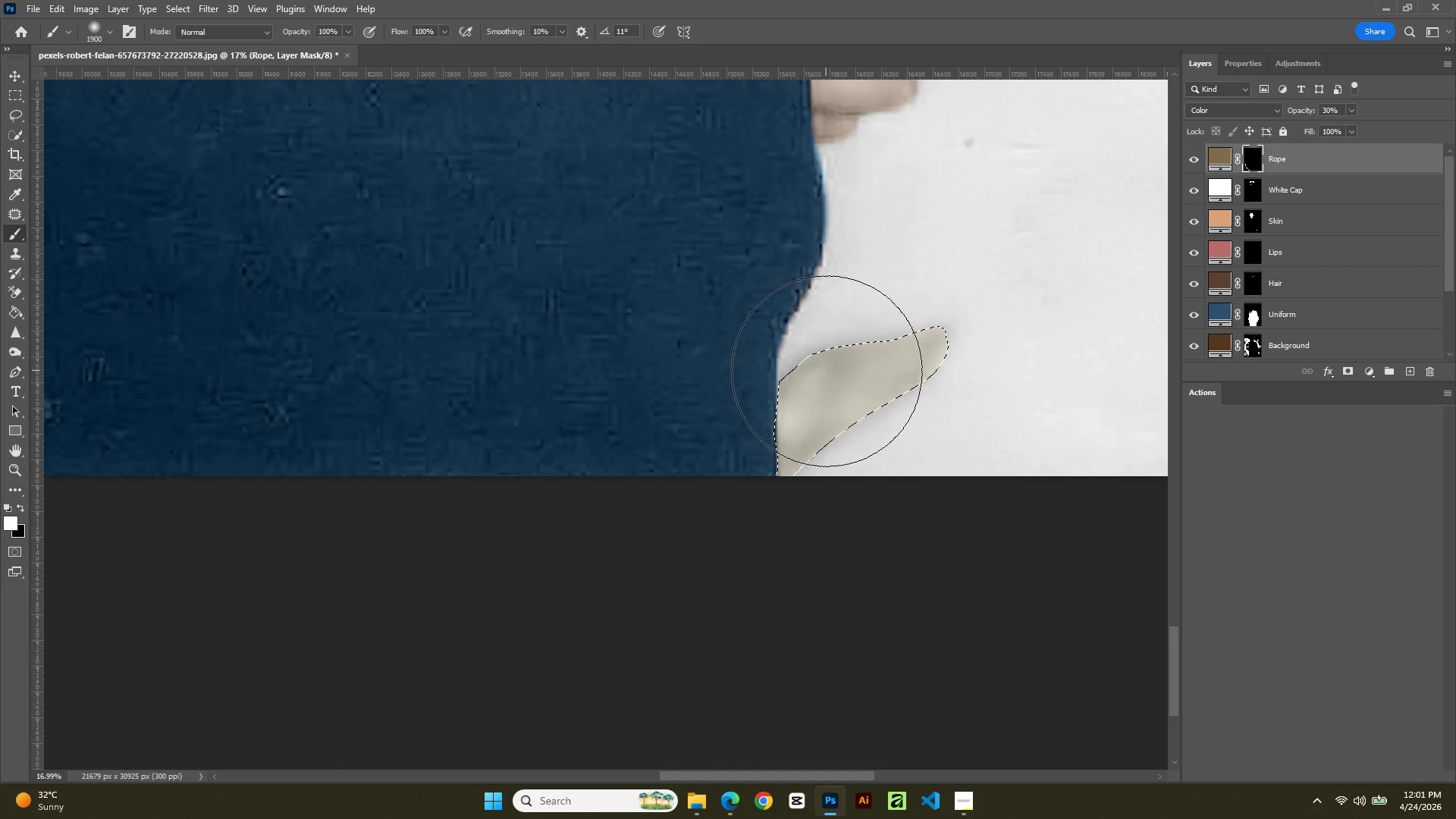 
type(ll)
 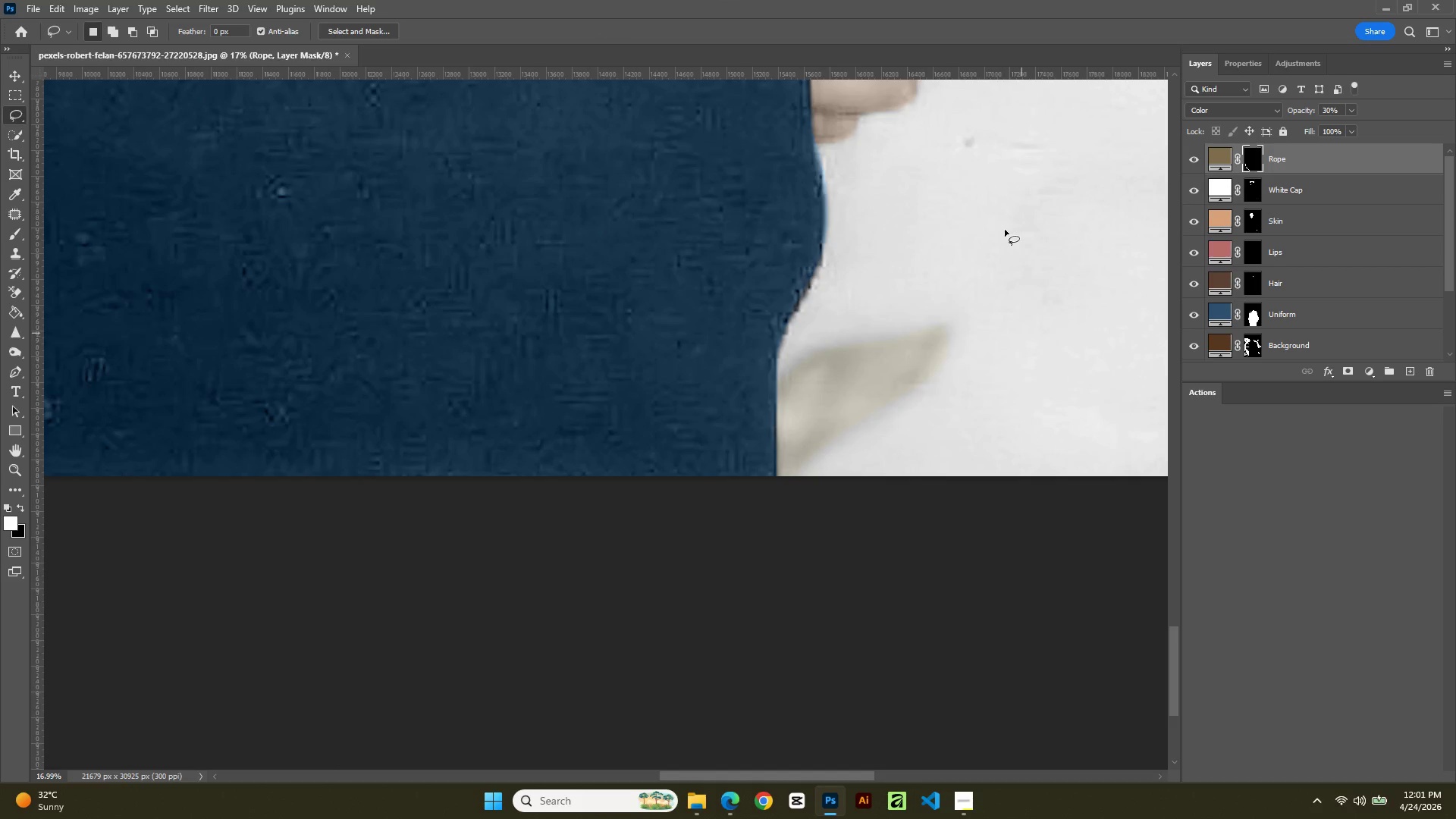 
hold_key(key=AltLeft, duration=1.89)
scroll: coordinate [1012, 452], scroll_direction: down, amount: 18.0
 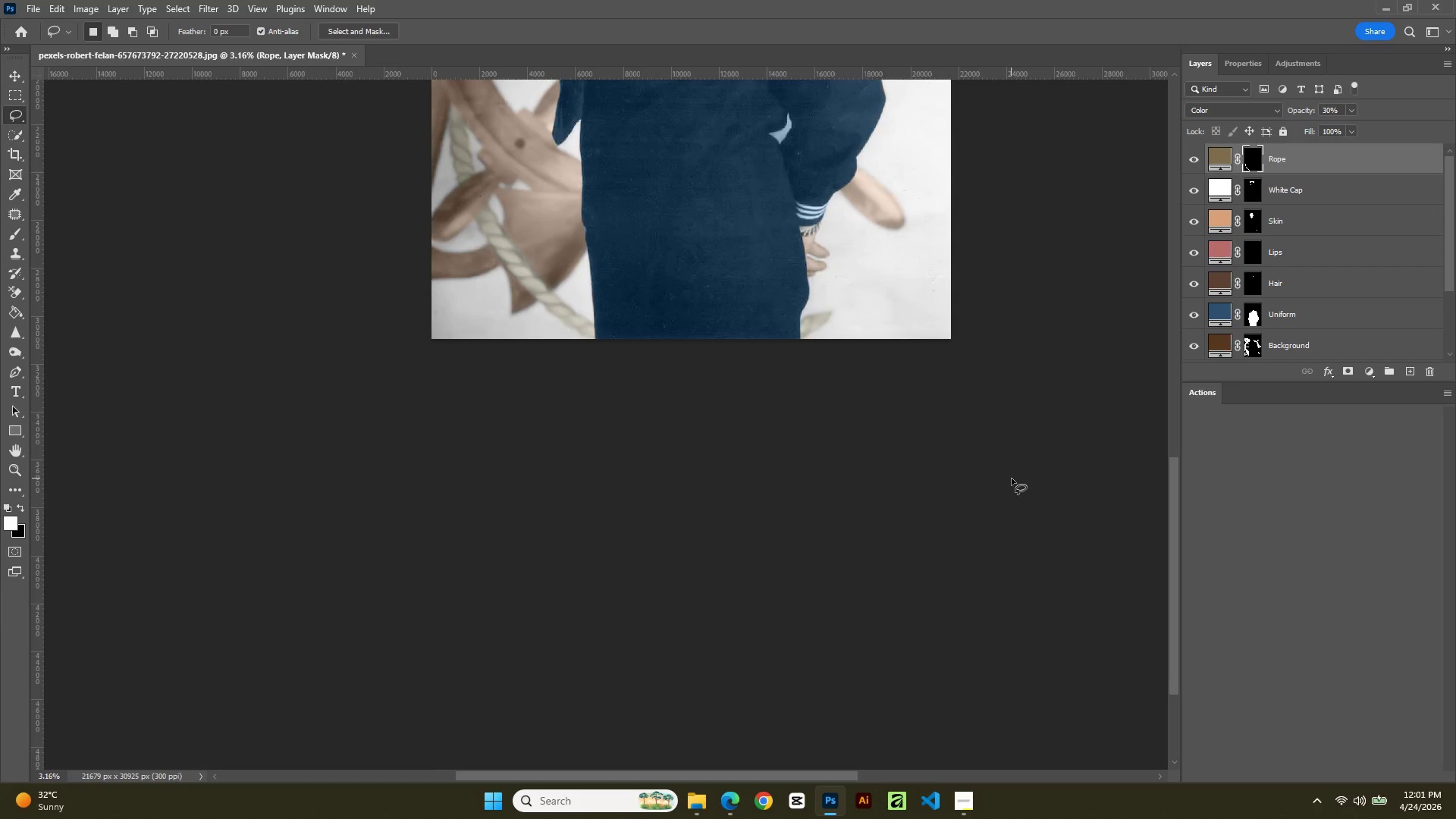 
scroll: coordinate [1010, 479], scroll_direction: up, amount: 5.0
 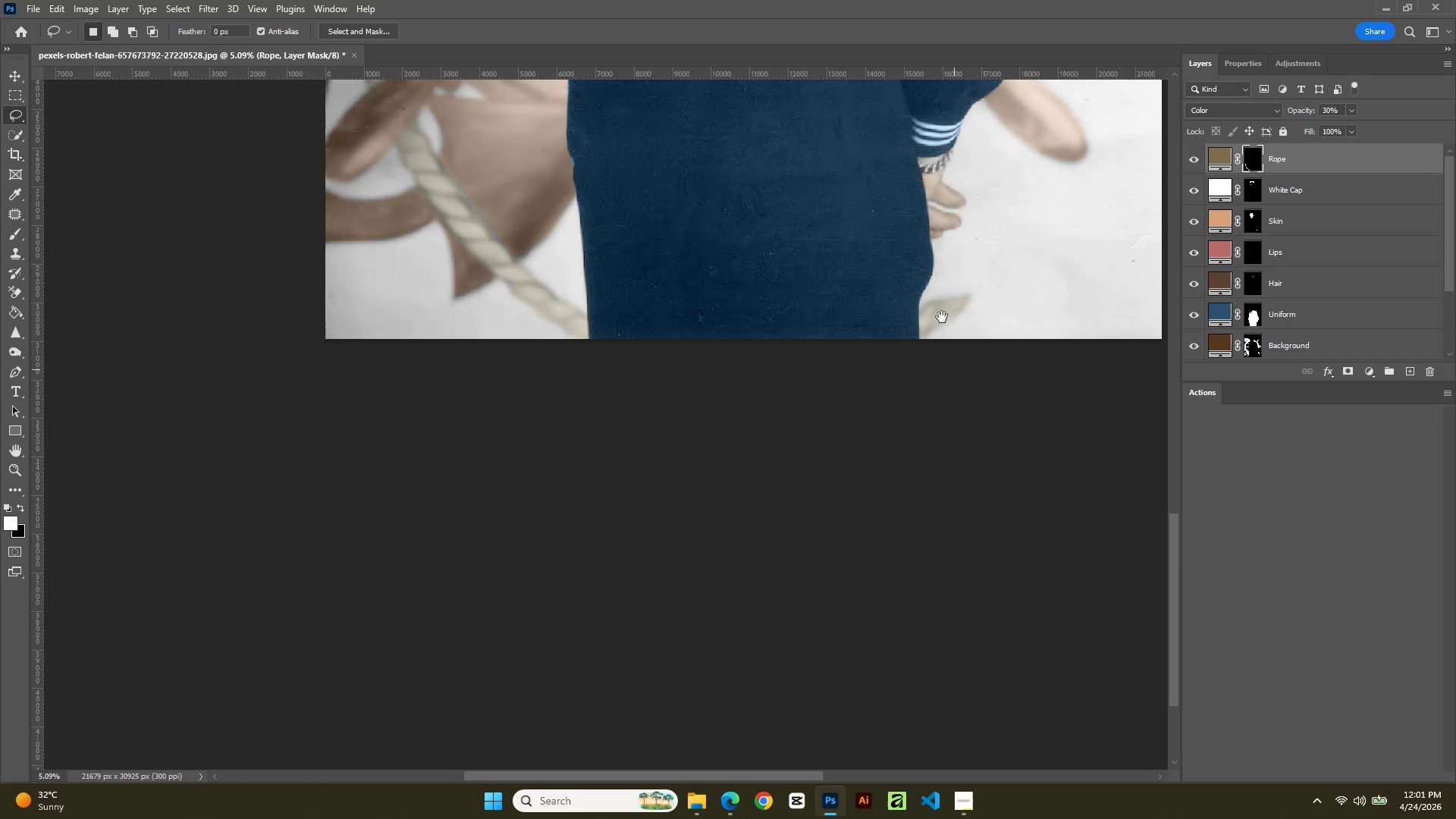 
hold_key(key=Space, duration=0.69)
 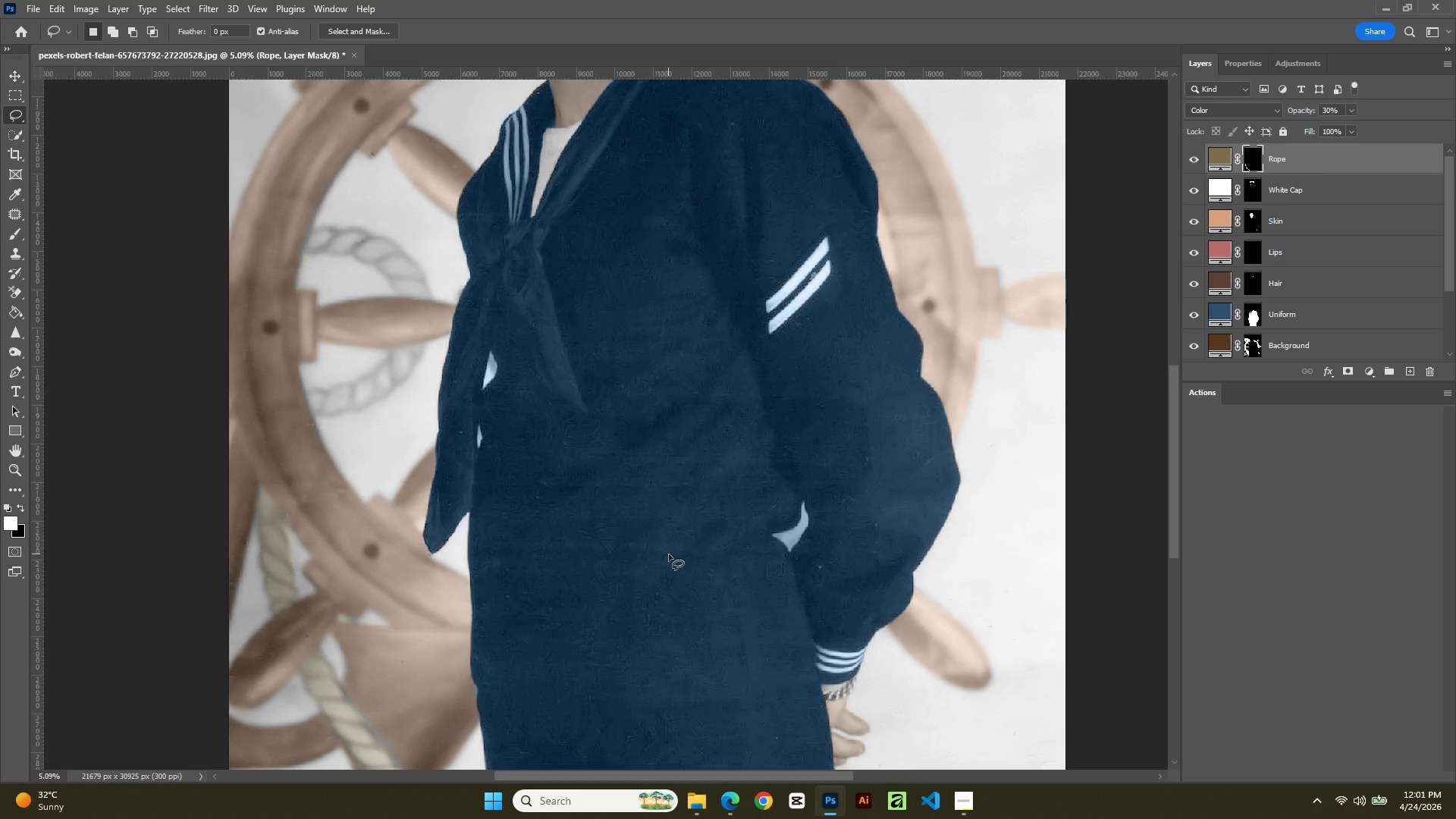 
left_click_drag(start_coordinate=[937, 291], to_coordinate=[841, 818])
 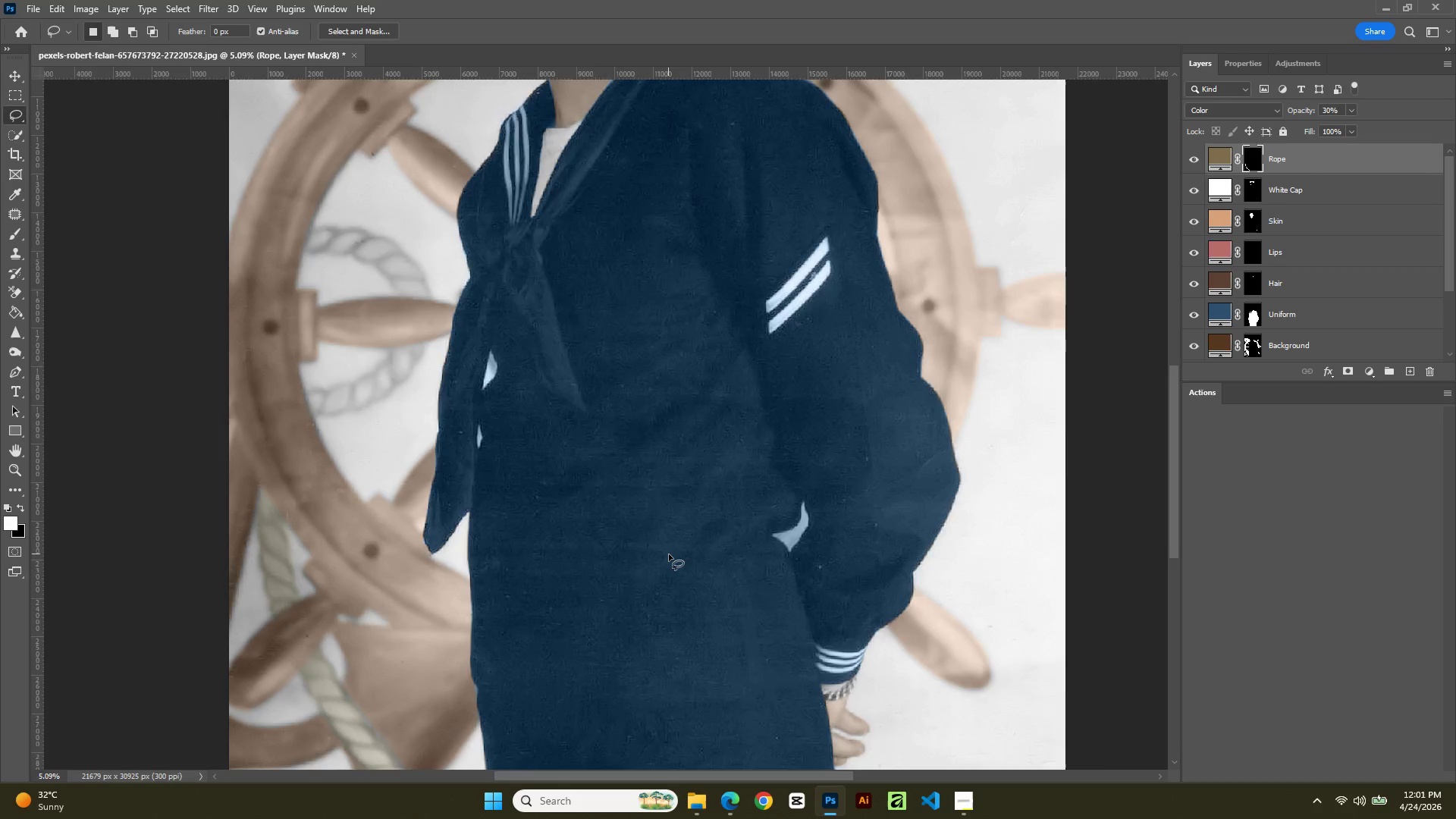 
hold_key(key=AltLeft, duration=0.45)
scroll: coordinate [669, 554], scroll_direction: up, amount: 5.0
 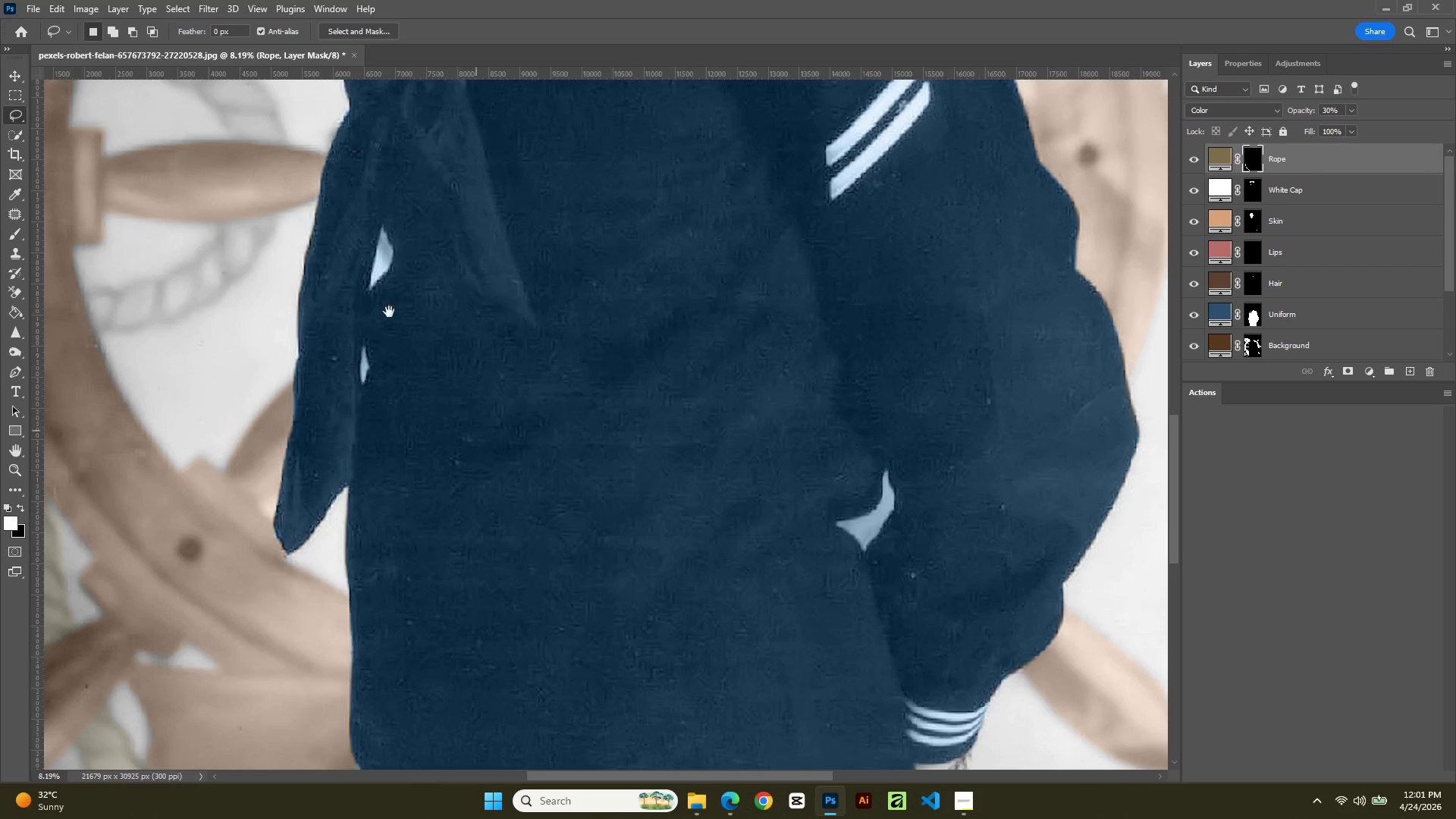 
hold_key(key=Space, duration=0.75)
 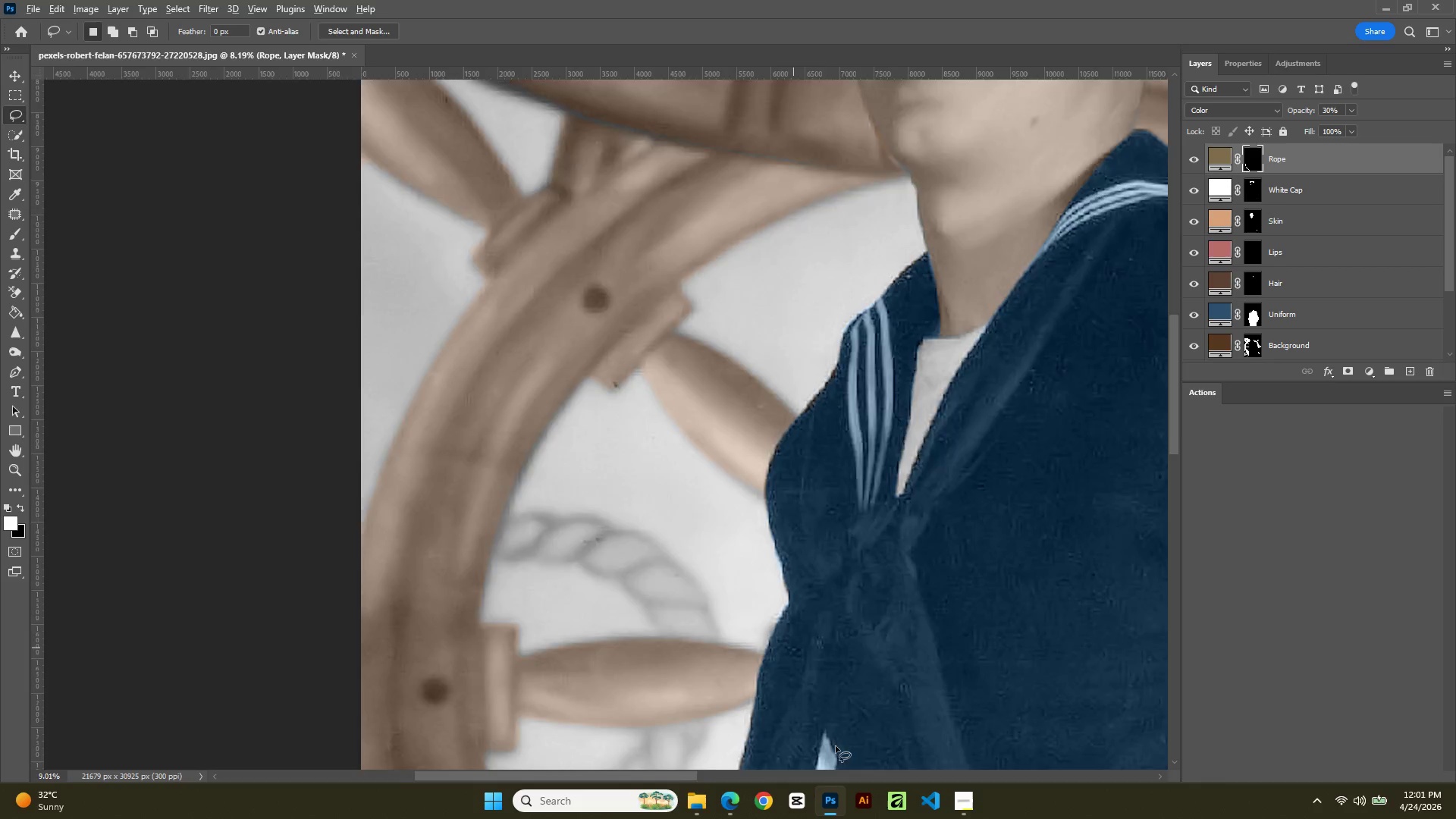 
left_click_drag(start_coordinate=[388, 310], to_coordinate=[831, 818])
 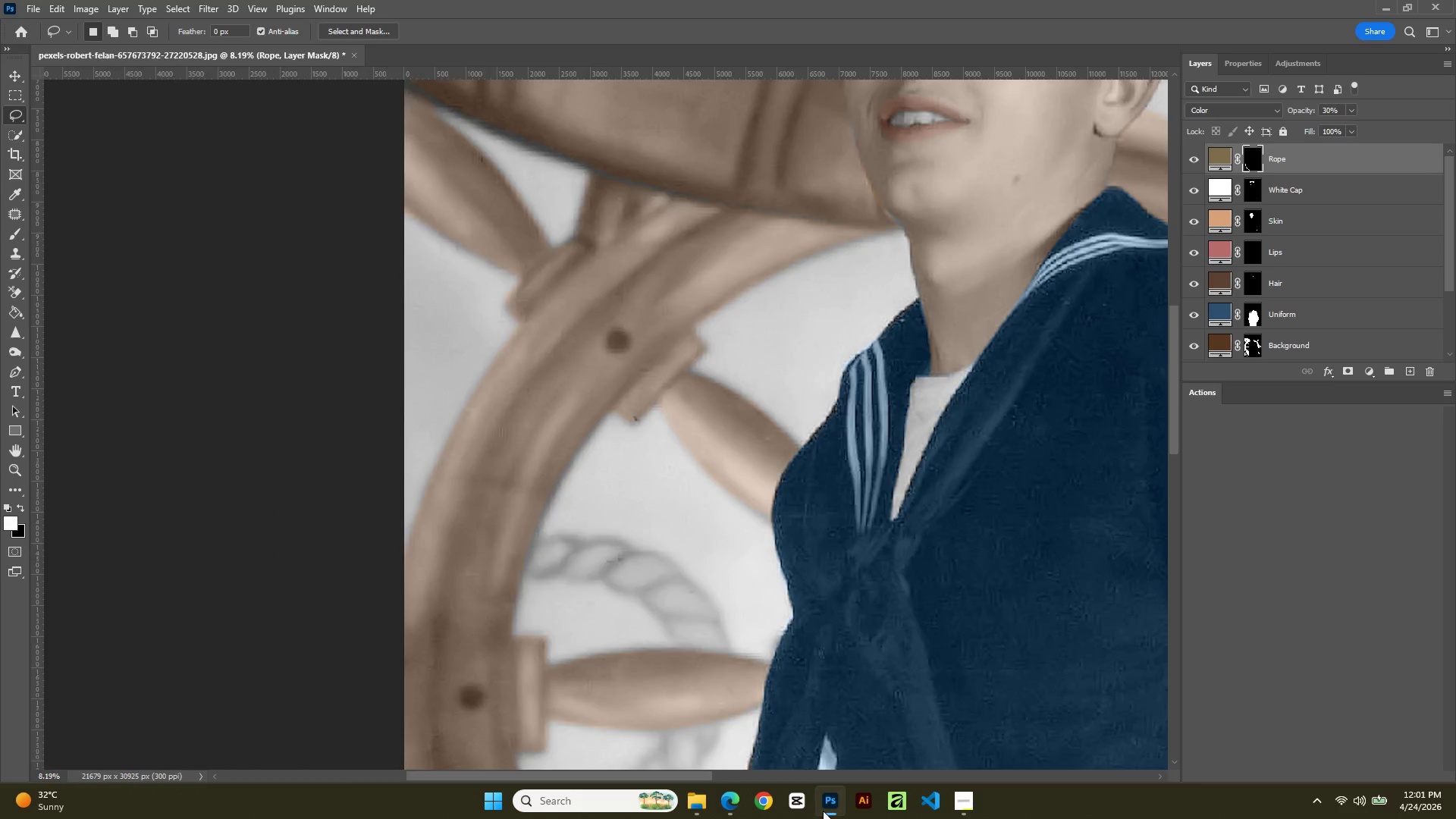 
hold_key(key=Space, duration=1.61)
 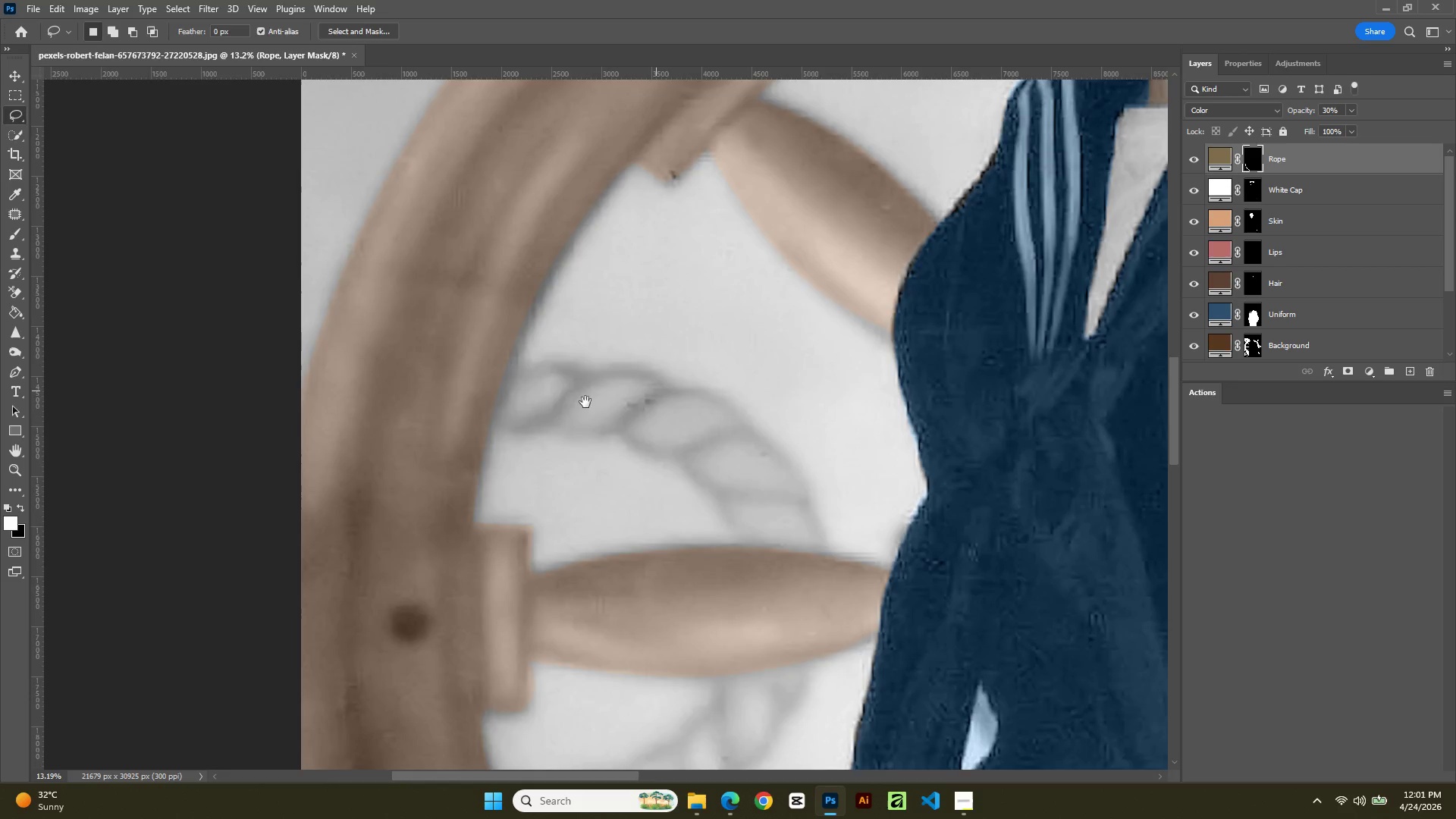 
hold_key(key=AltLeft, duration=0.5)
scroll: coordinate [832, 712], scroll_direction: up, amount: 5.0
 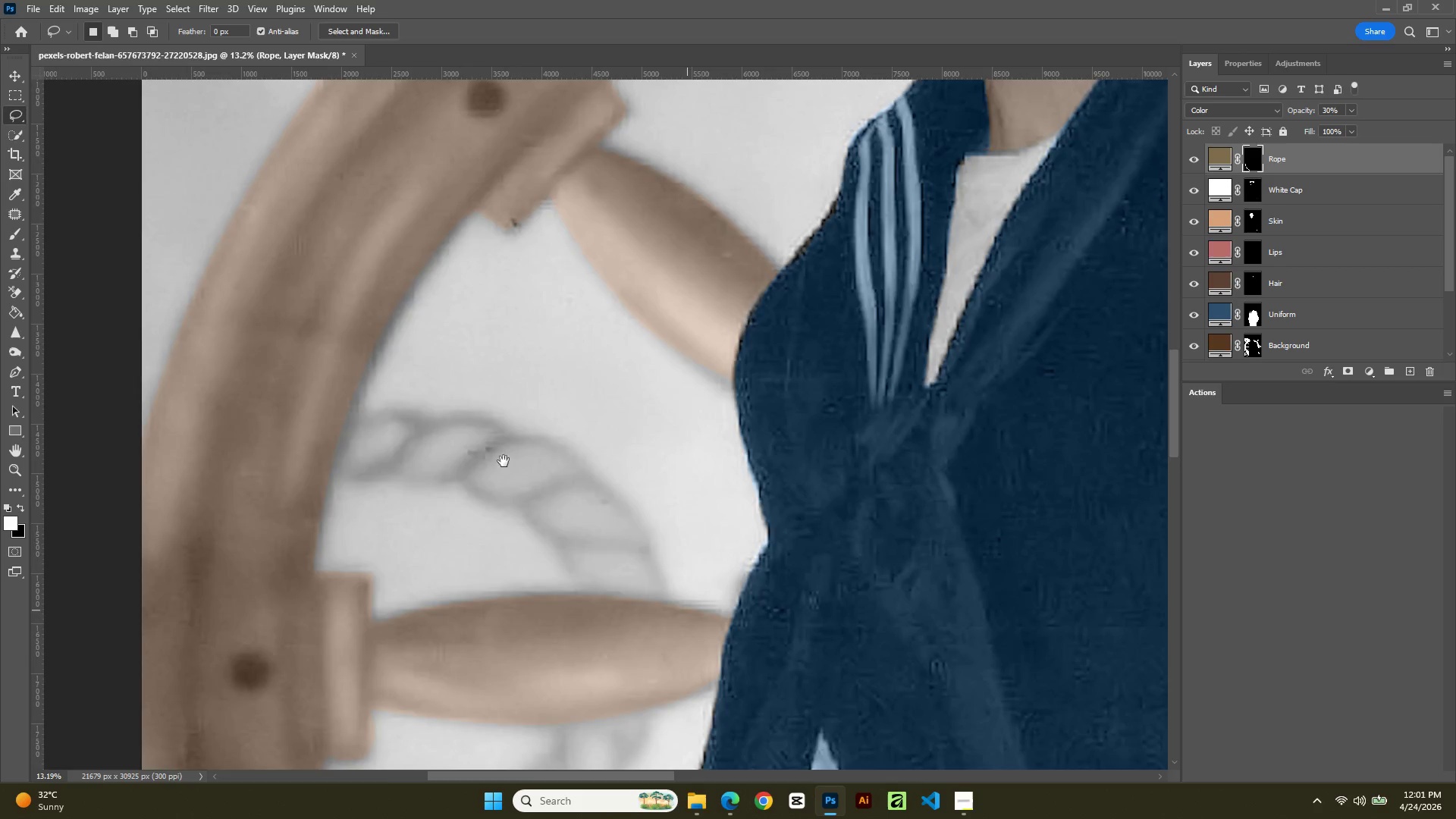 
left_click_drag(start_coordinate=[486, 440], to_coordinate=[585, 402])
 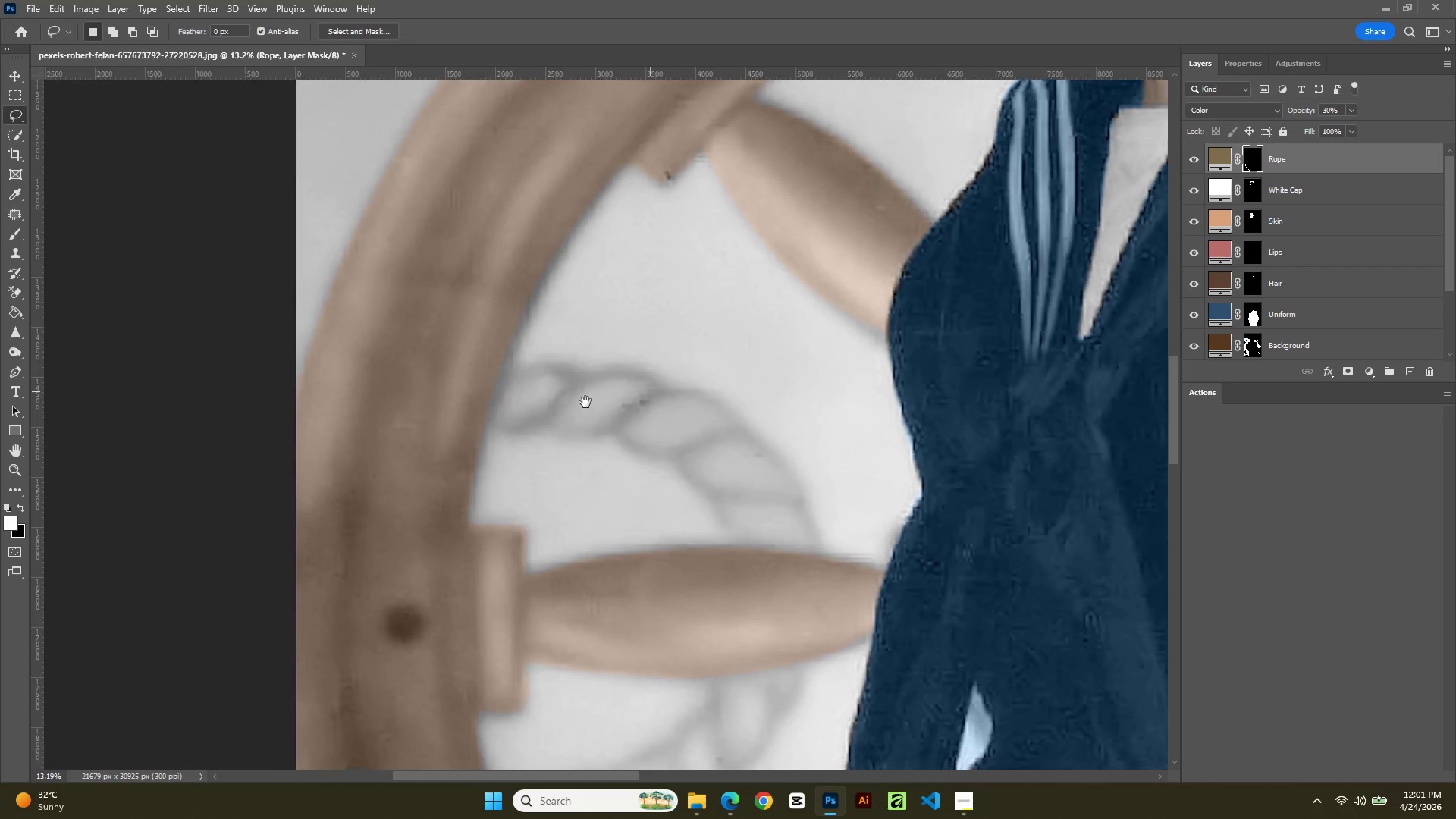 
key(P)
 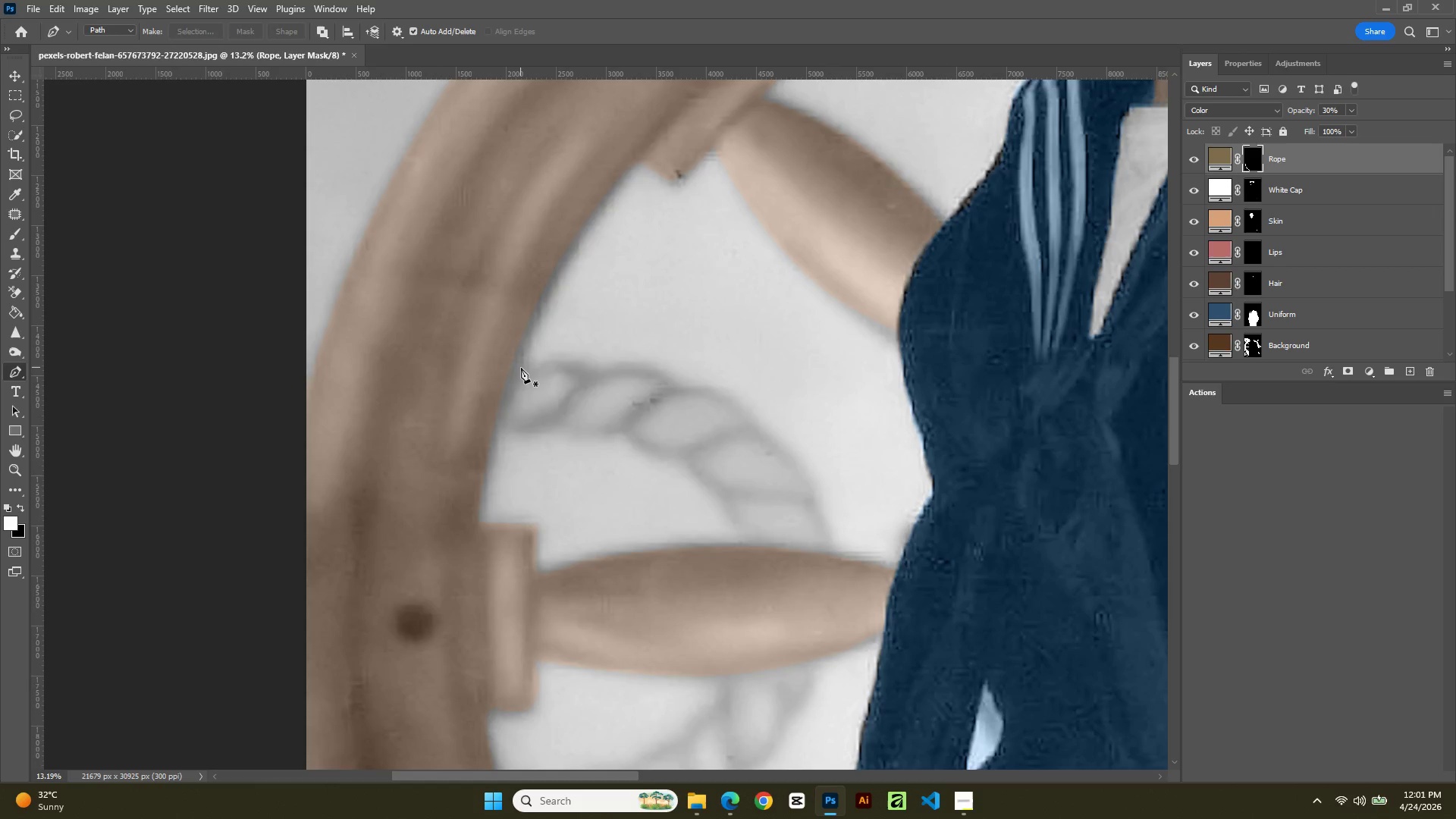 
left_click([521, 368])
 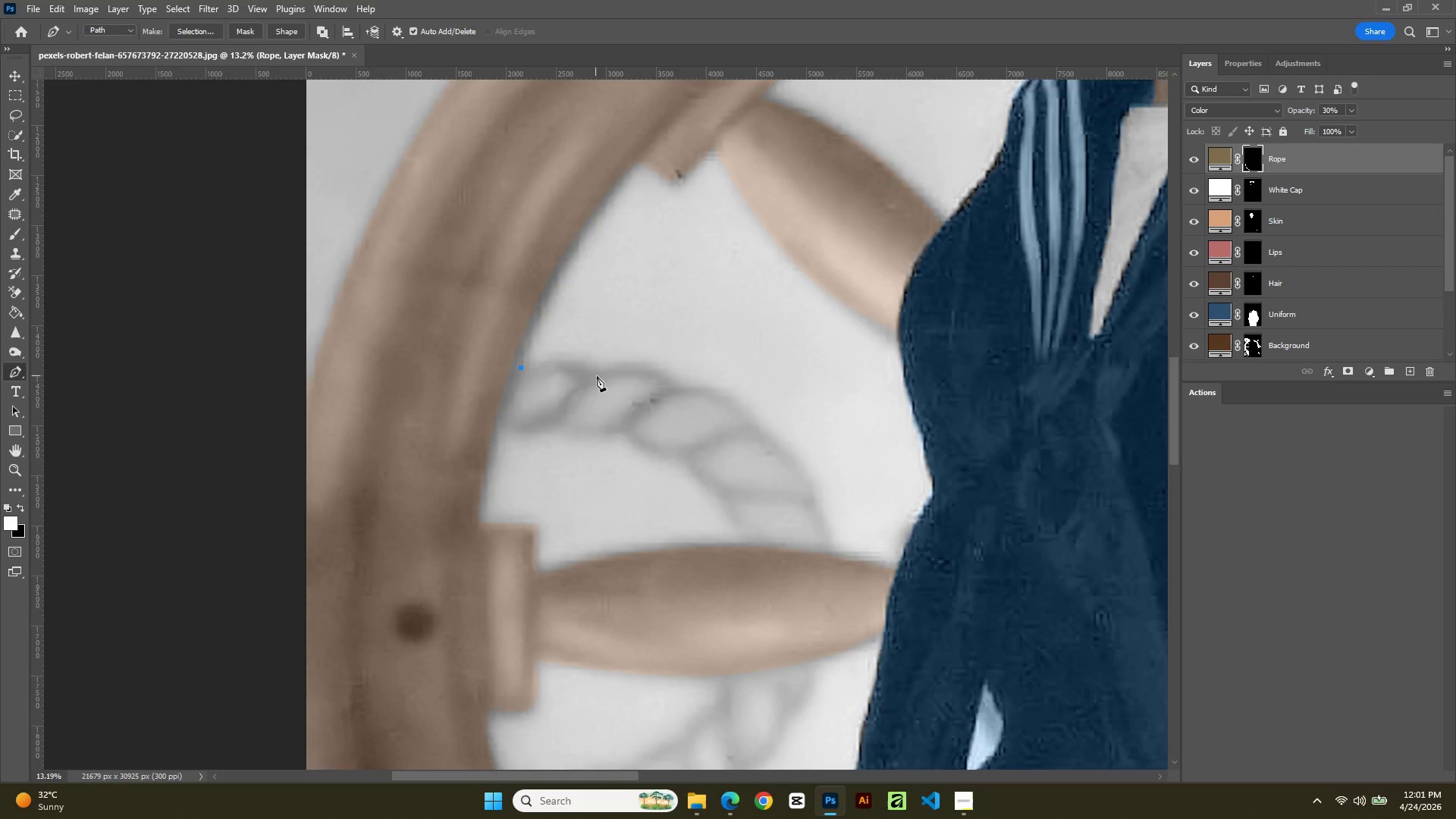 
left_click([597, 378])
 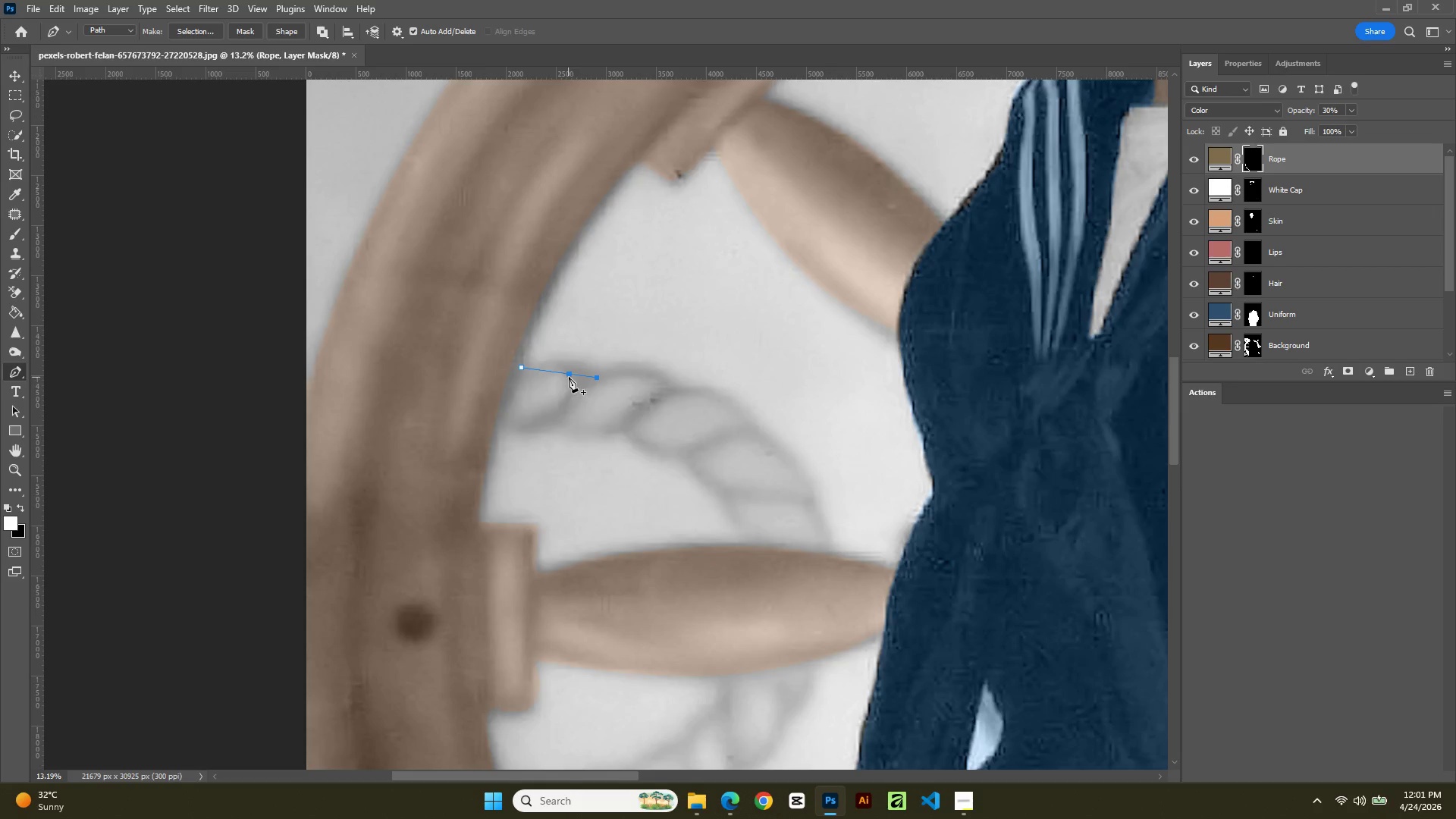 
left_click([564, 374])
 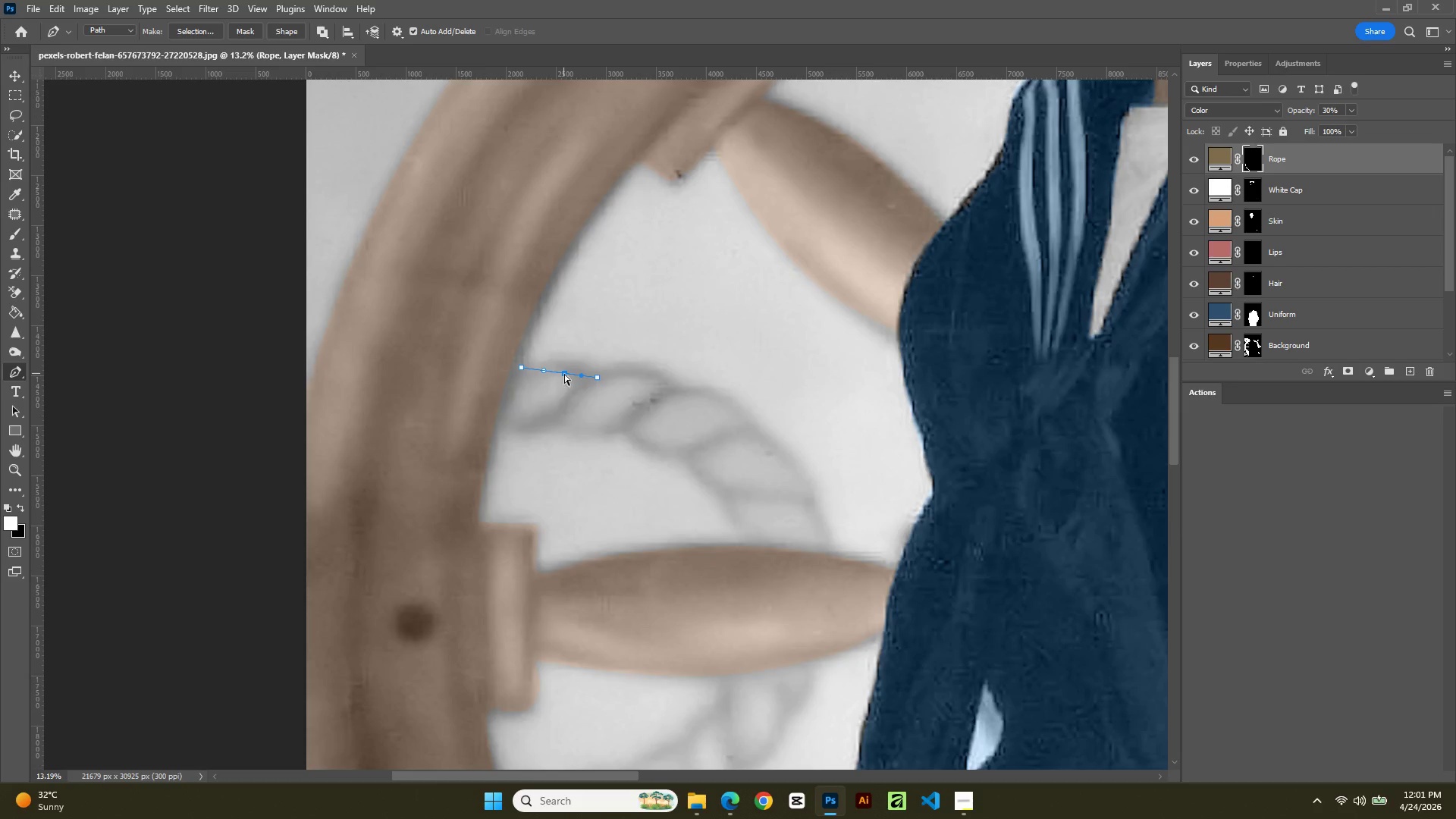 
hold_key(key=ControlLeft, duration=1.09)
left_click_drag(start_coordinate=[564, 374], to_coordinate=[568, 361])
 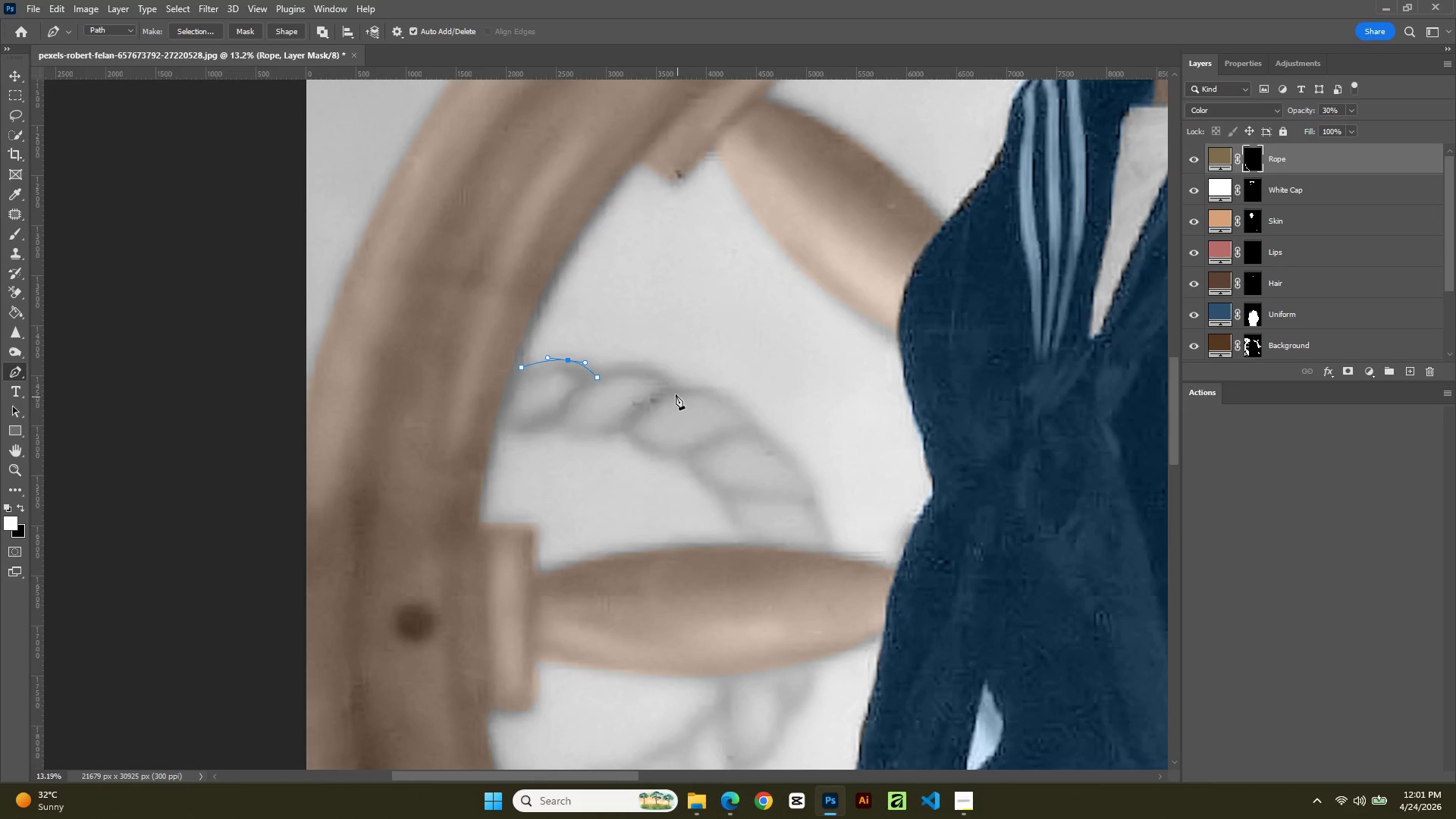 
left_click([673, 391])
 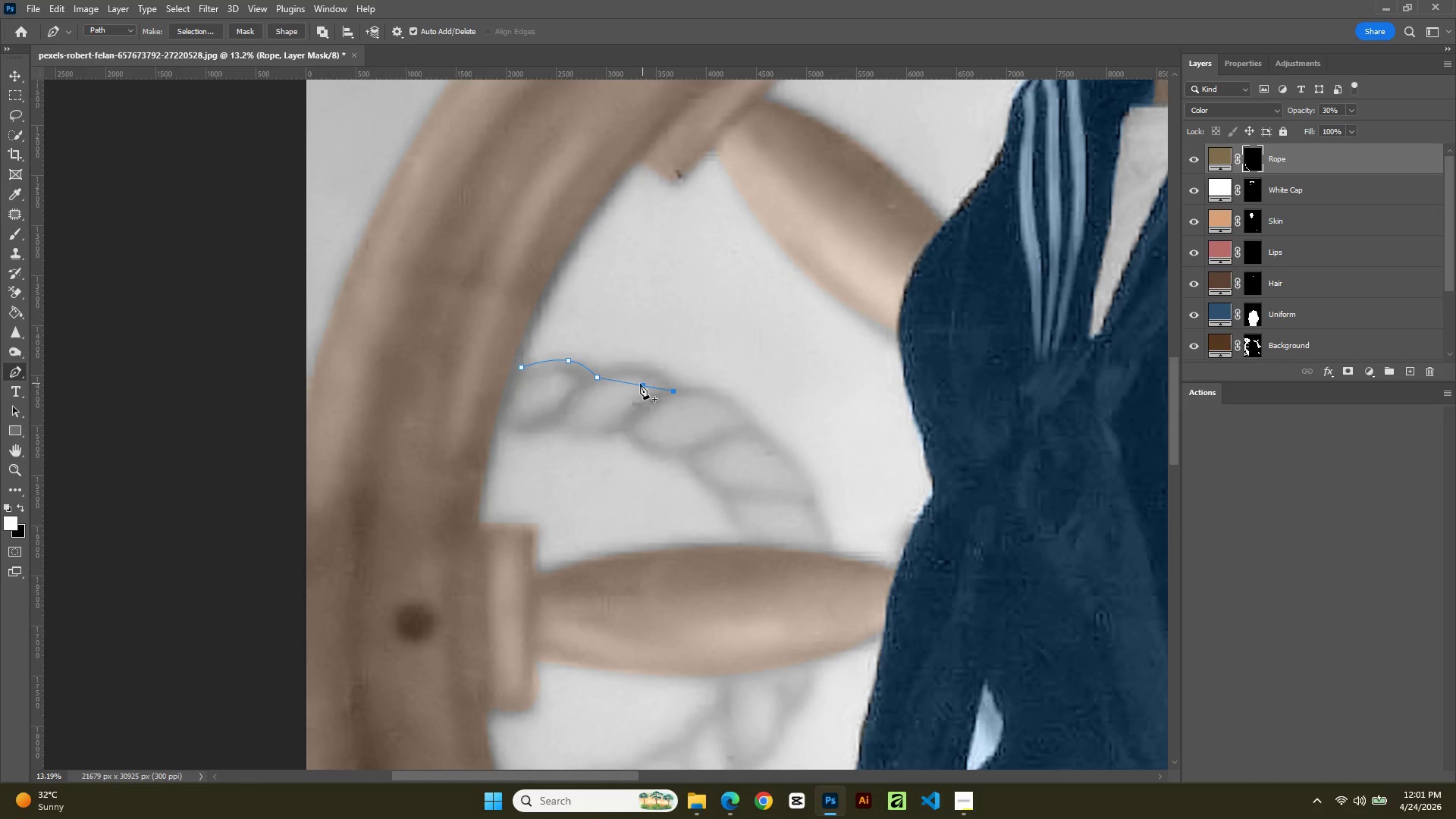 
left_click([640, 384])
 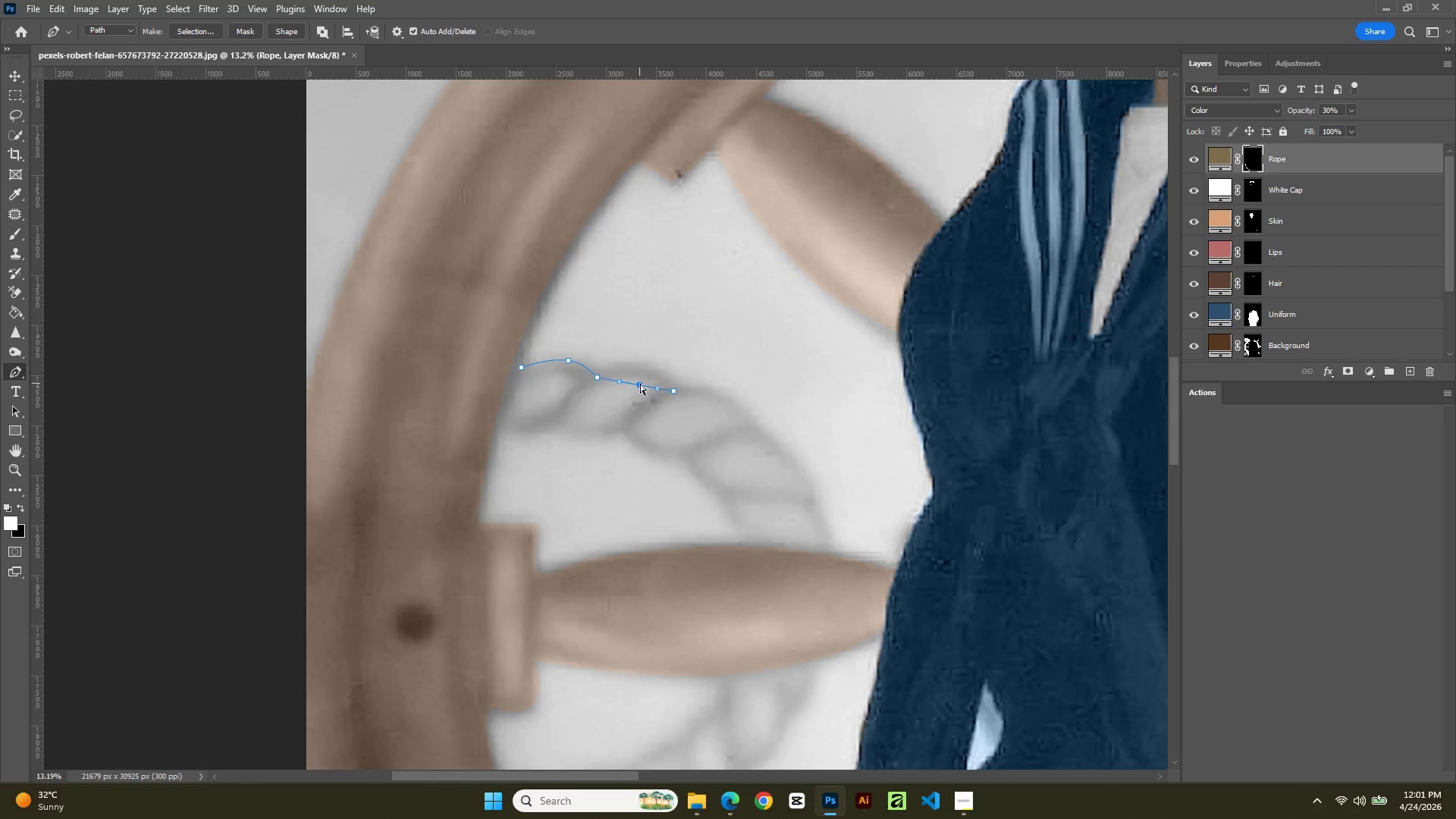 
hold_key(key=ControlLeft, duration=0.84)
left_click_drag(start_coordinate=[640, 384], to_coordinate=[644, 366])
 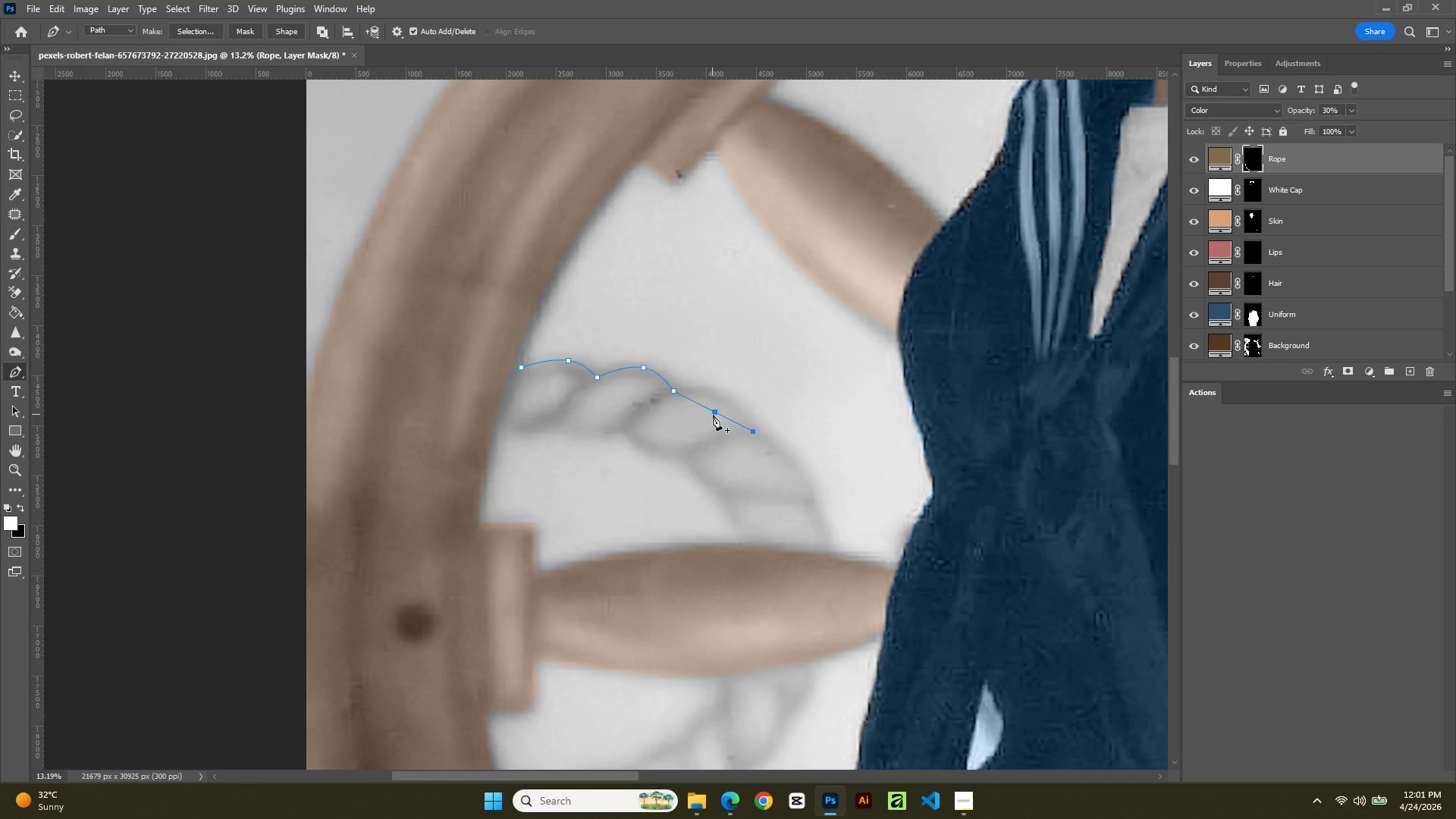 
left_click([713, 415])
 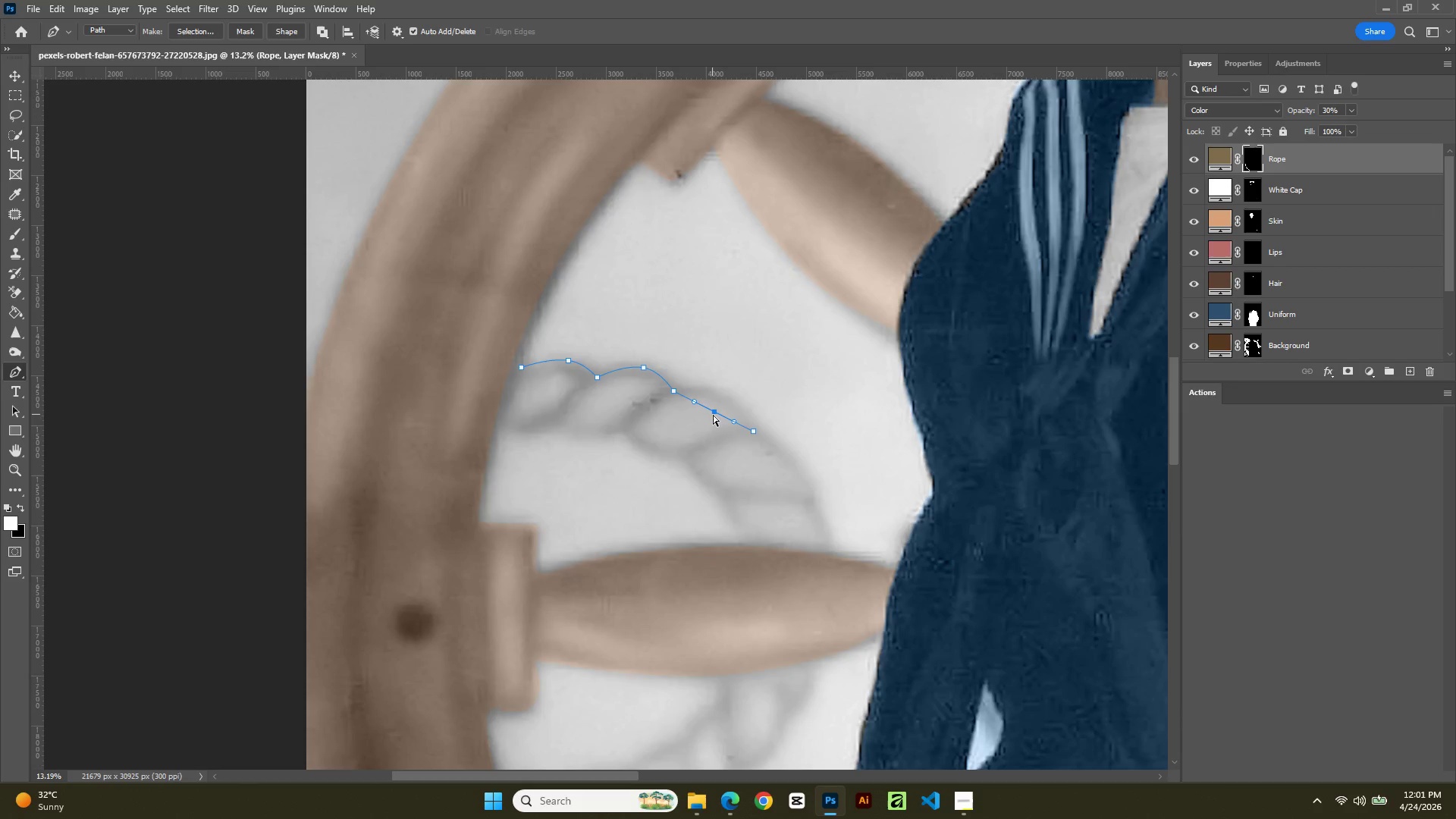 
hold_key(key=ControlLeft, duration=1.41)
left_click_drag(start_coordinate=[713, 415], to_coordinate=[717, 395])
 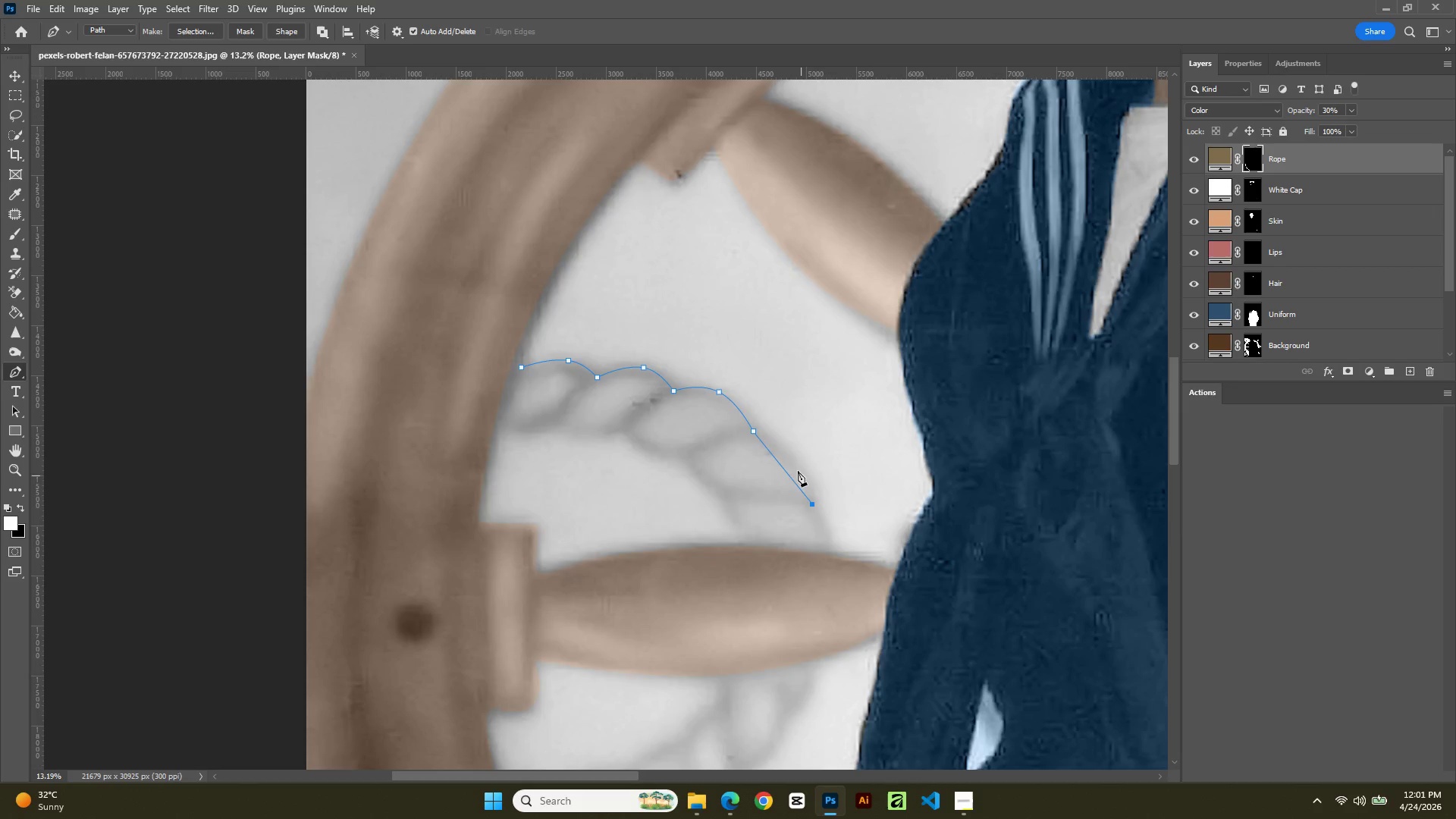 
left_click([786, 469])
 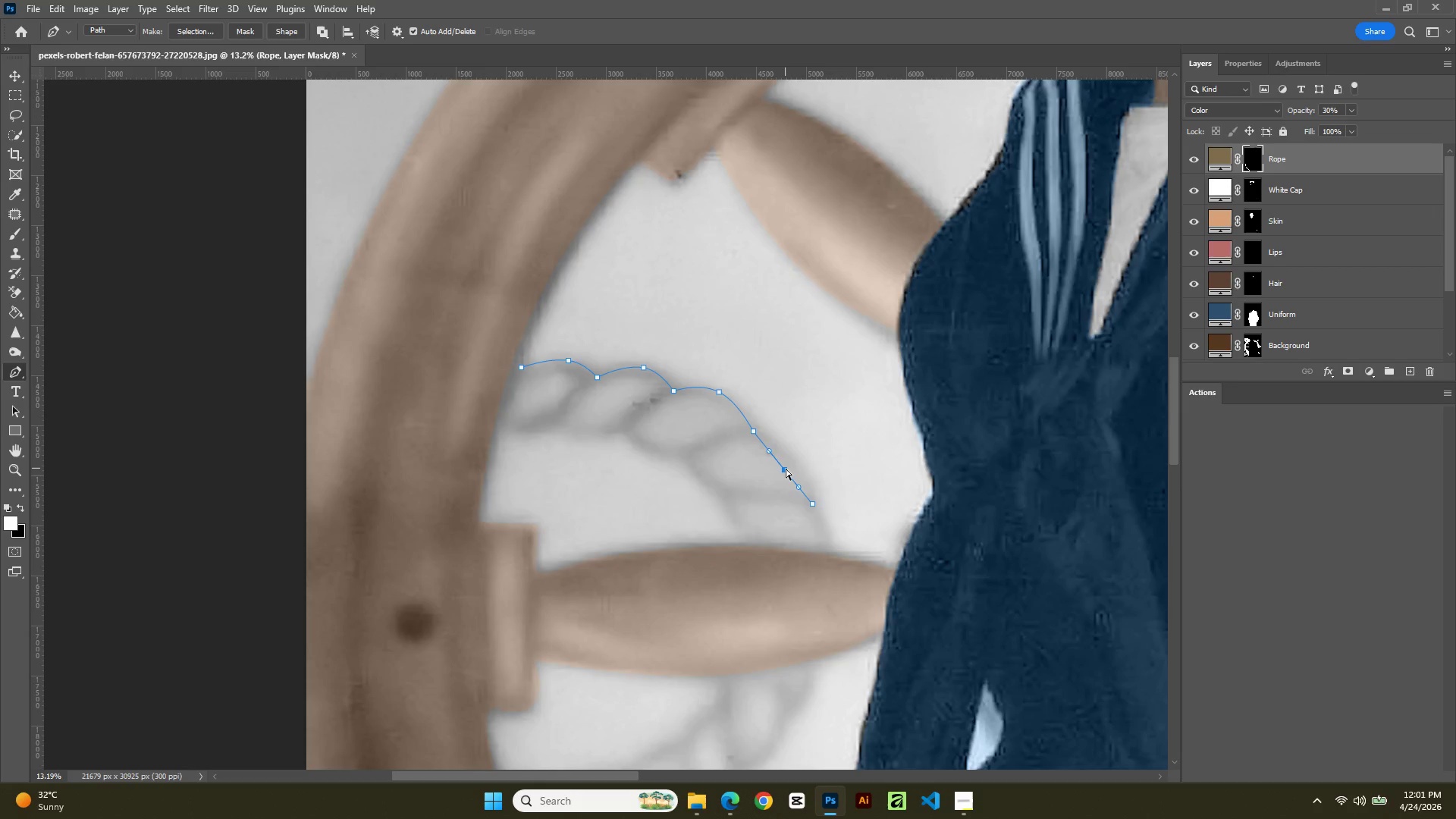 
hold_key(key=ControlLeft, duration=1.16)
left_click_drag(start_coordinate=[786, 469], to_coordinate=[792, 455])
 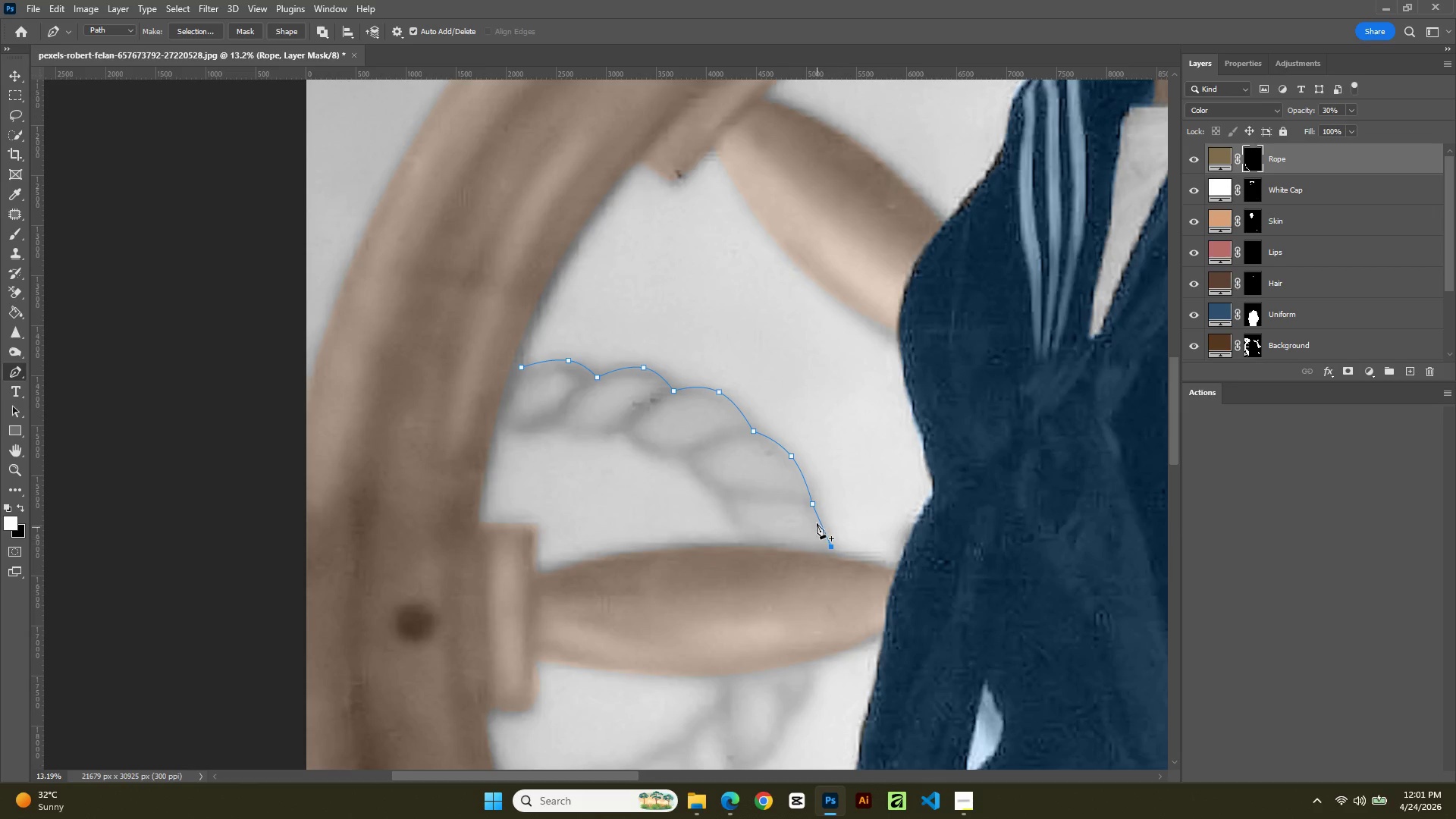 
left_click([822, 527])
 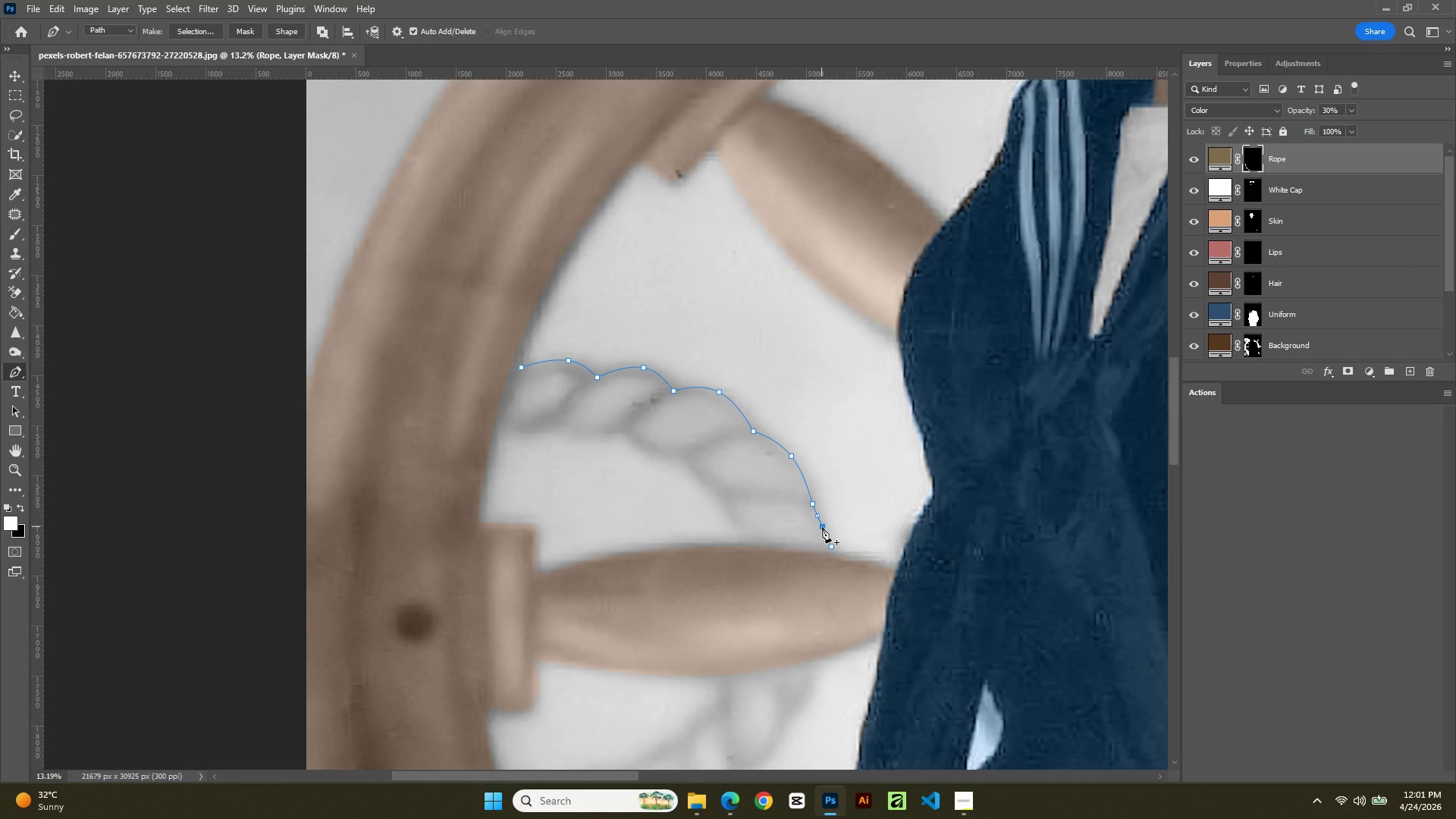 
hold_key(key=ControlLeft, duration=1.08)
left_click_drag(start_coordinate=[822, 527], to_coordinate=[827, 525])
 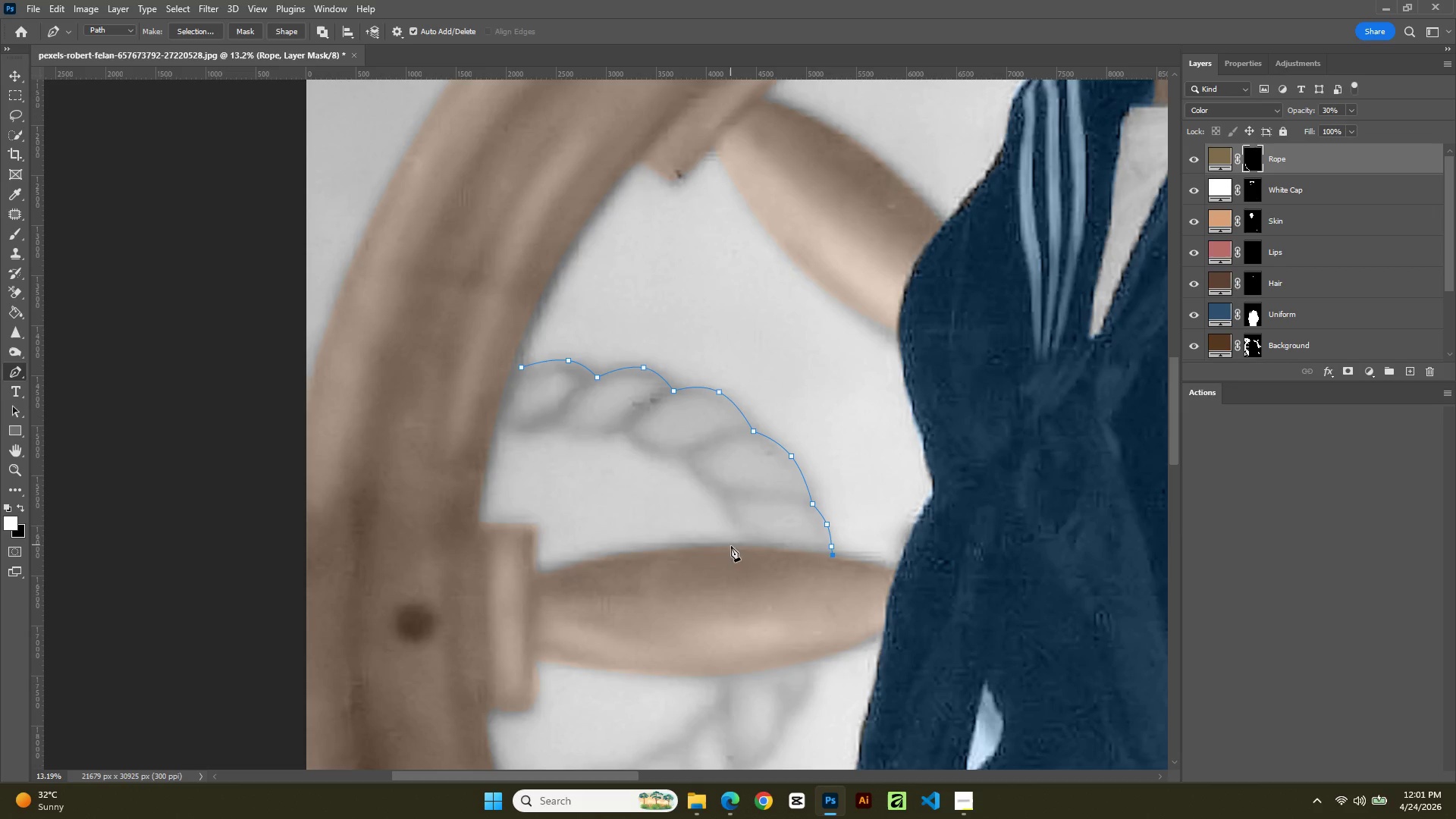 
left_click([740, 541])
 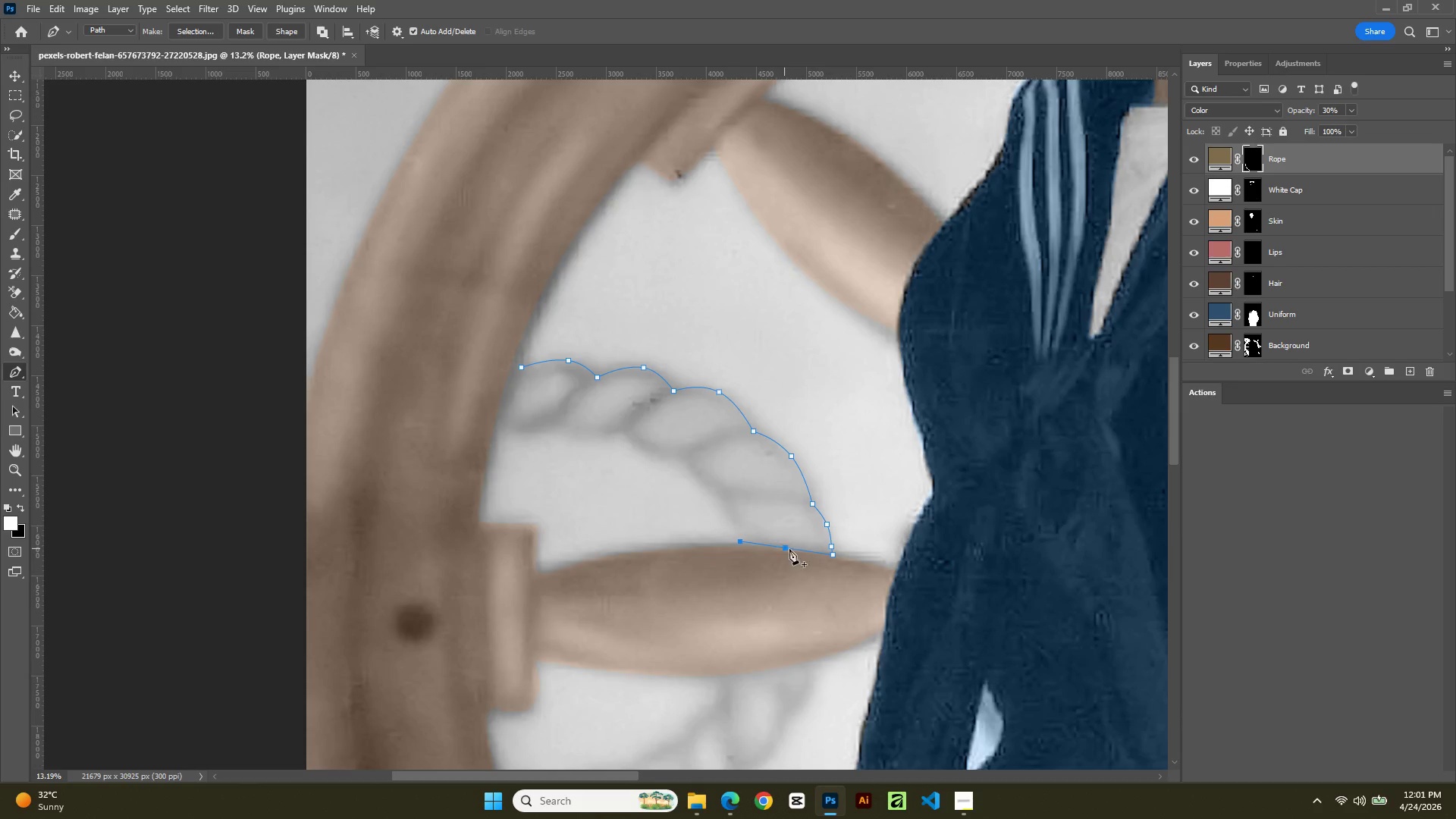 
left_click([789, 549])
 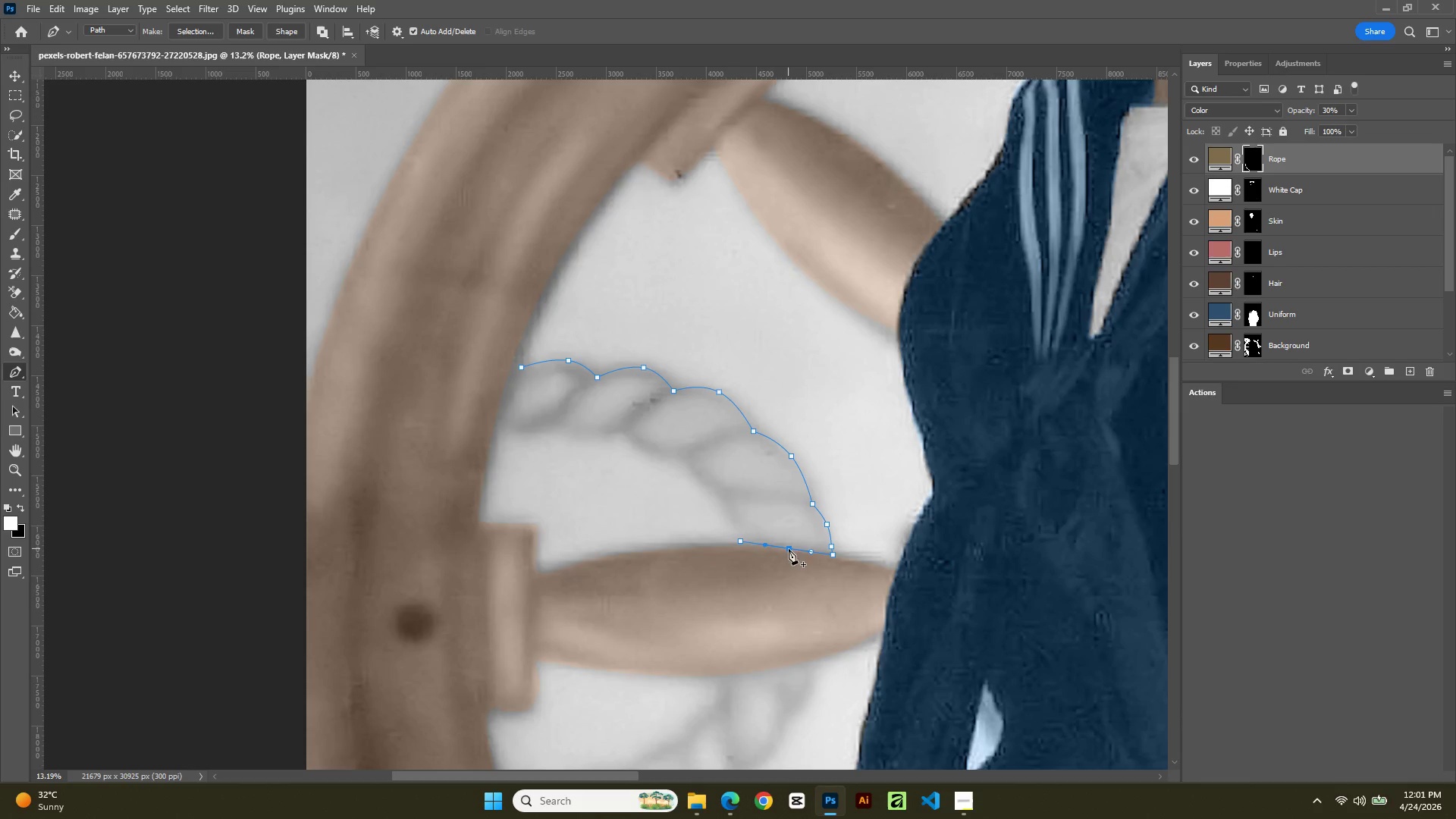 
hold_key(key=ControlLeft, duration=1.2)
left_click_drag(start_coordinate=[789, 549], to_coordinate=[792, 544])
 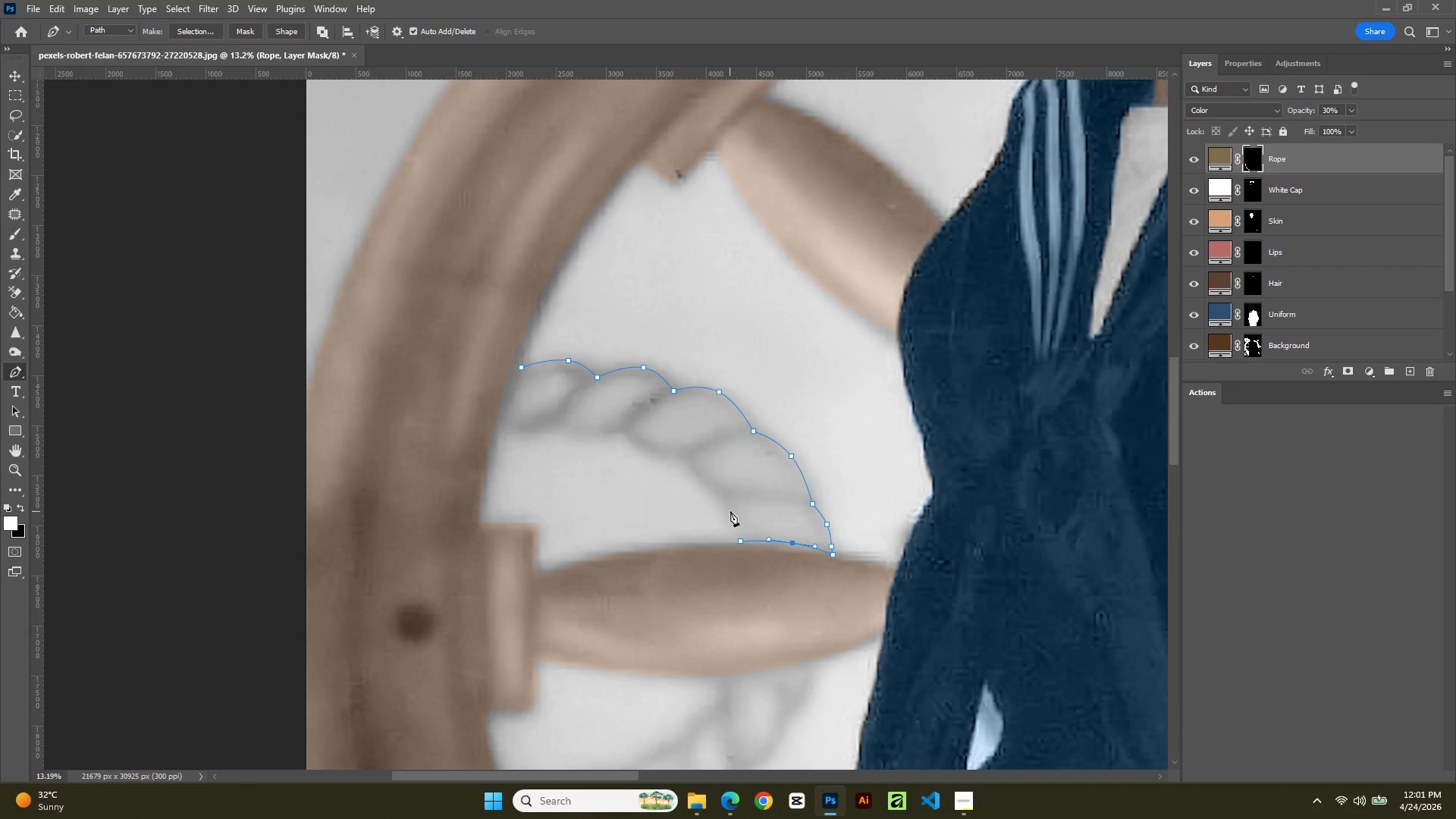 
left_click([726, 504])
 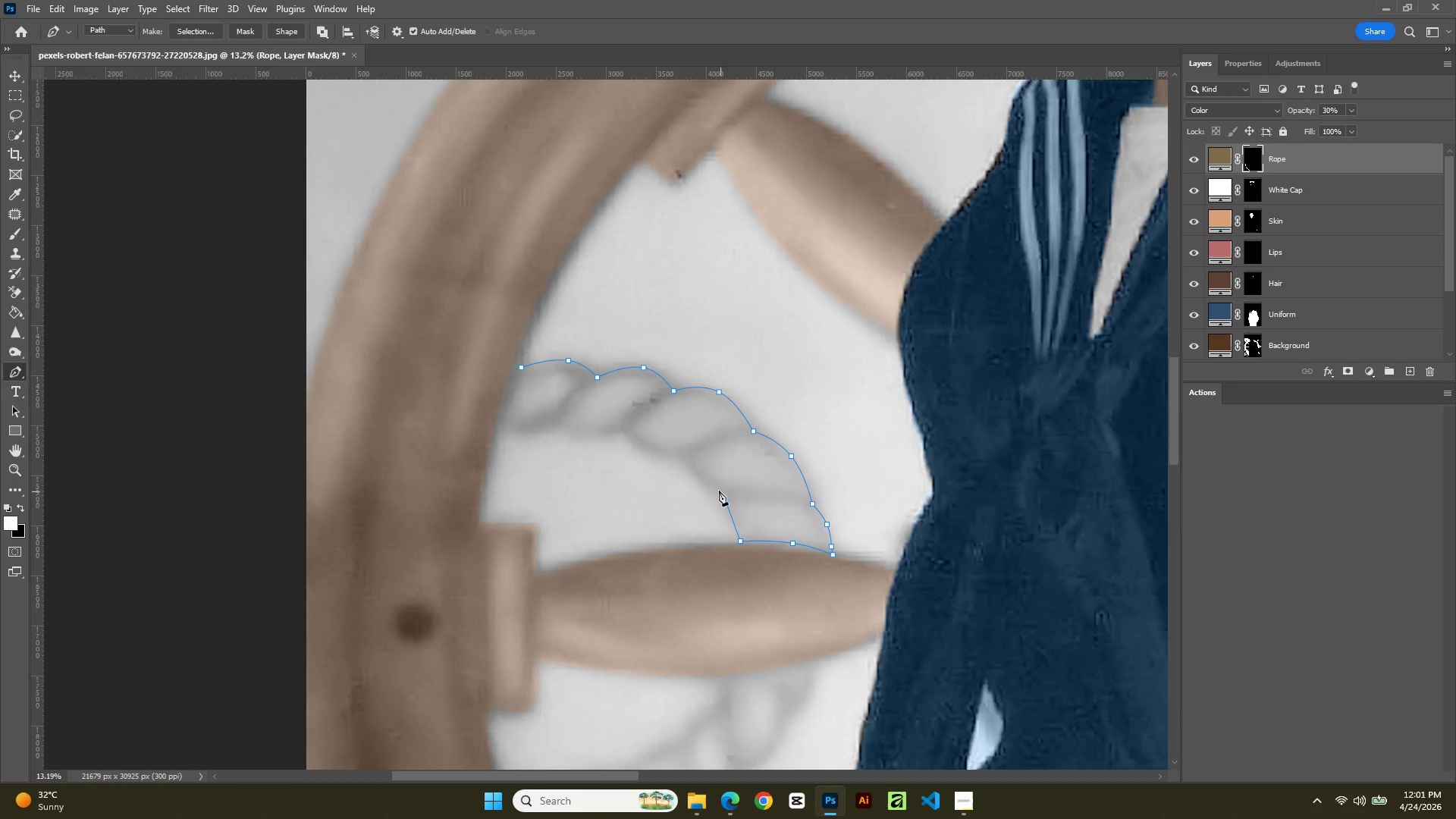 
left_click([718, 489])
 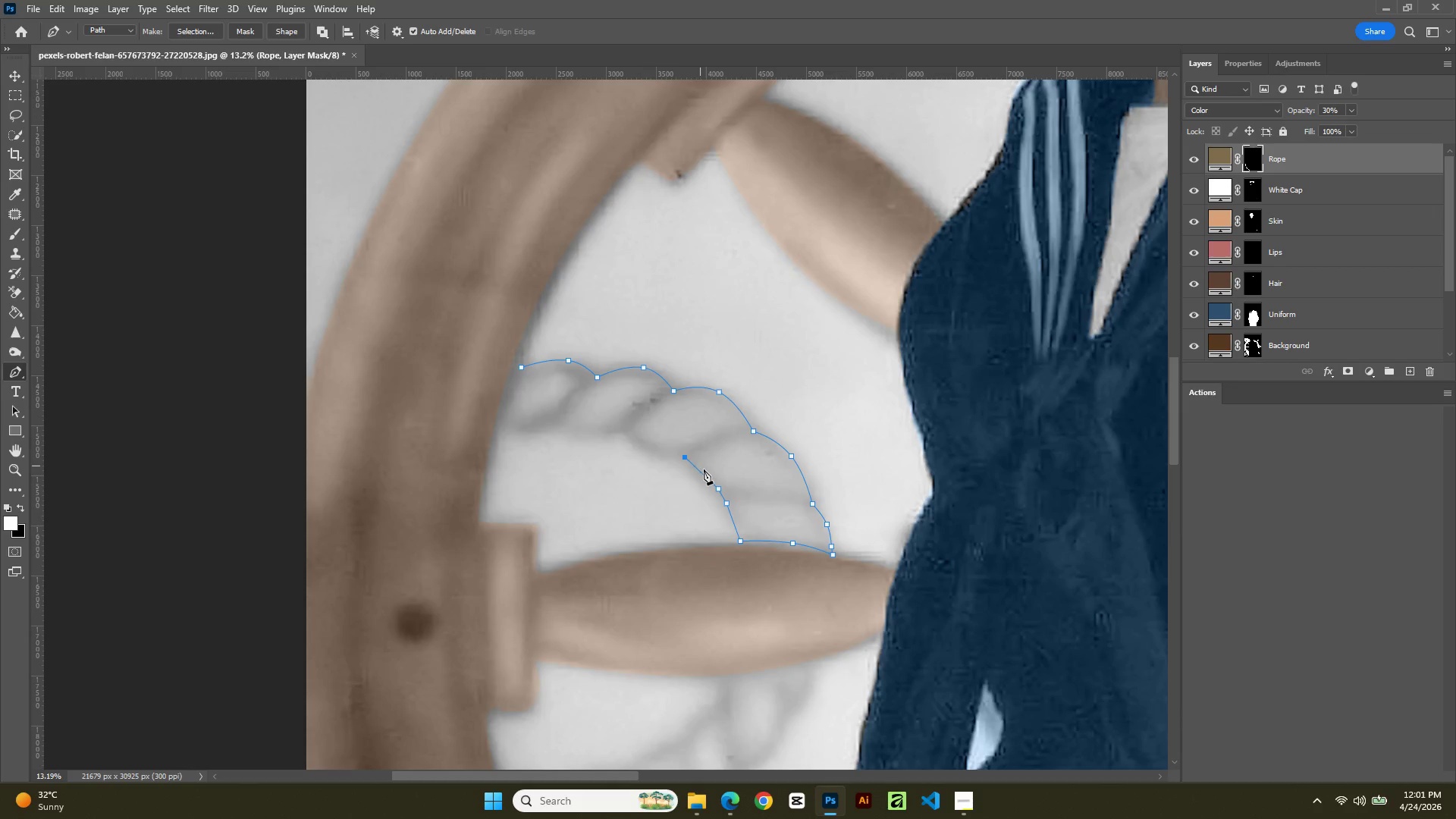 
left_click([720, 491])
 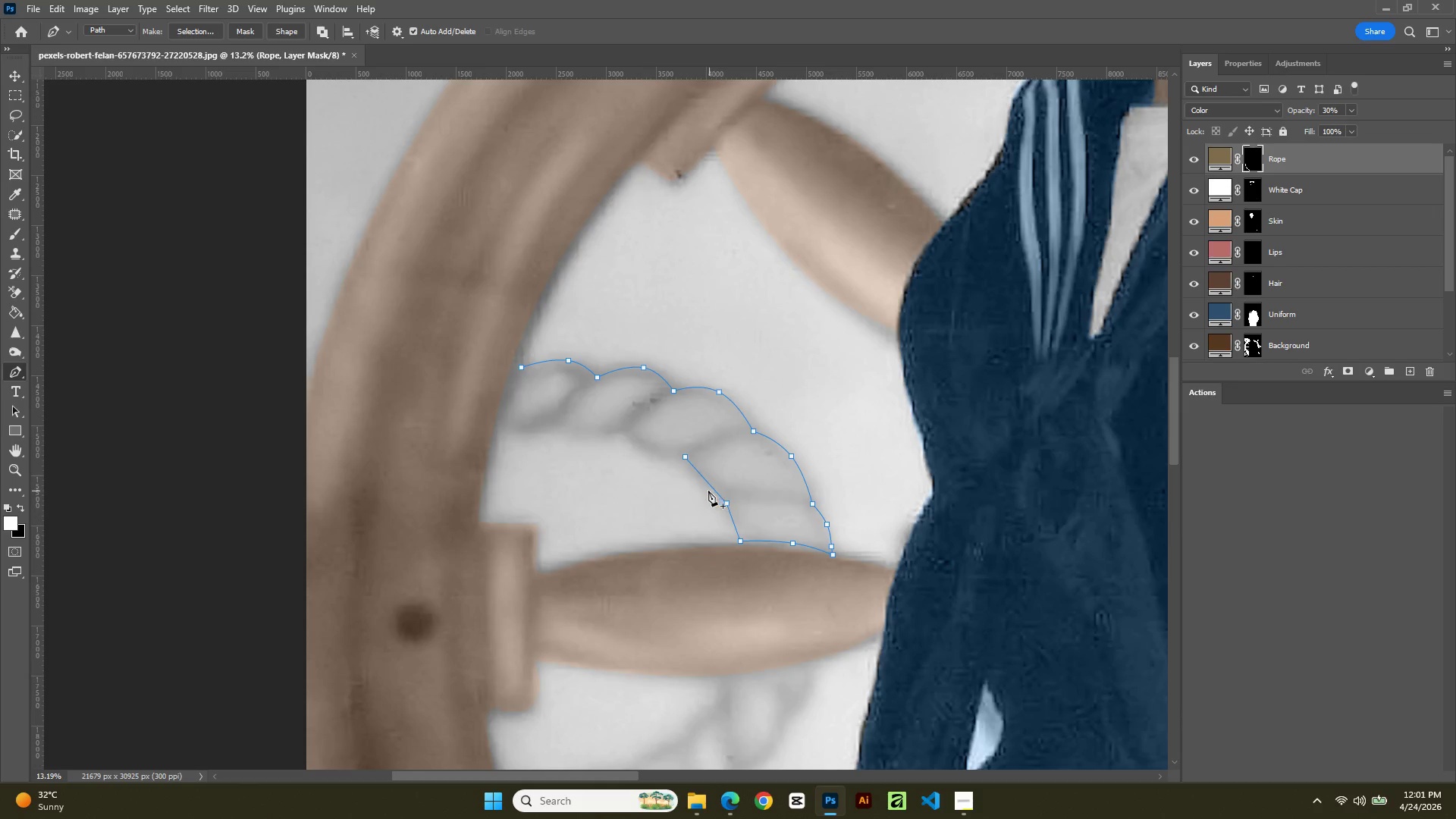 
left_click([708, 491])
 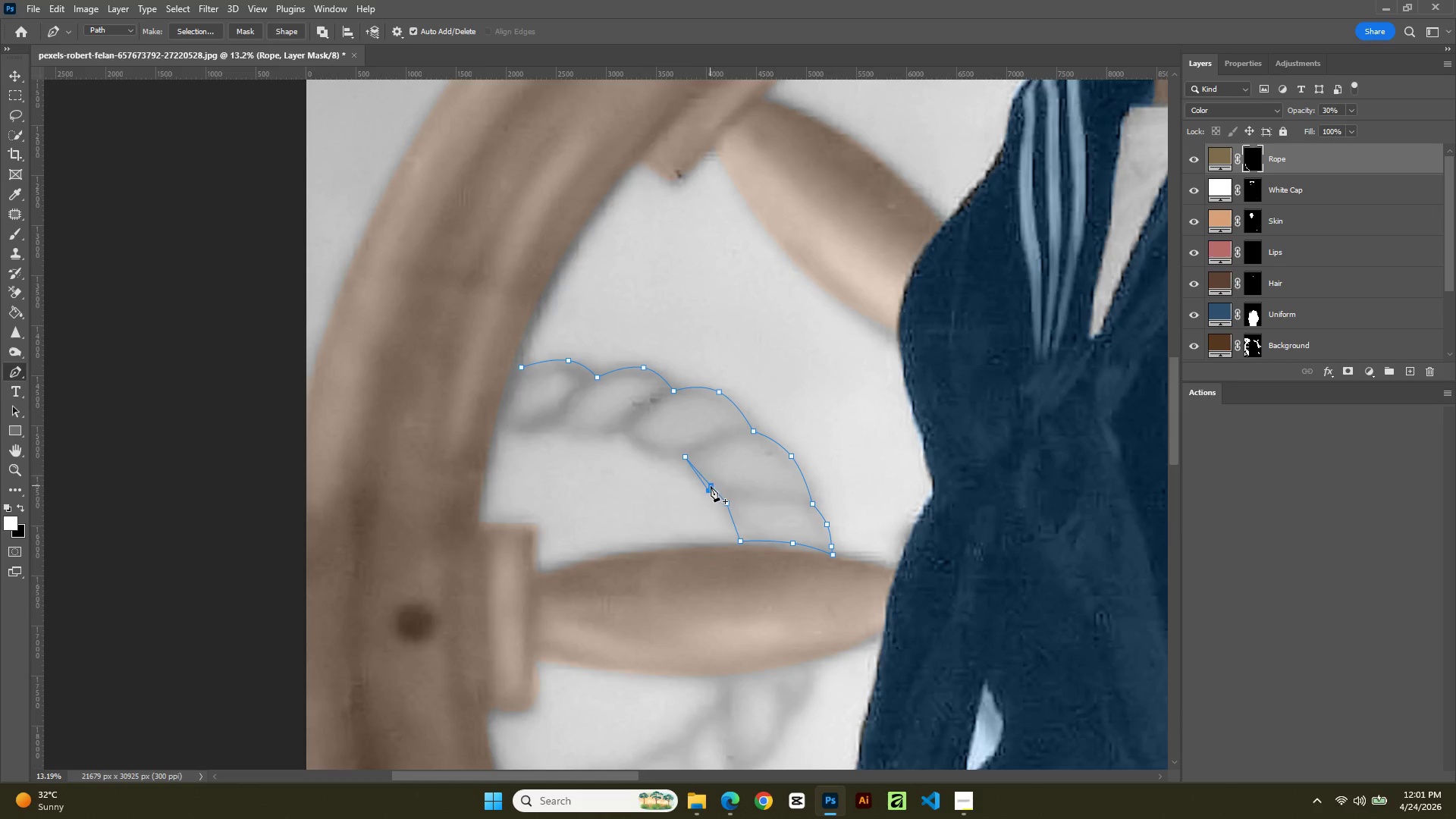 
left_click([711, 486])
 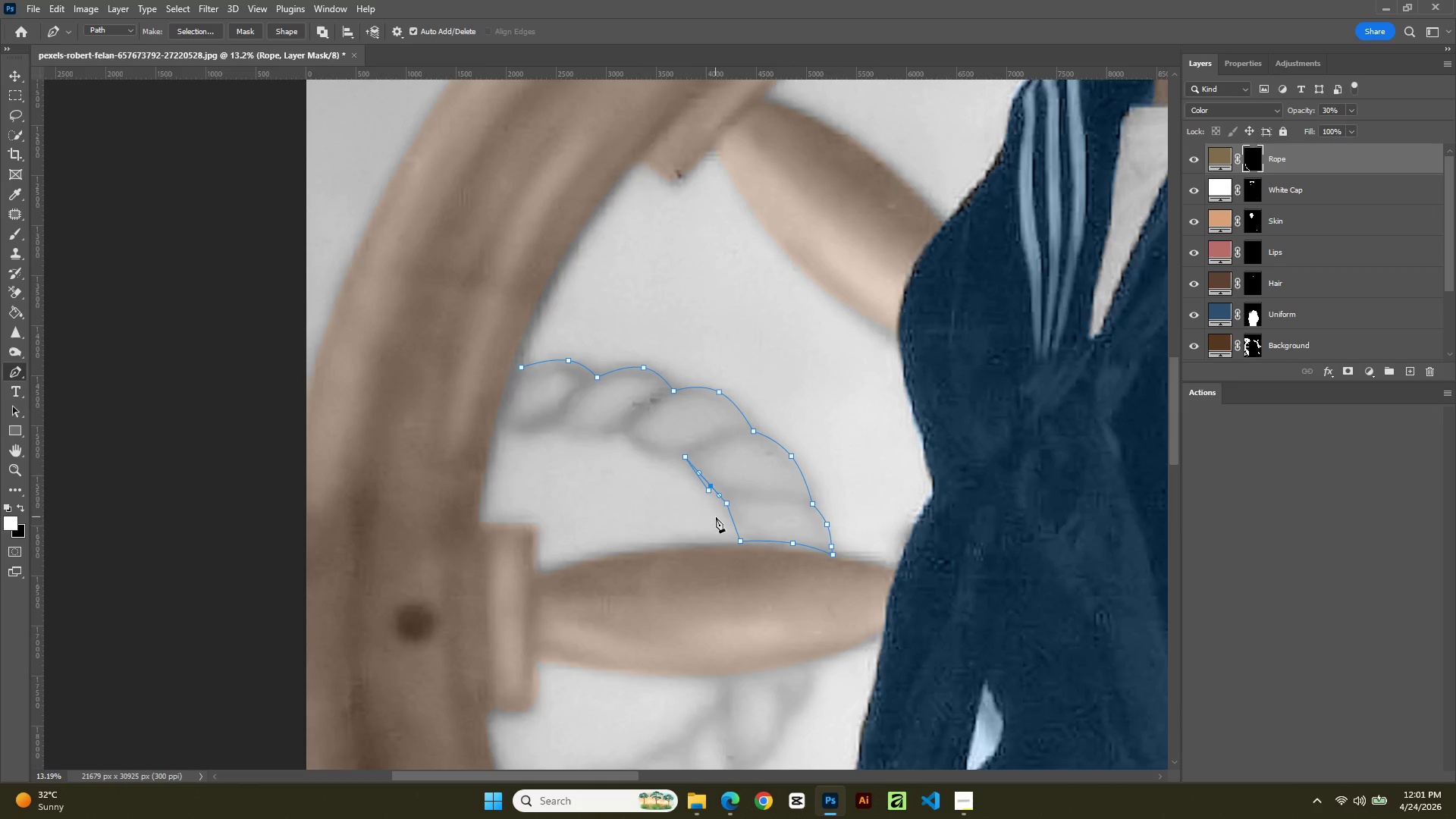 
key(Control+Z)
 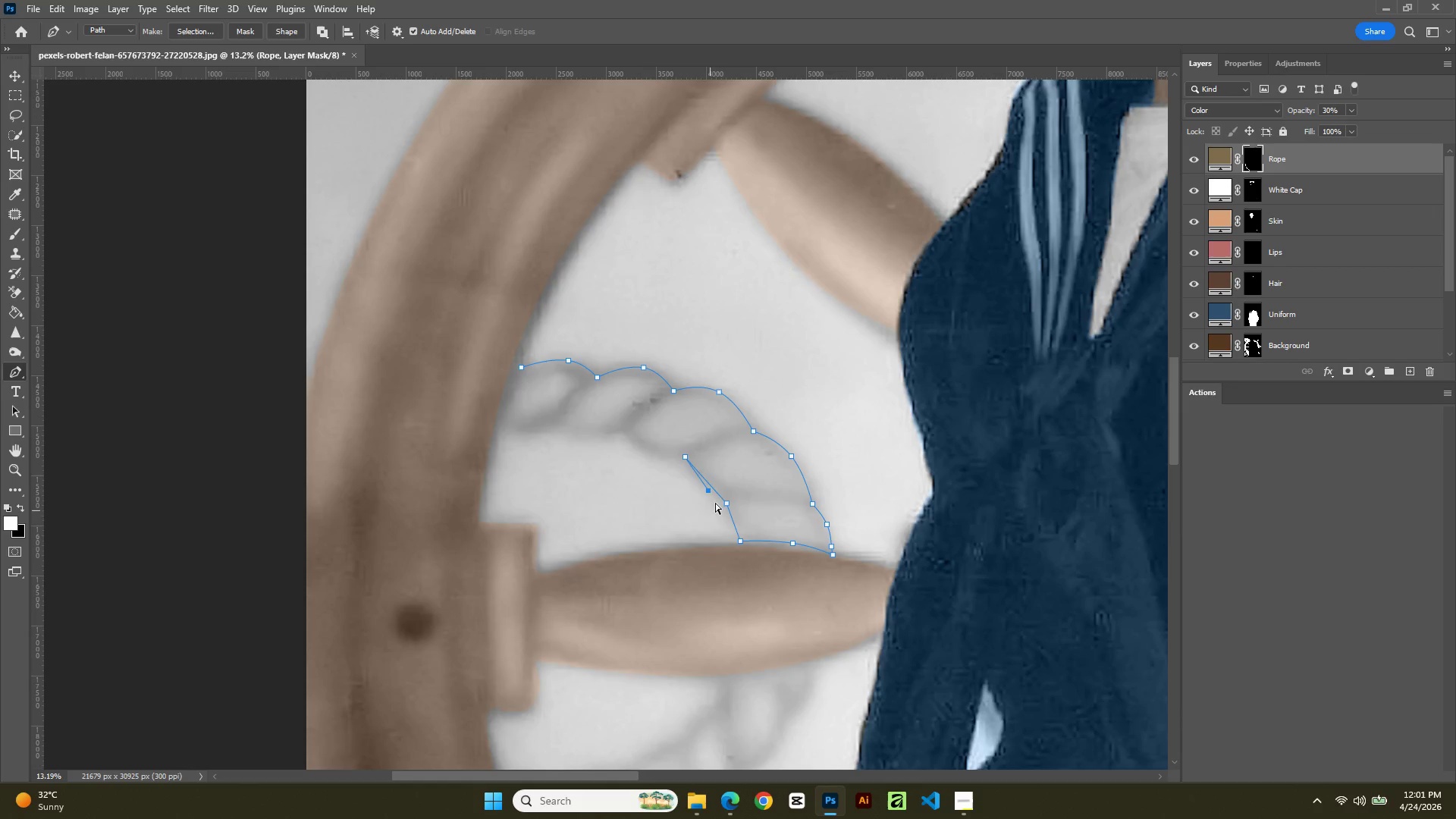 
key(Control+Z)
 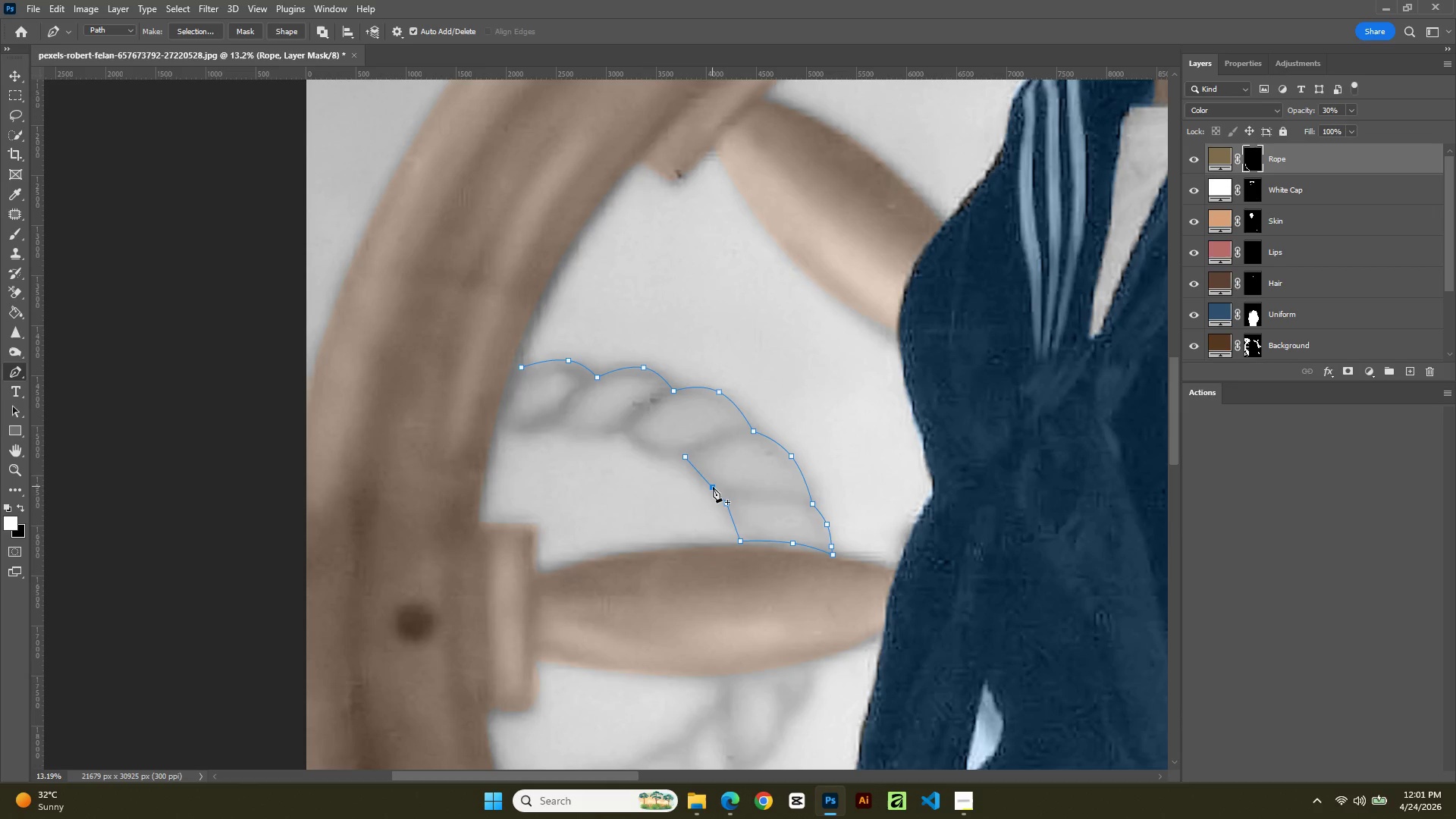 
left_click([713, 487])
 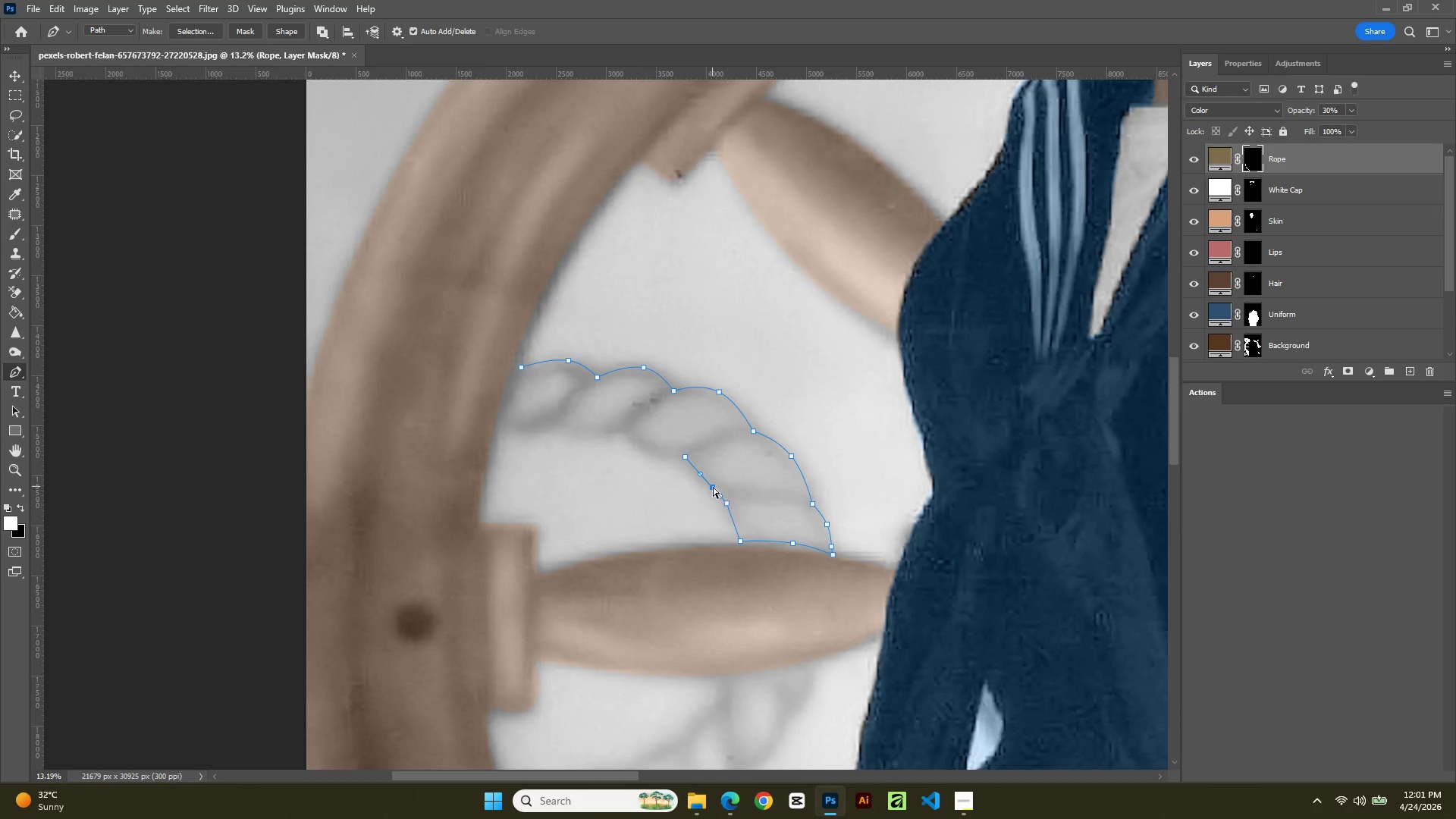 
hold_key(key=ControlLeft, duration=1.77)
left_click_drag(start_coordinate=[713, 487], to_coordinate=[703, 487])
 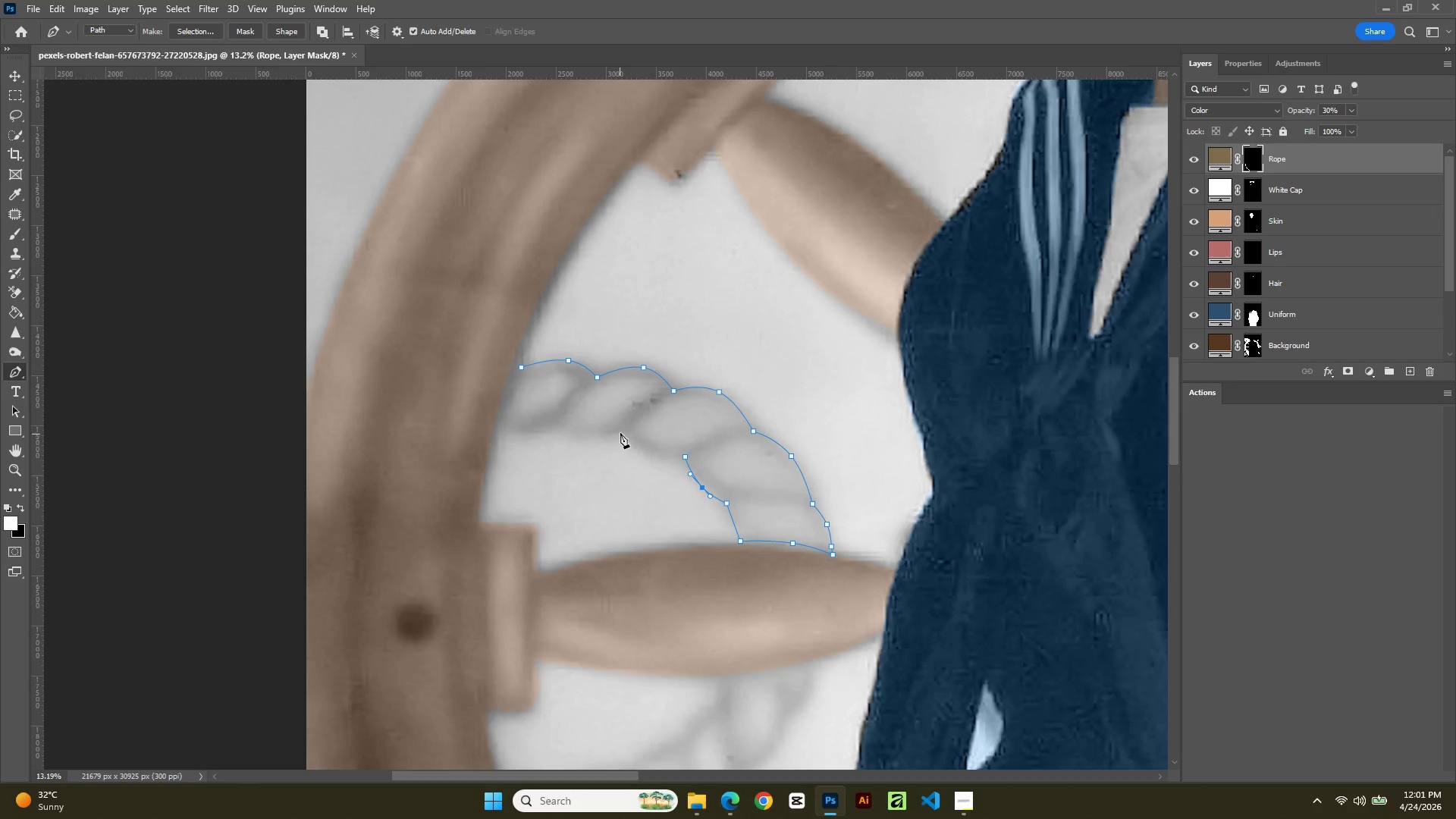 
left_click([621, 431])
 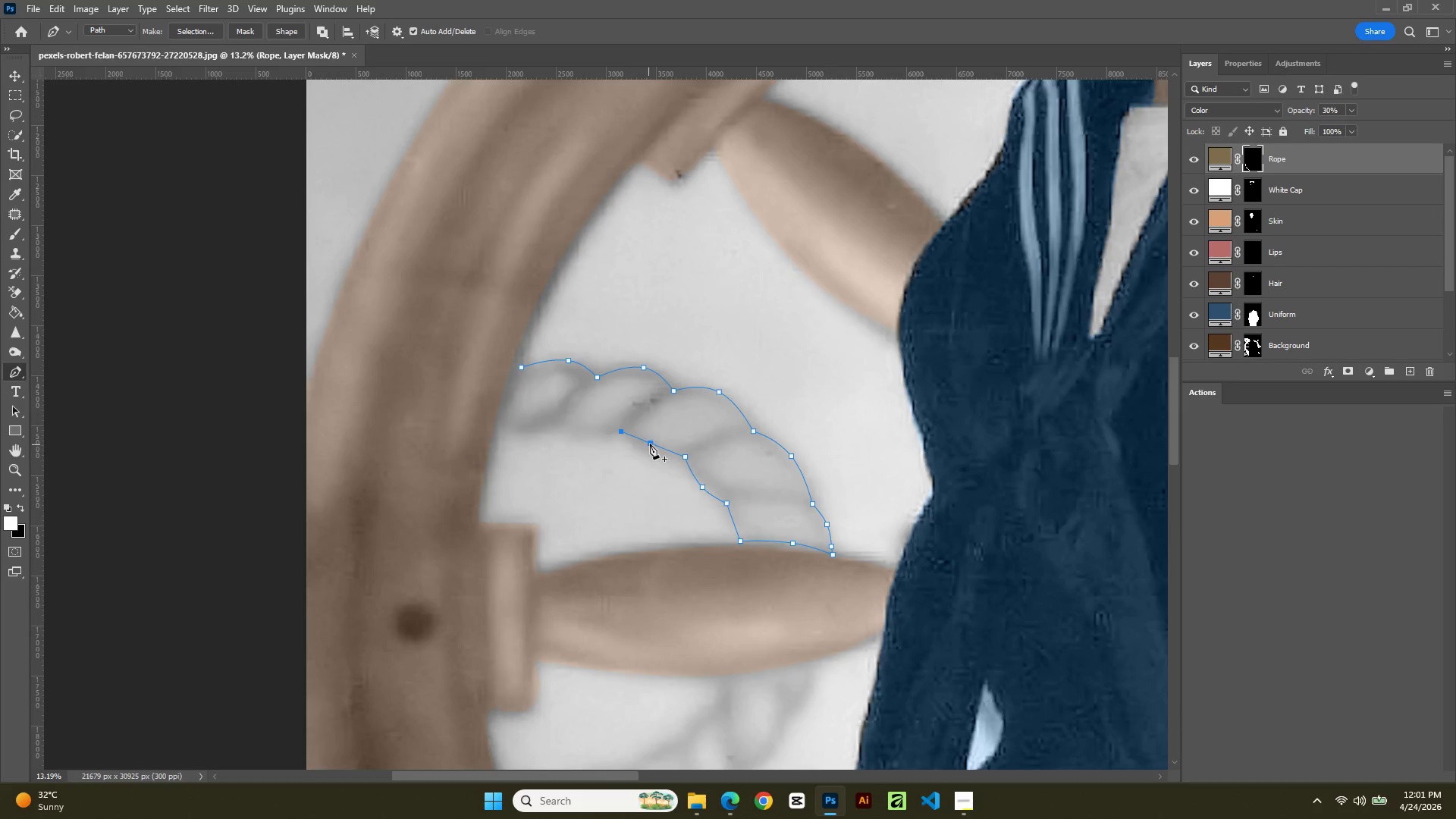 
left_click([651, 443])
 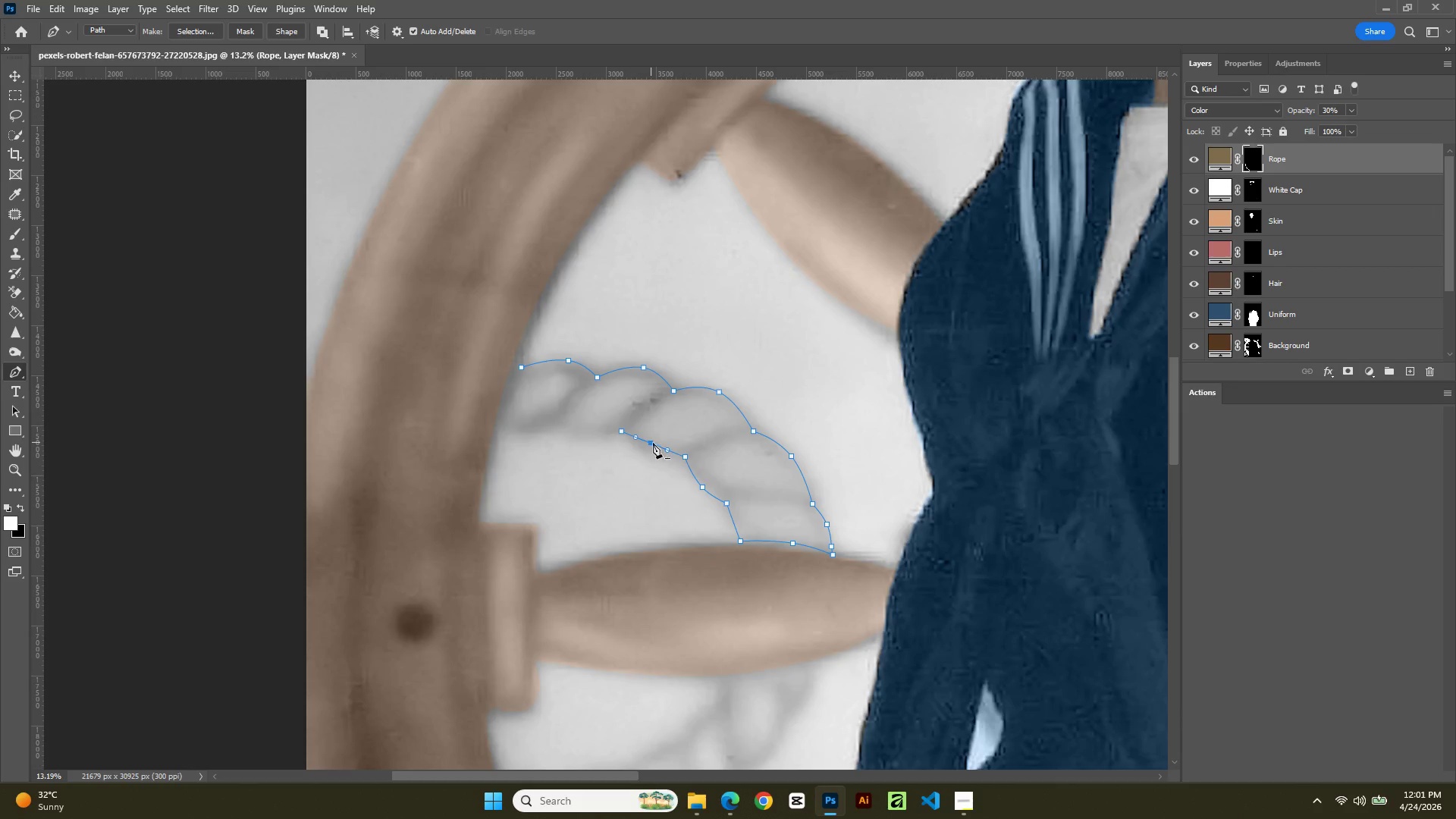 
hold_key(key=ControlLeft, duration=1.48)
left_click_drag(start_coordinate=[654, 443], to_coordinate=[652, 454])
 